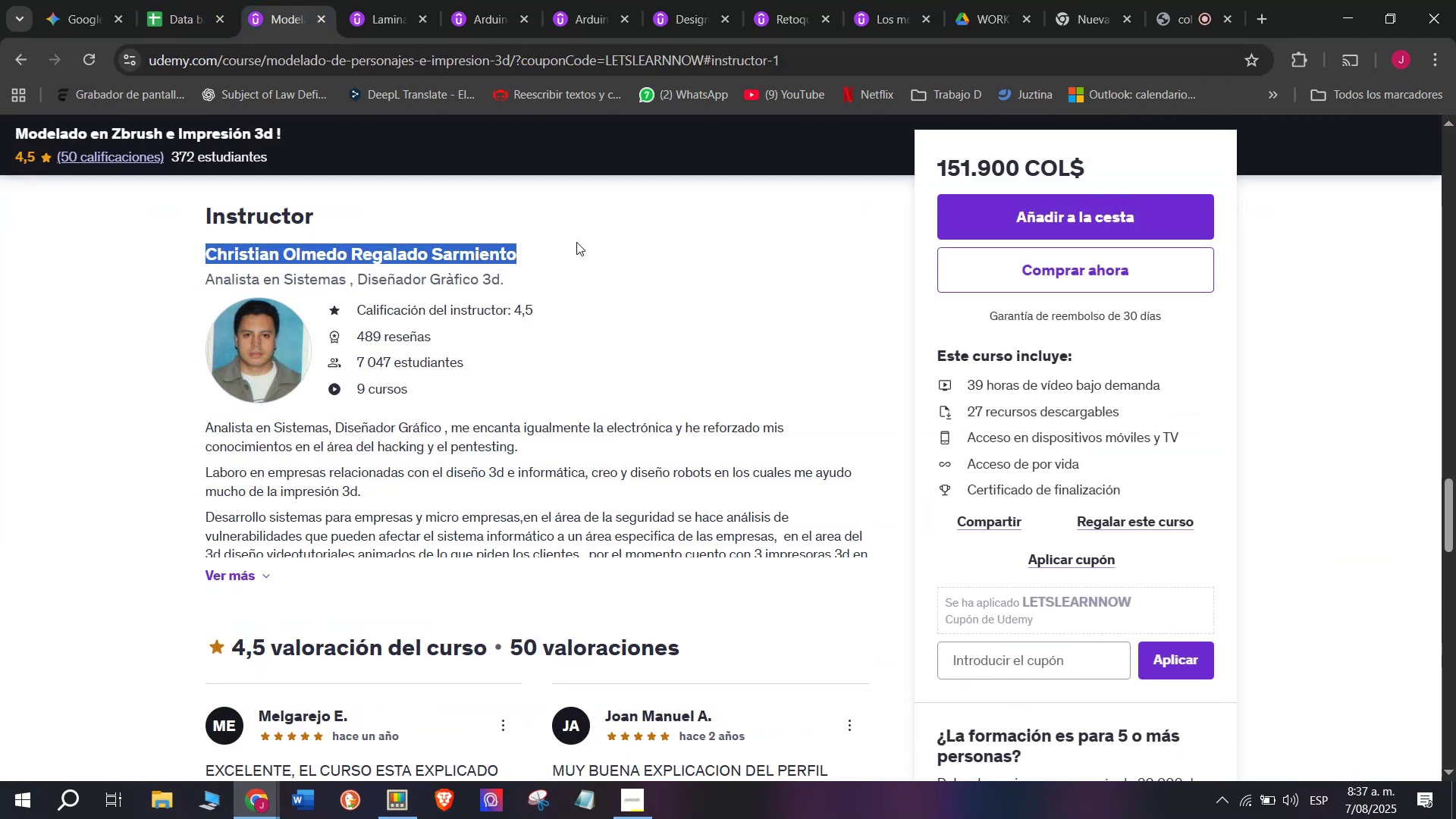 
key(Control+ControlLeft)
 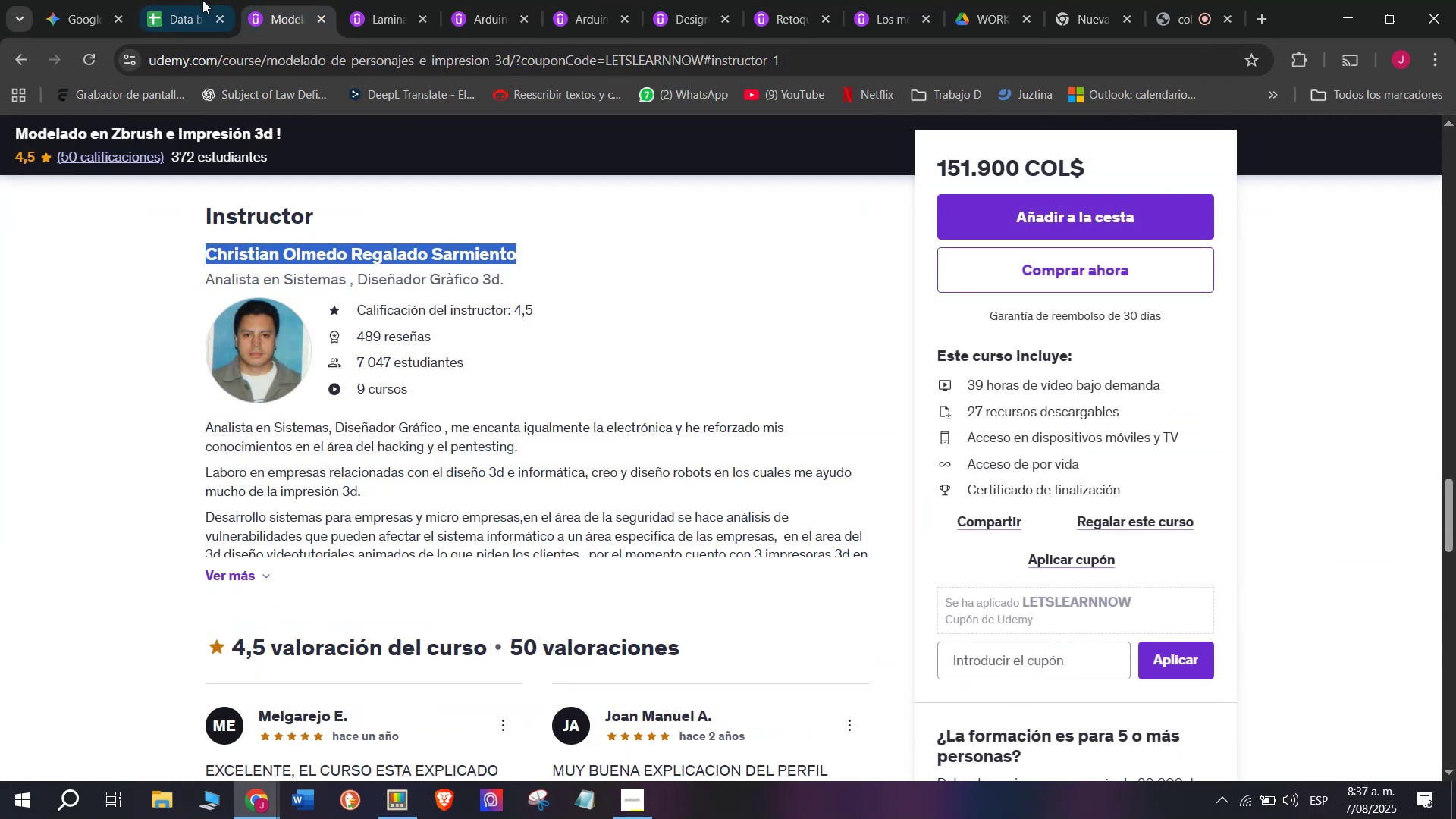 
key(Control+C)
 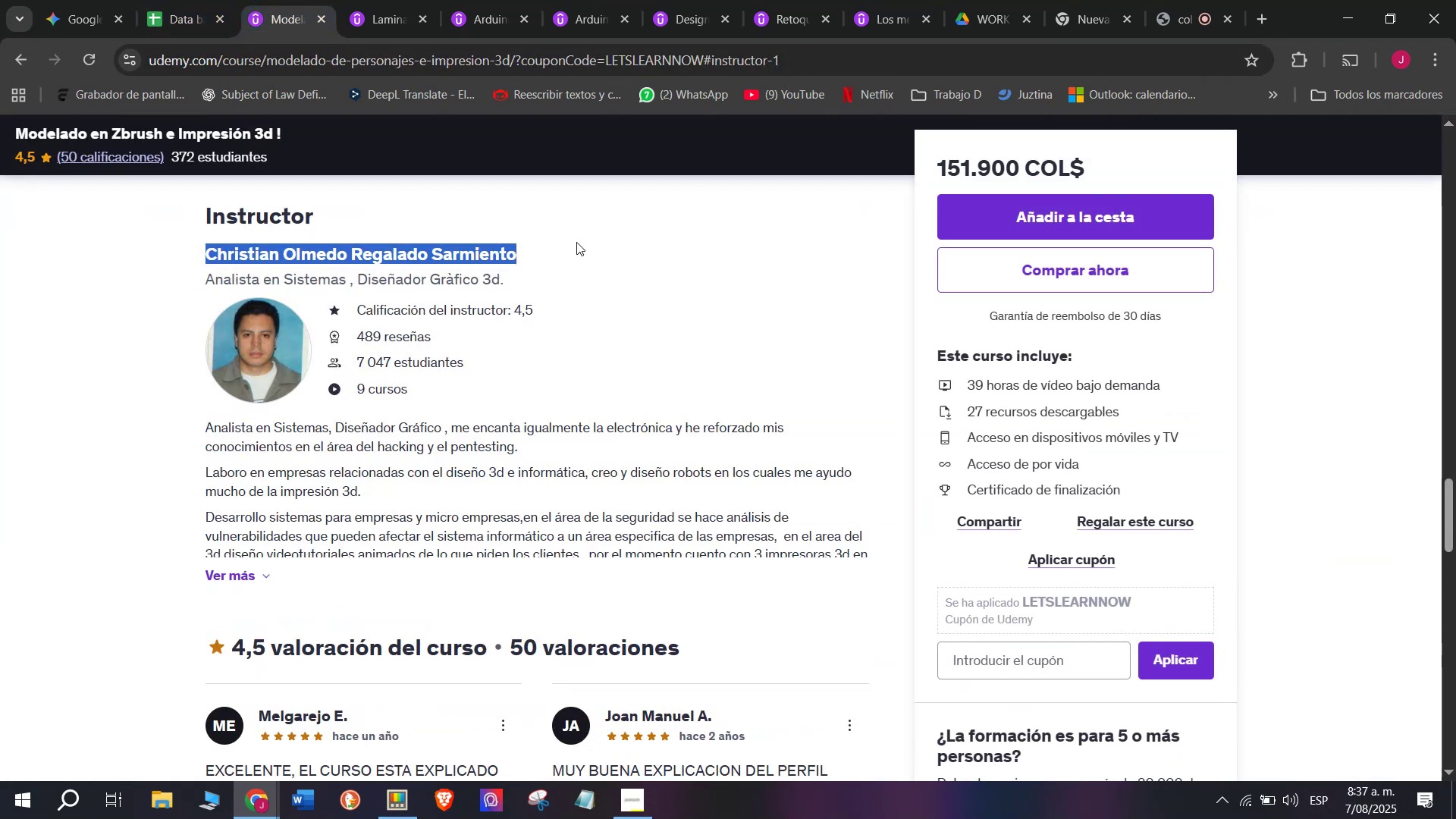 
key(Break)
 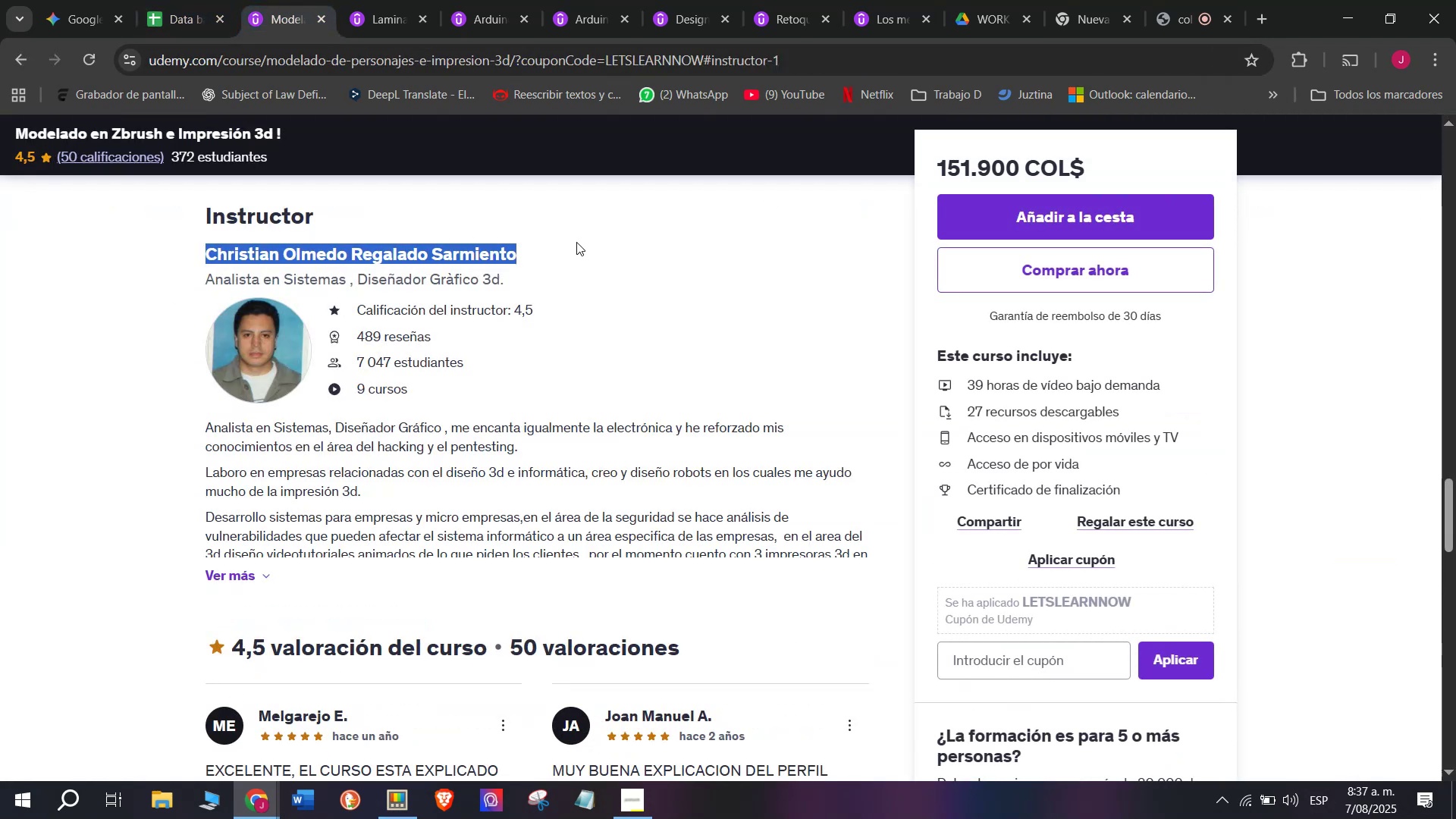 
key(Control+ControlLeft)
 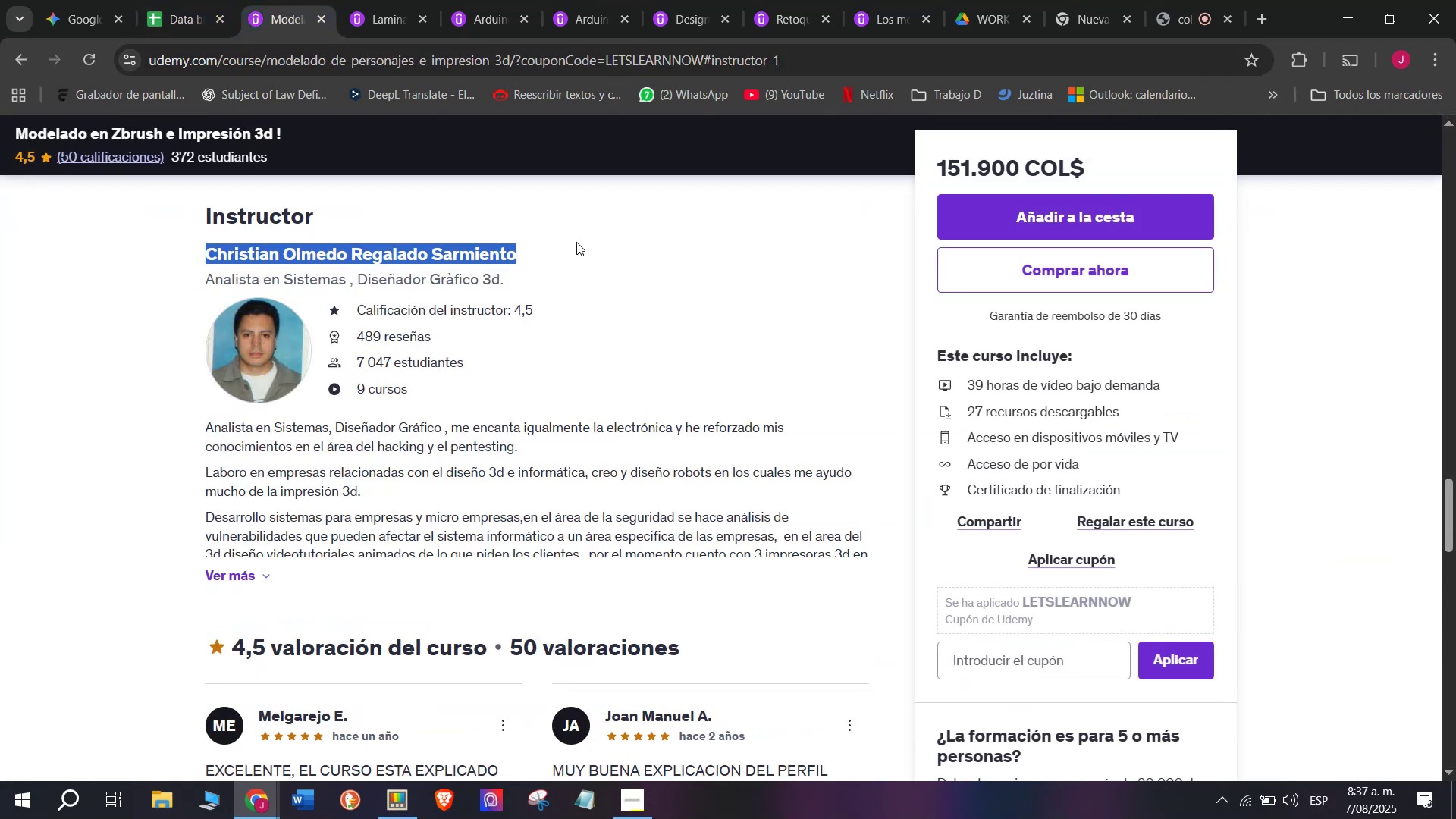 
key(Control+C)
 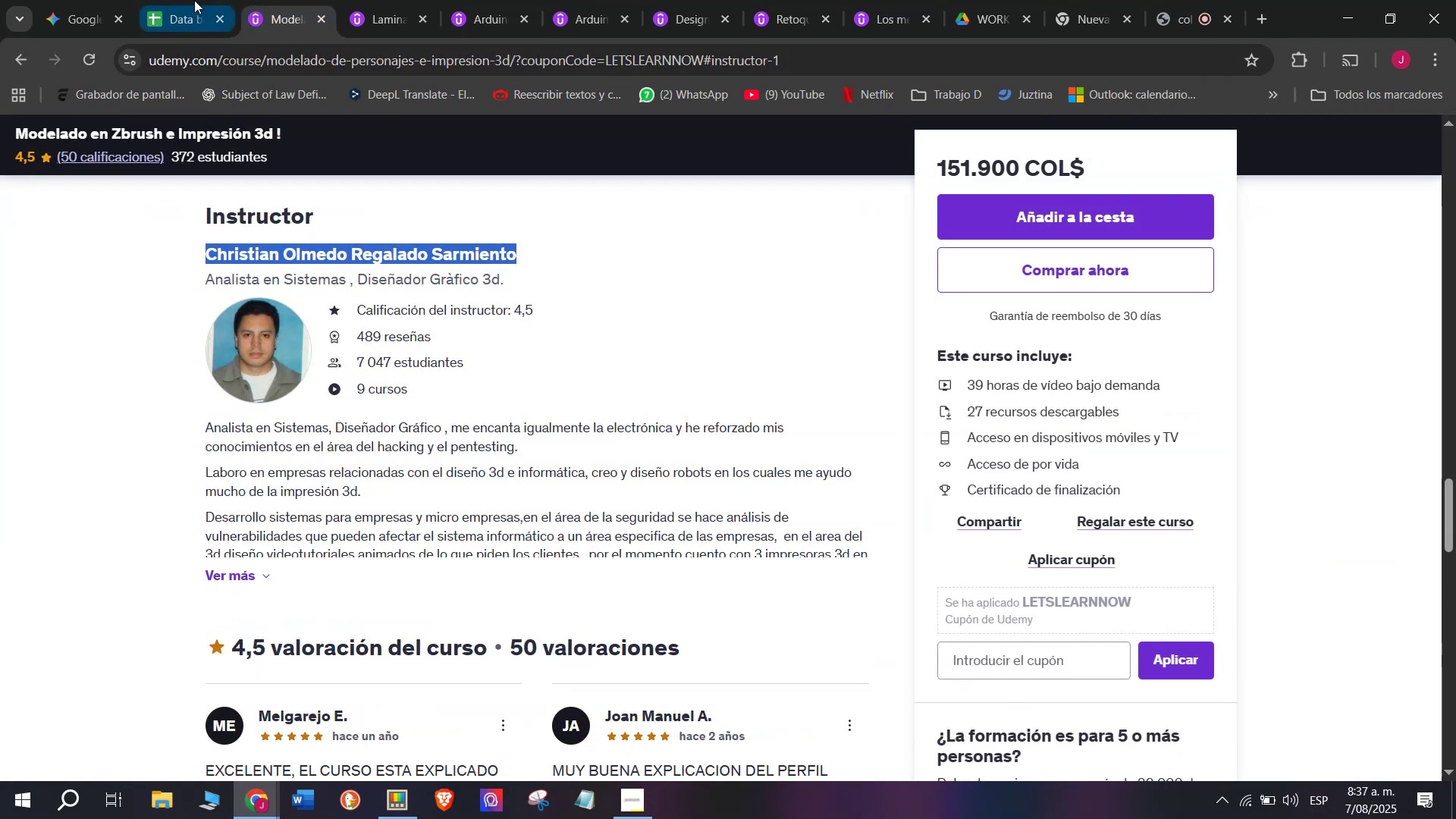 
left_click([193, 0])
 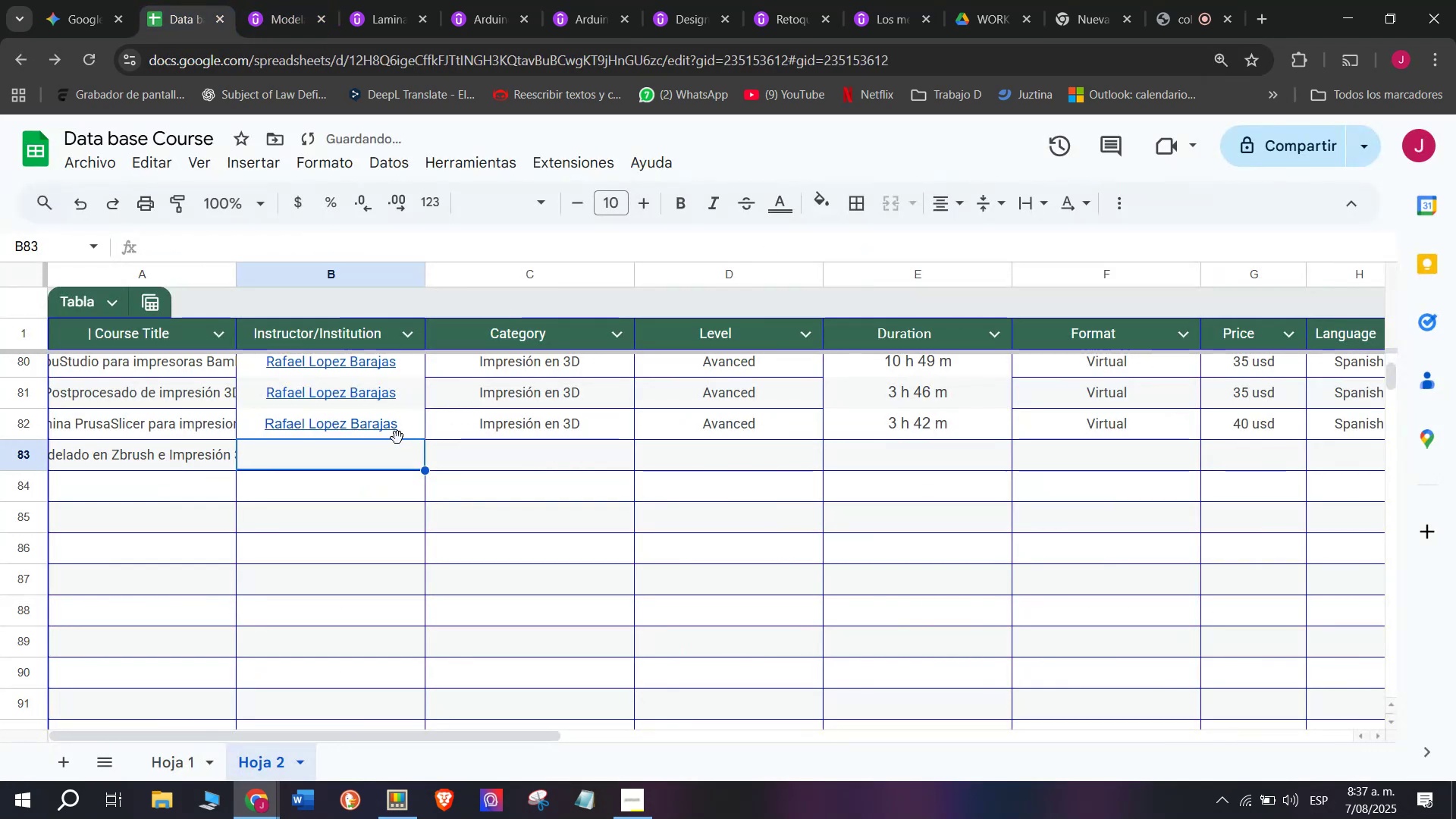 
key(Control+ControlLeft)
 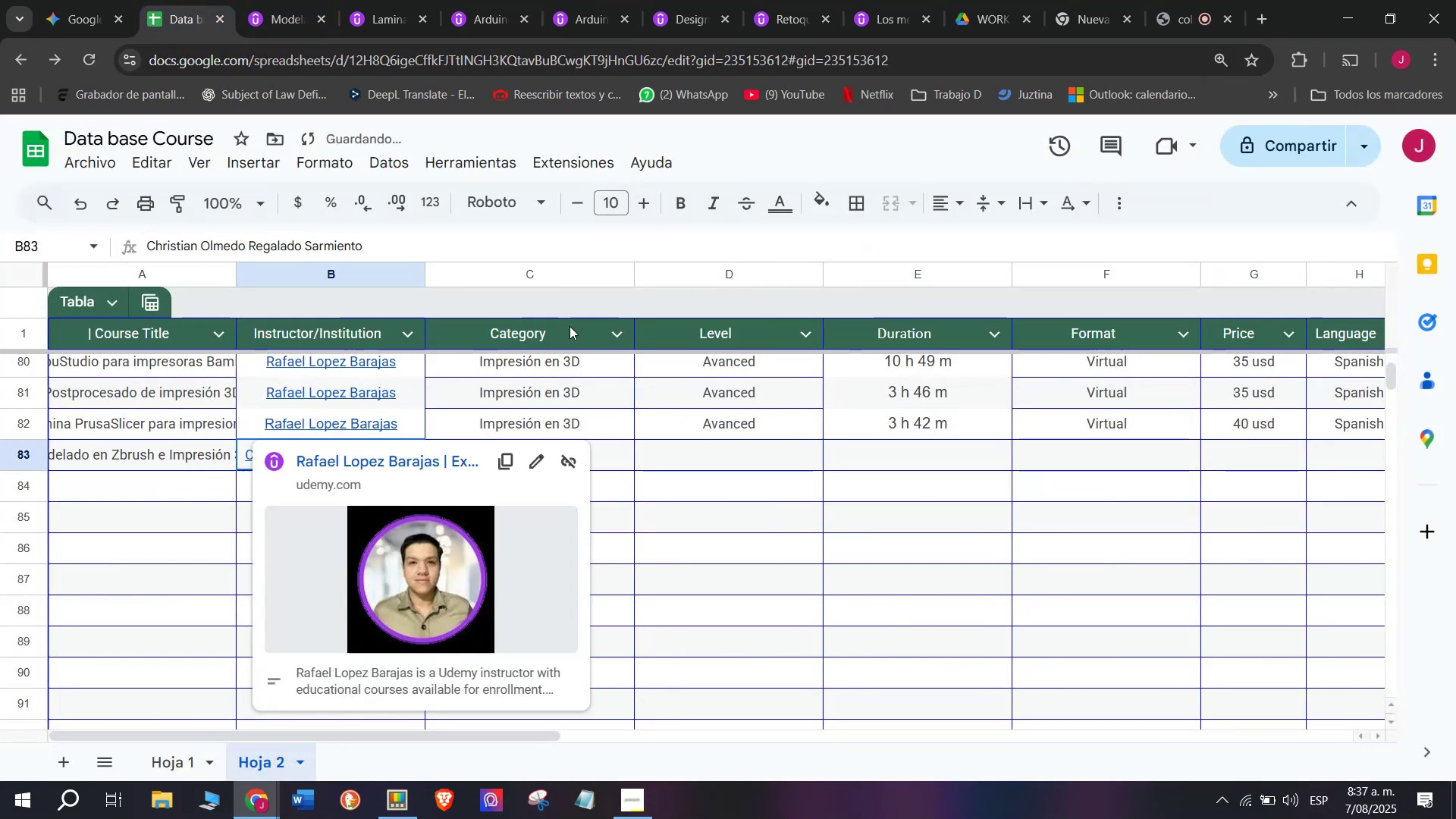 
key(Z)
 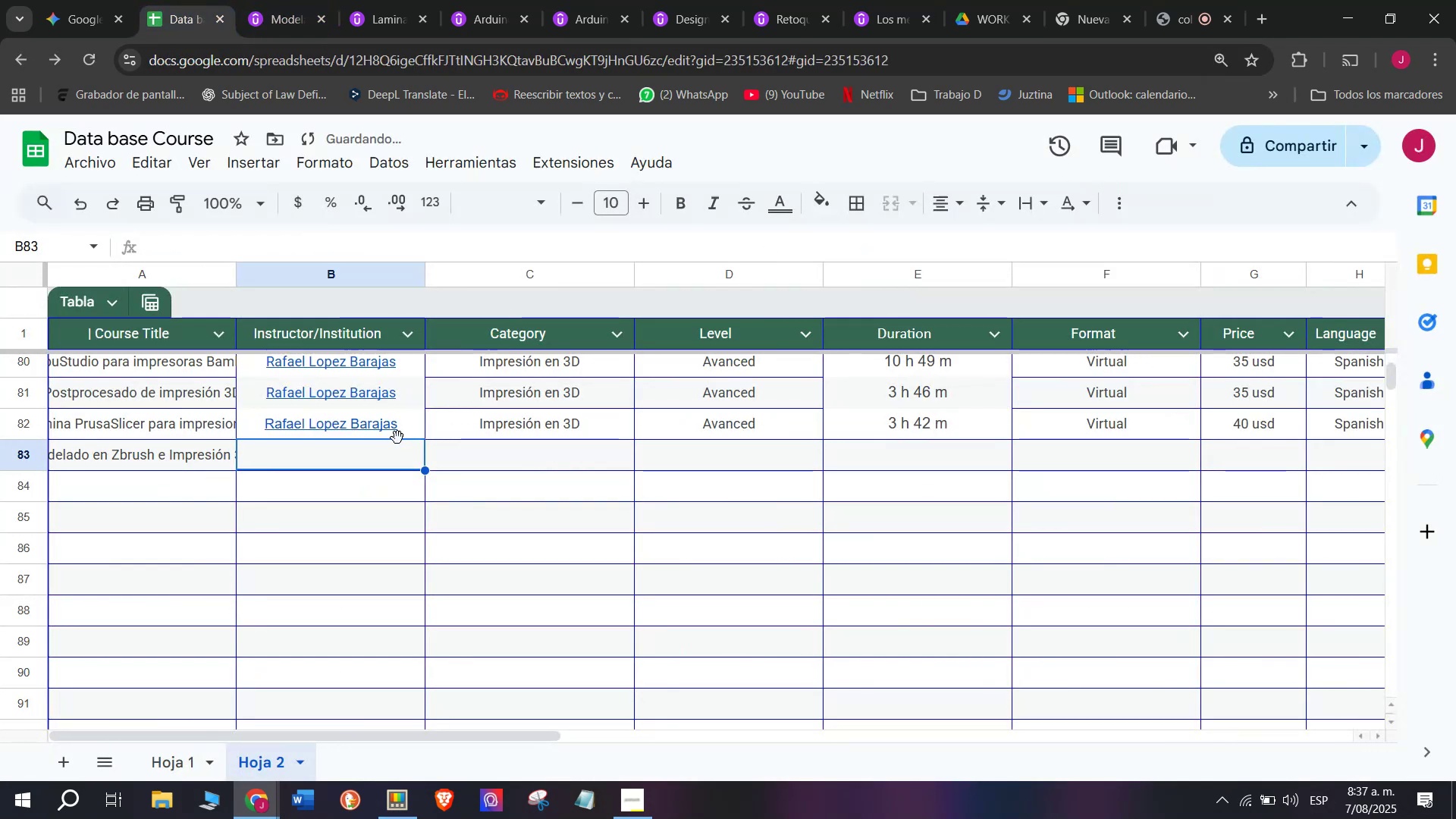 
key(Control+V)
 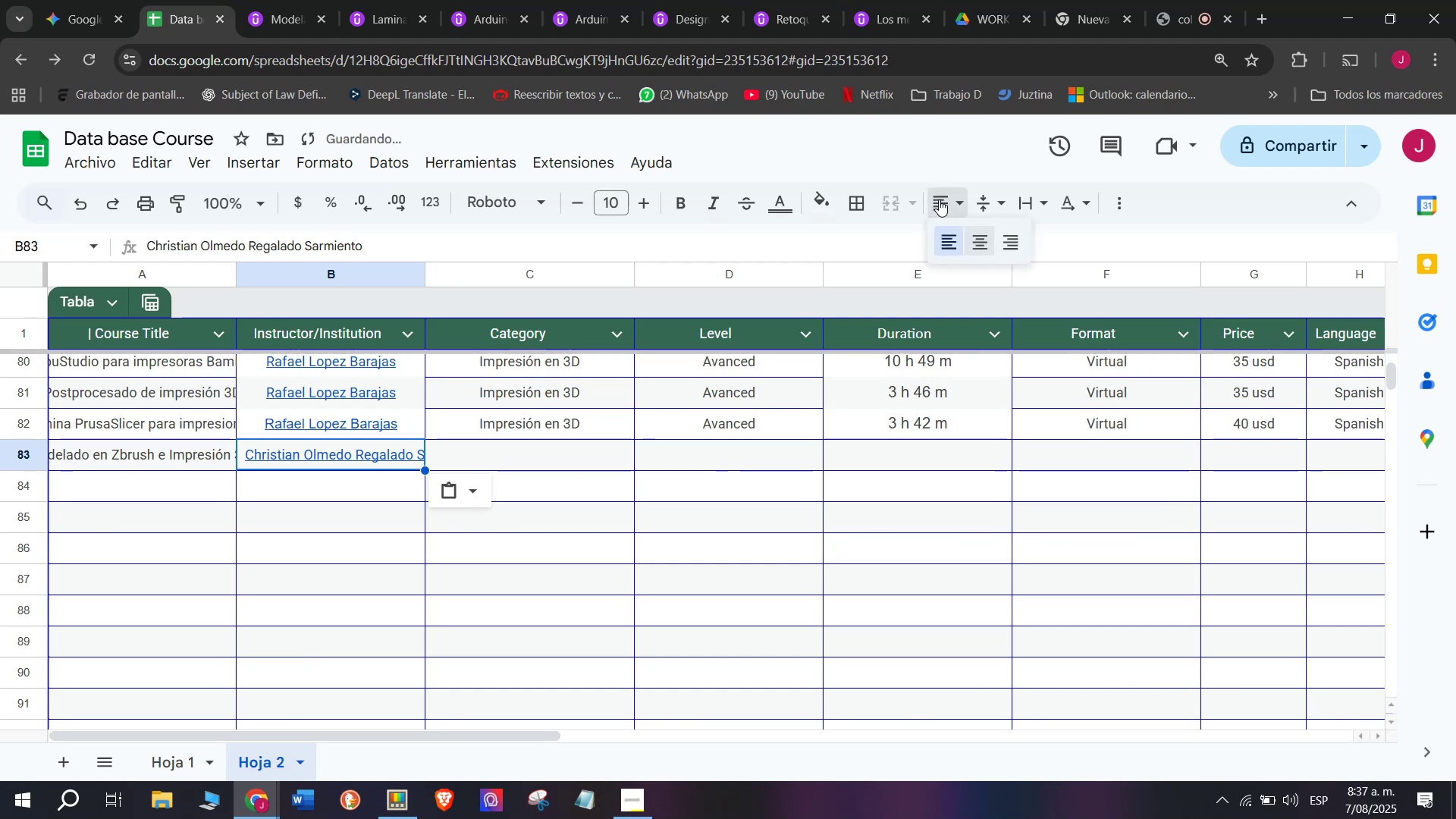 
double_click([977, 241])
 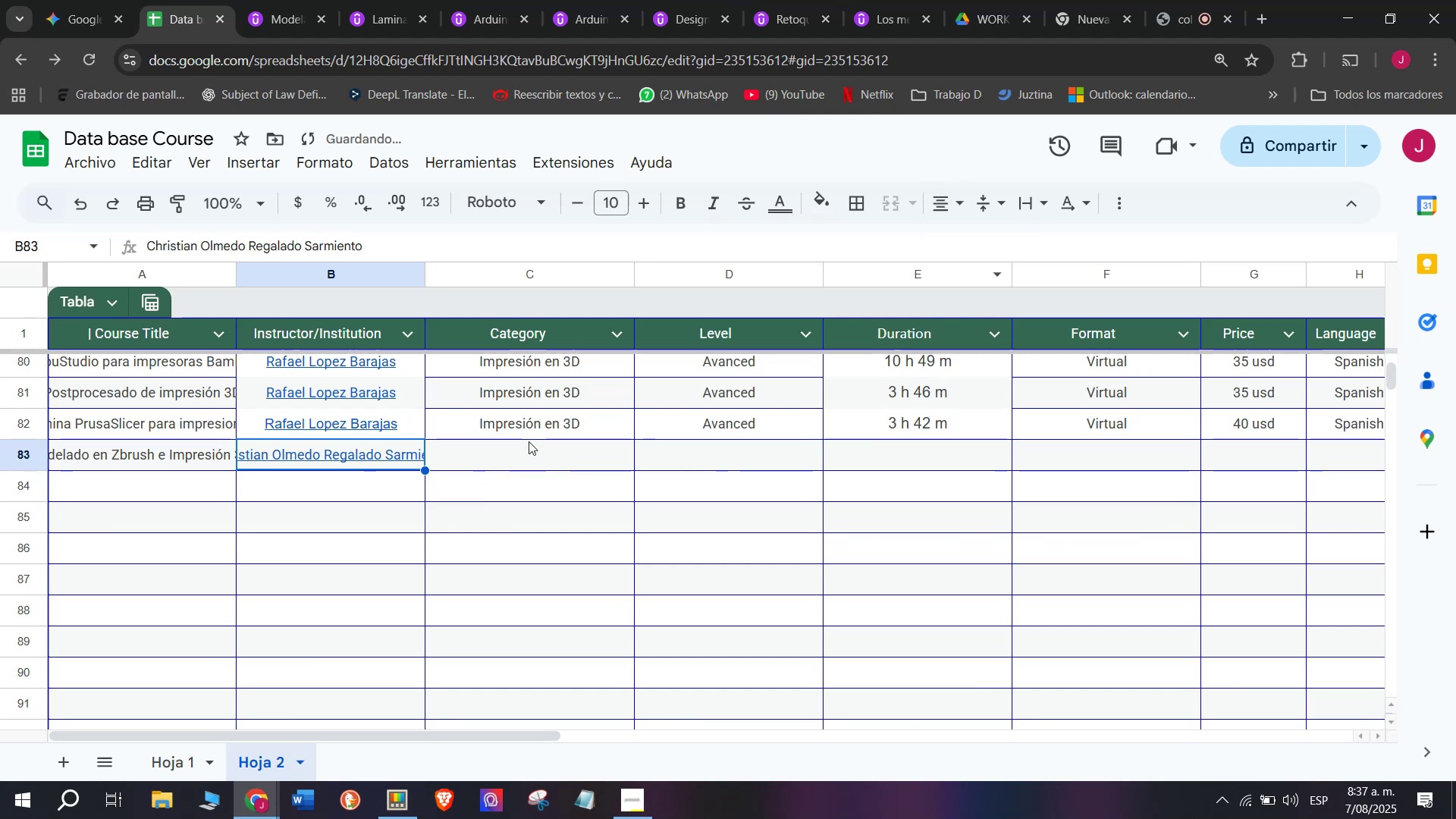 
left_click([529, 429])
 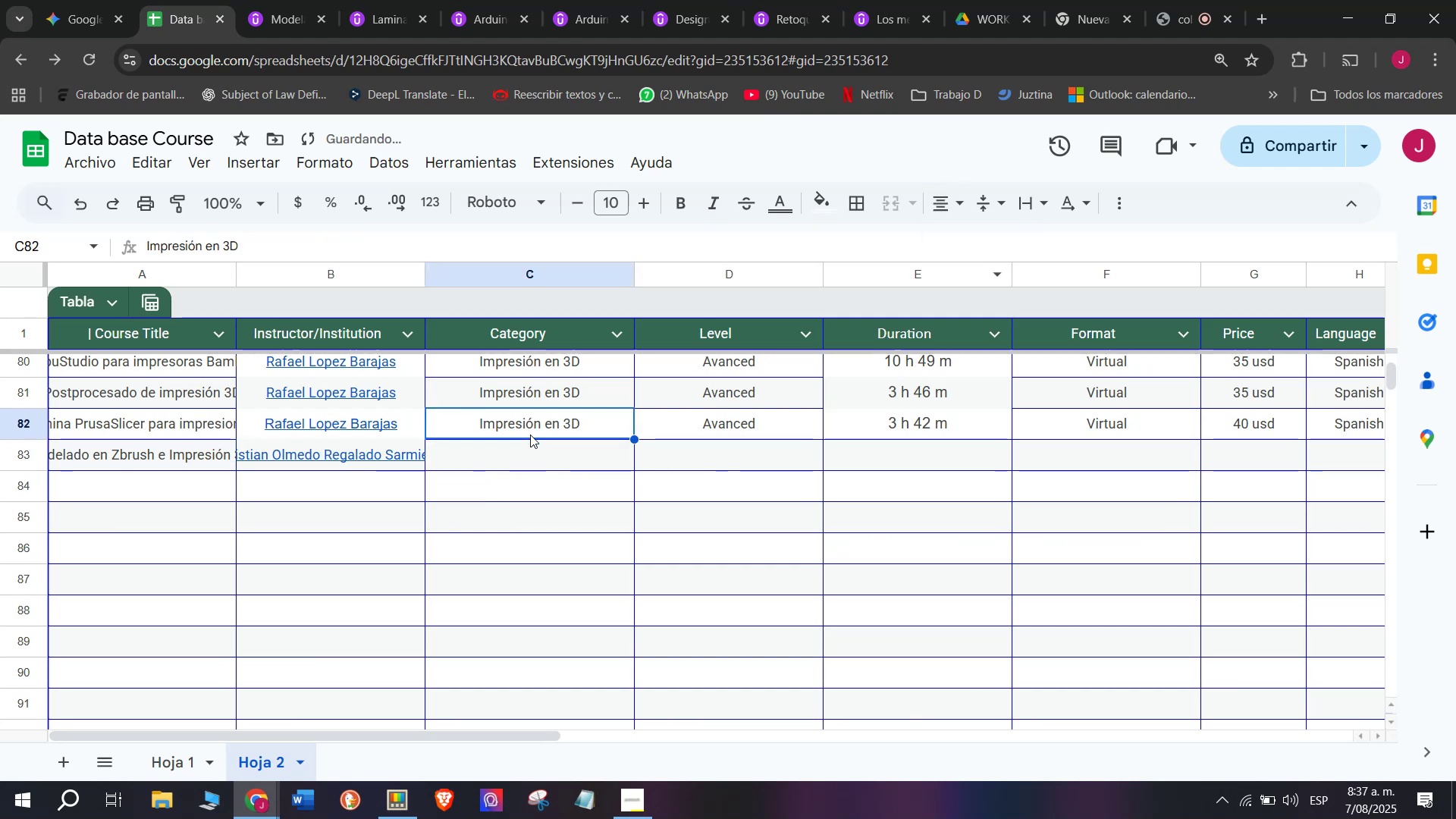 
key(Control+ControlLeft)
 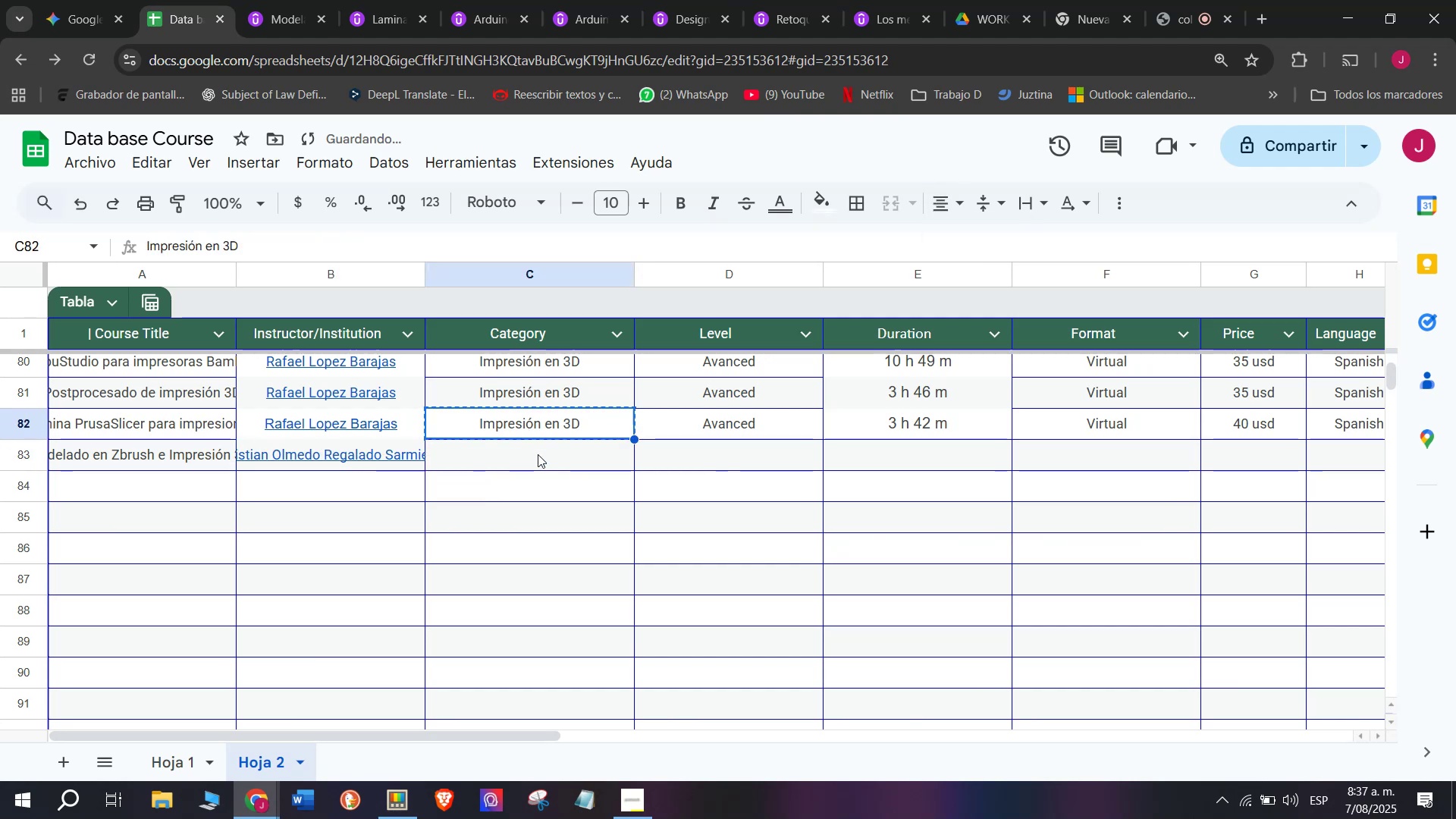 
key(Break)
 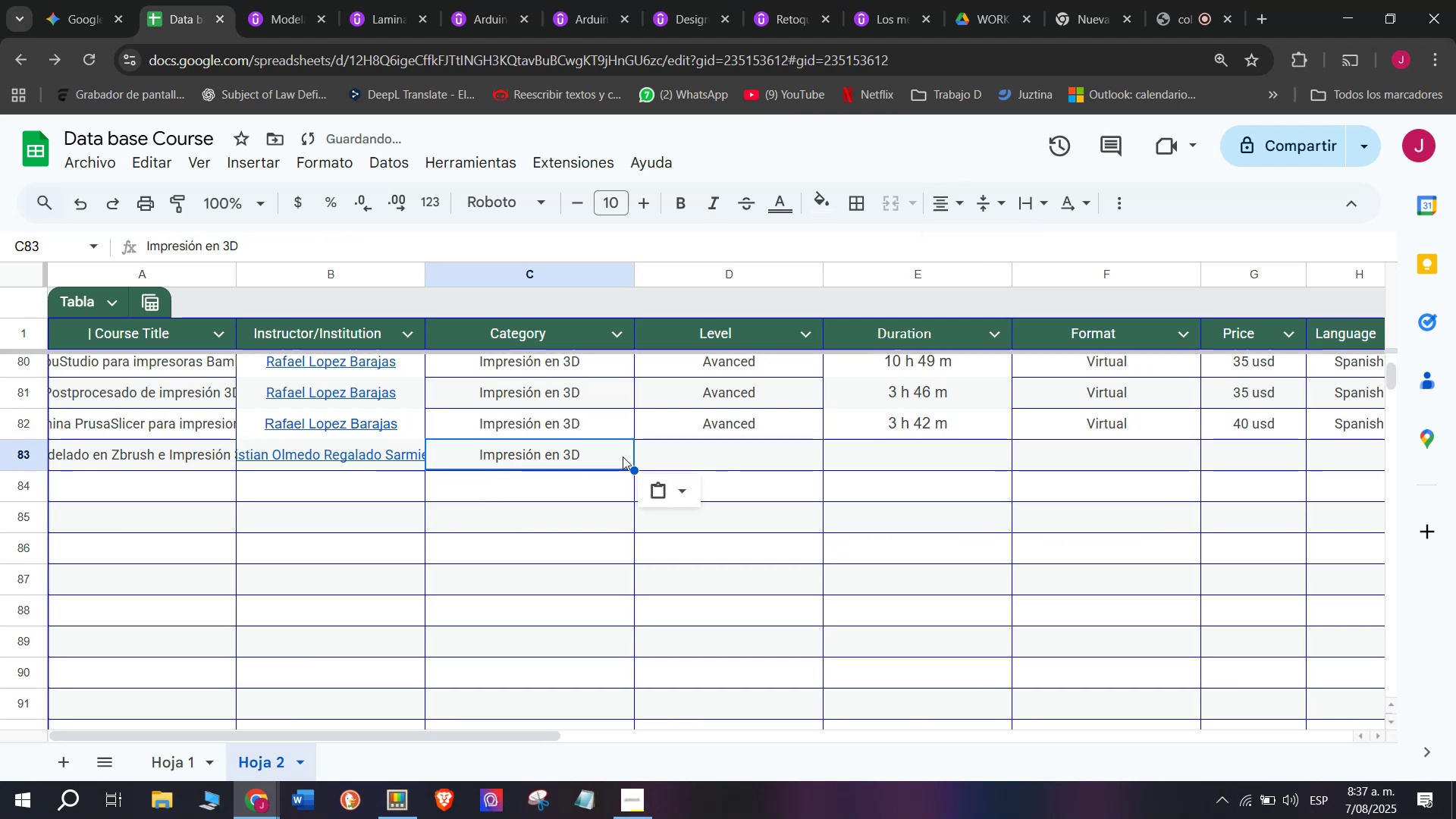 
key(Control+C)
 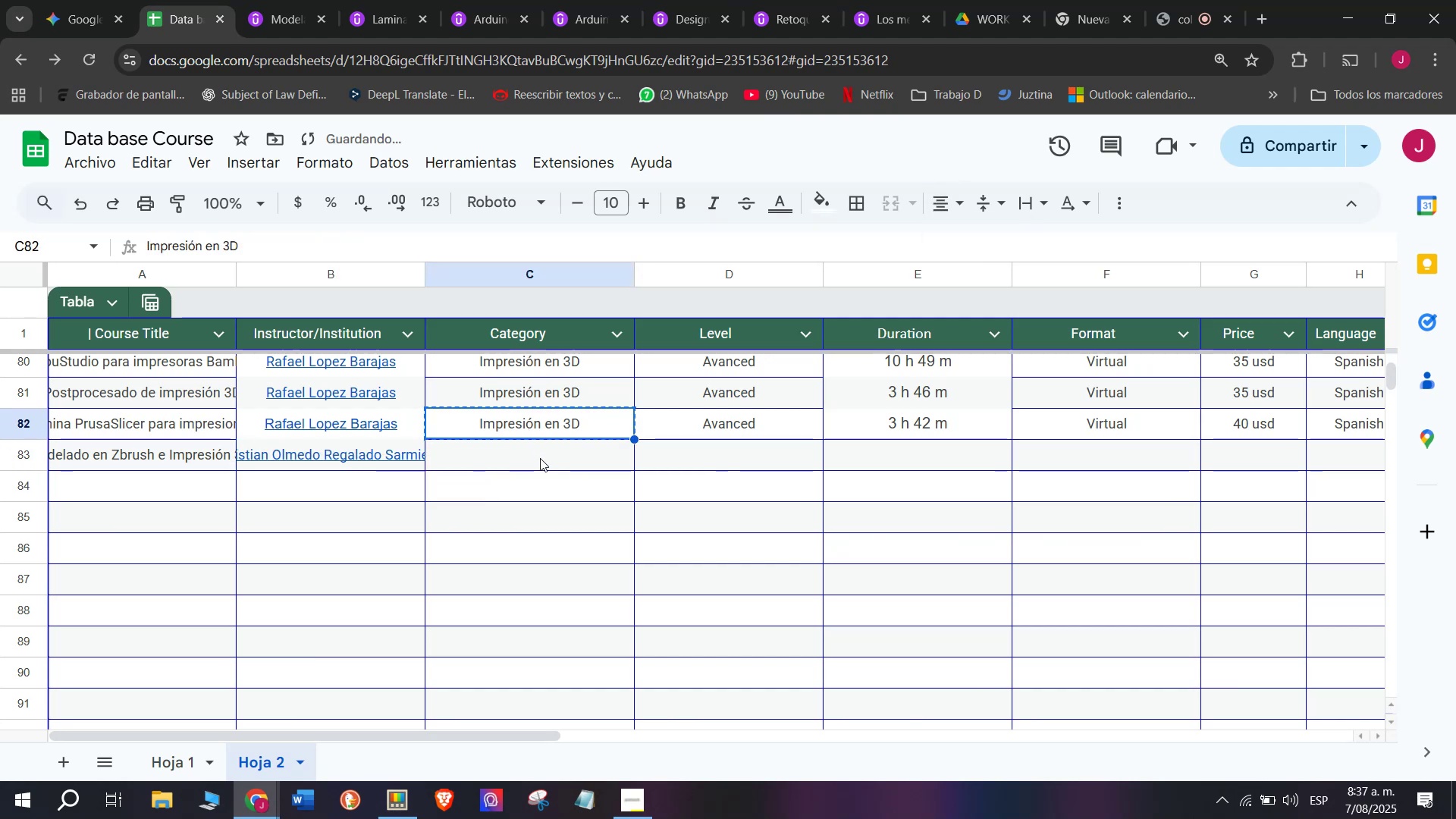 
double_click([540, 458])
 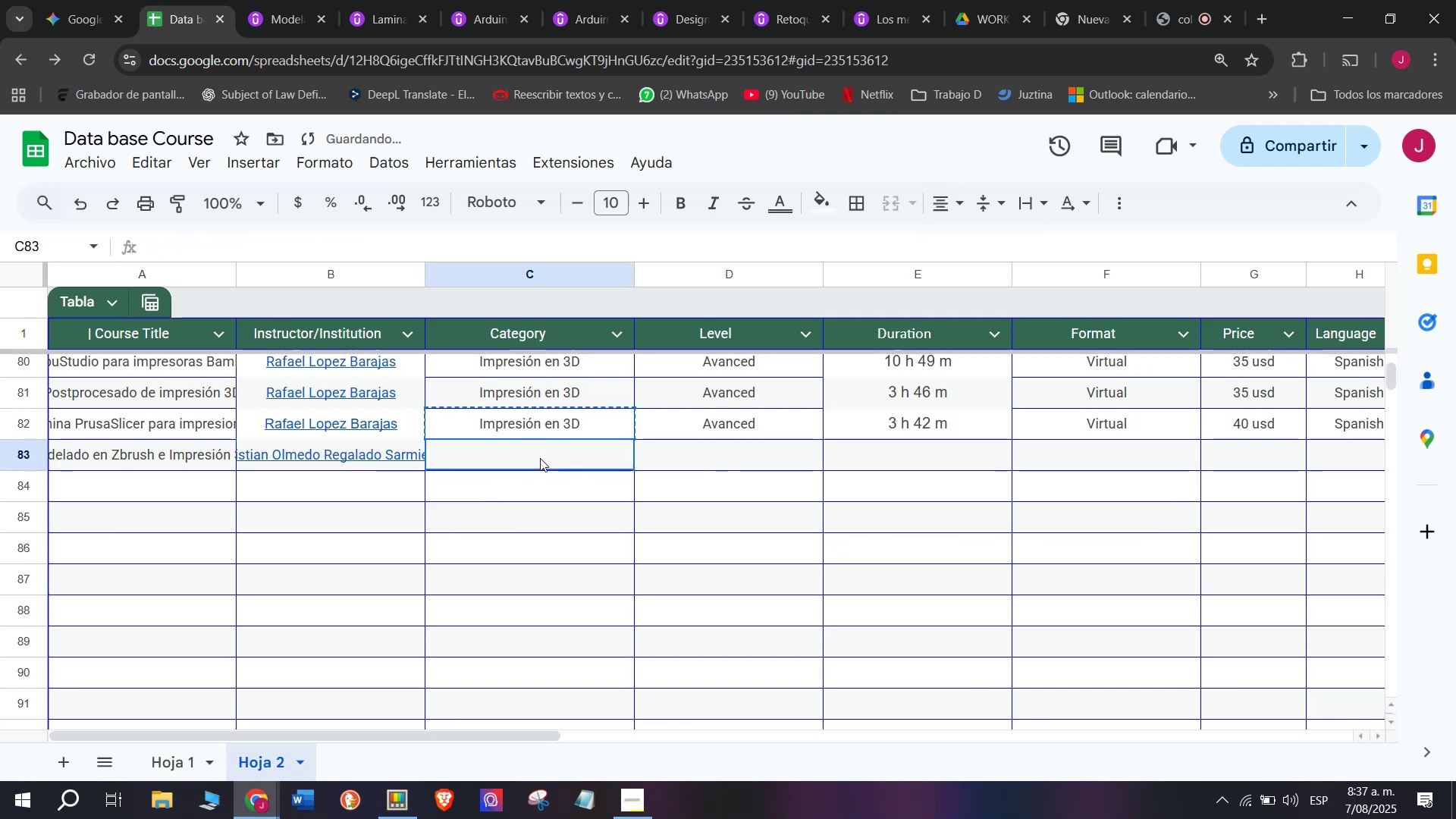 
key(Control+ControlLeft)
 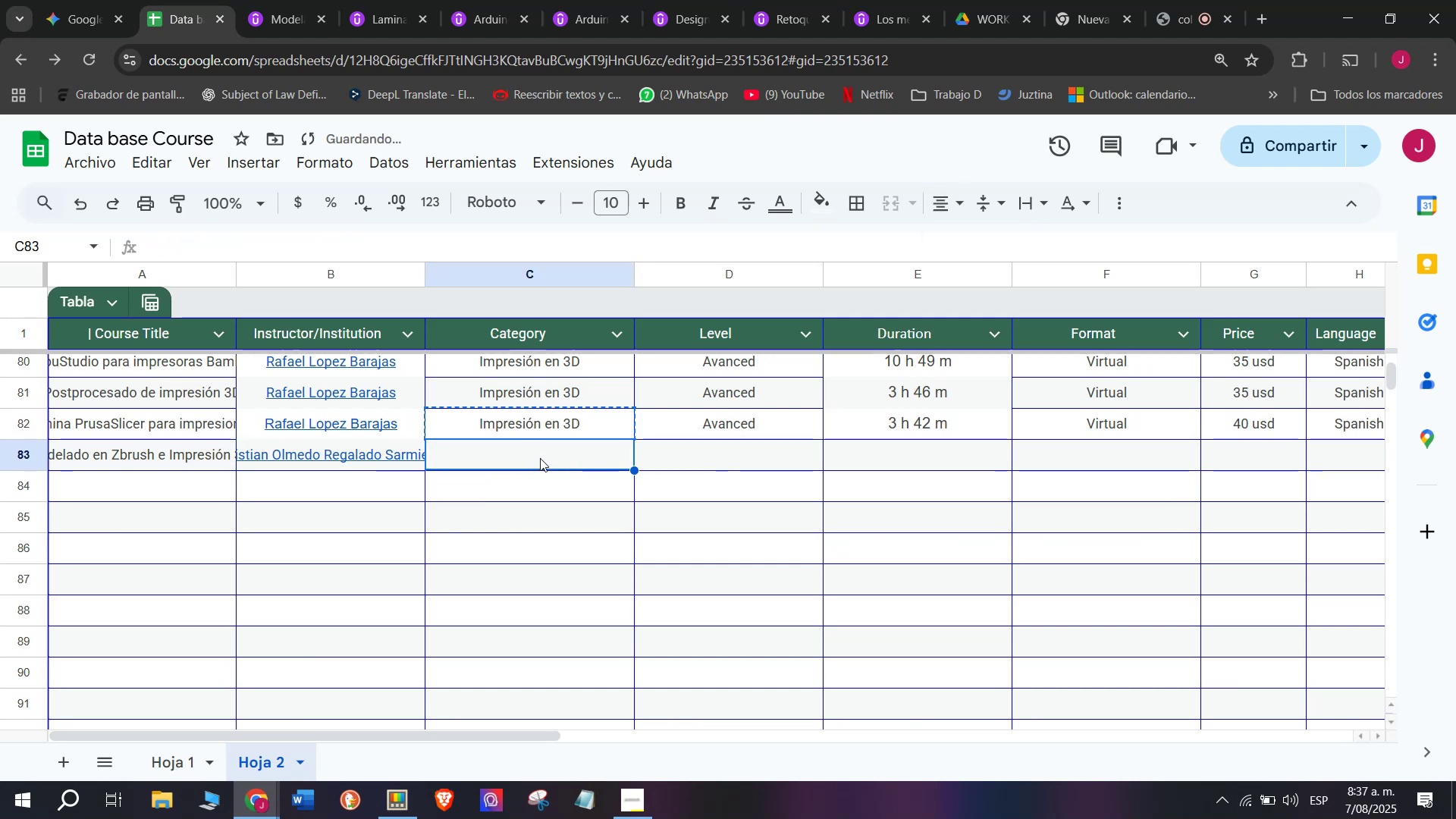 
key(Z)
 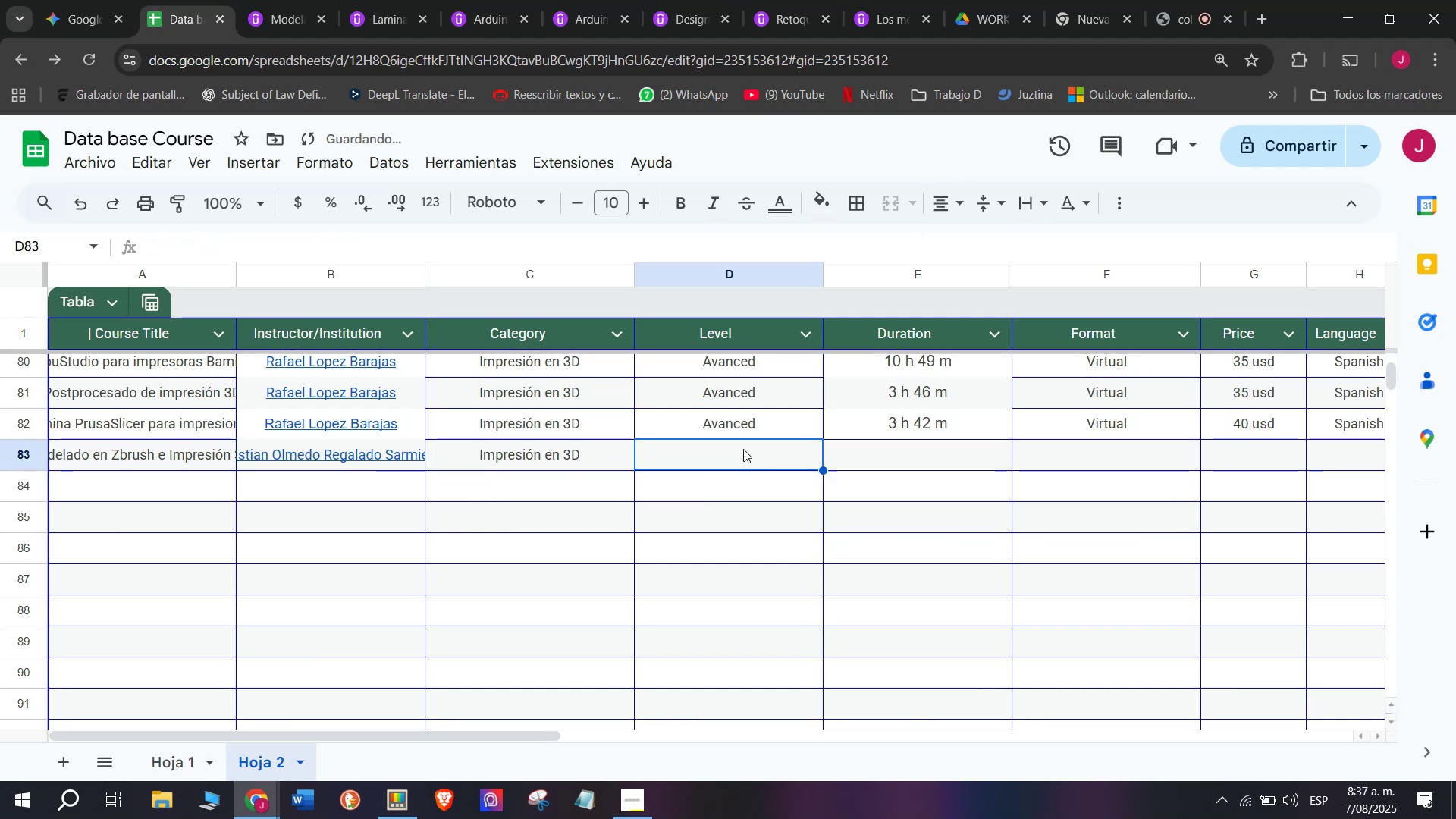 
key(Control+V)
 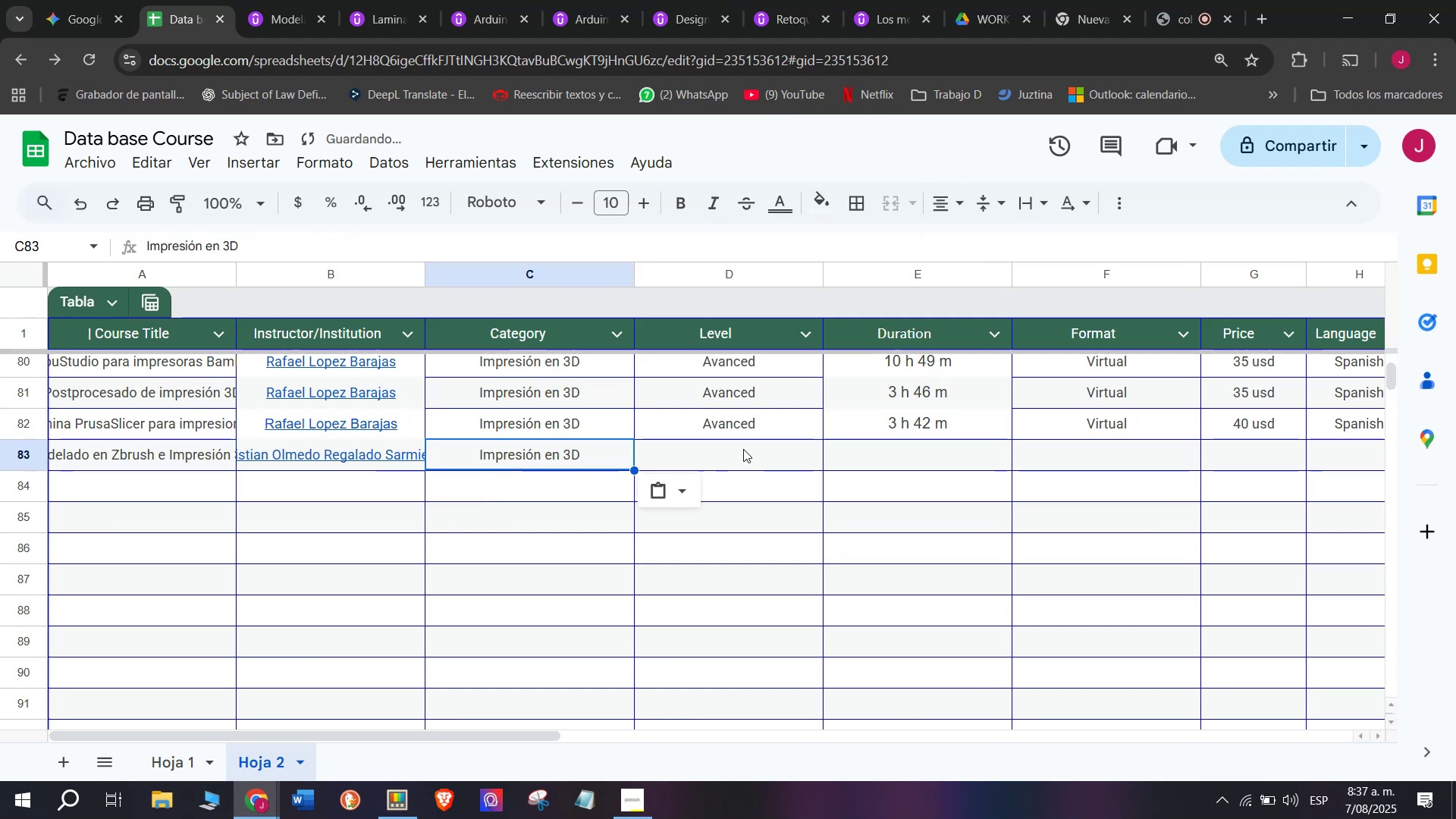 
triple_click([743, 449])
 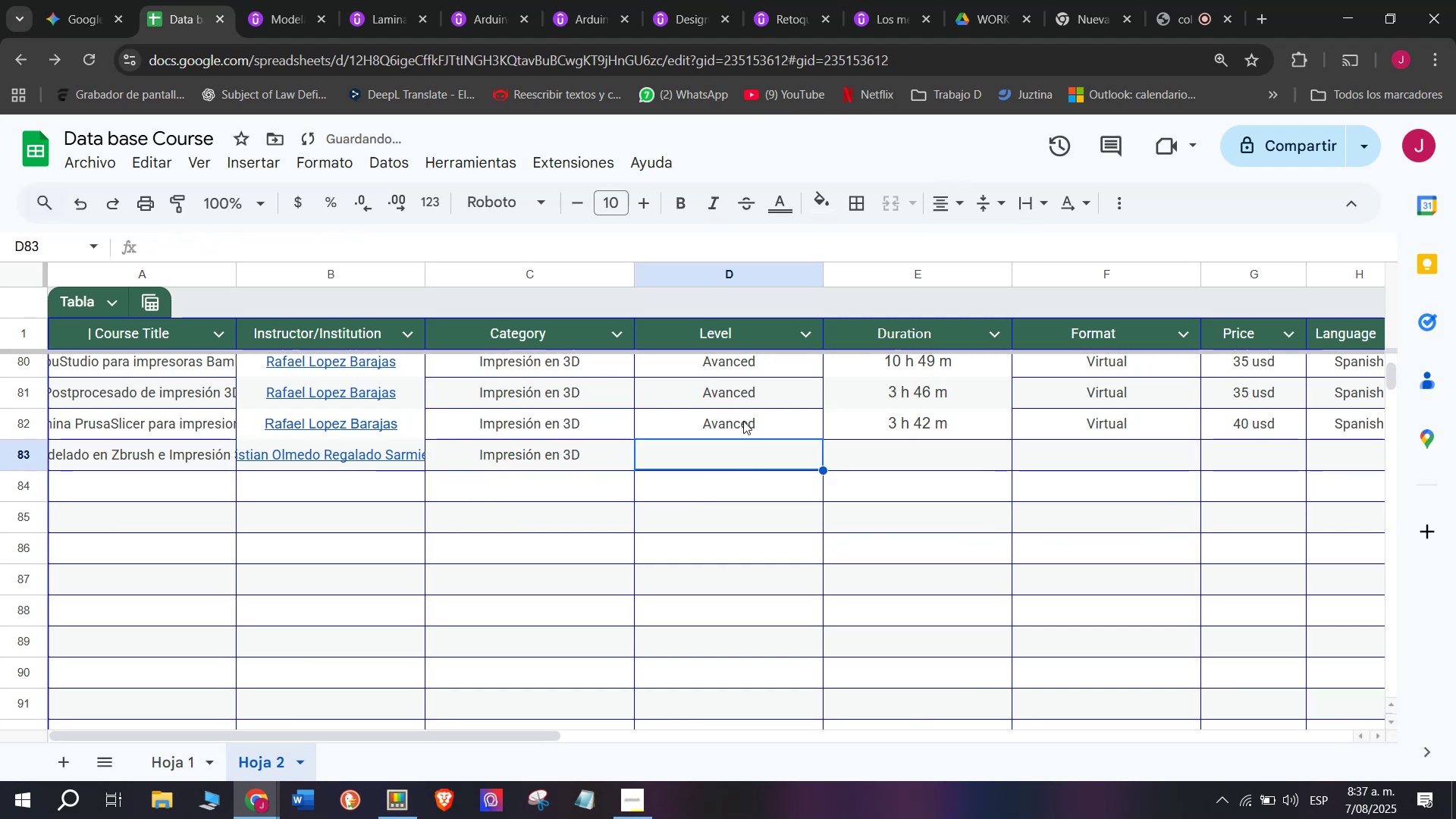 
triple_click([743, 421])
 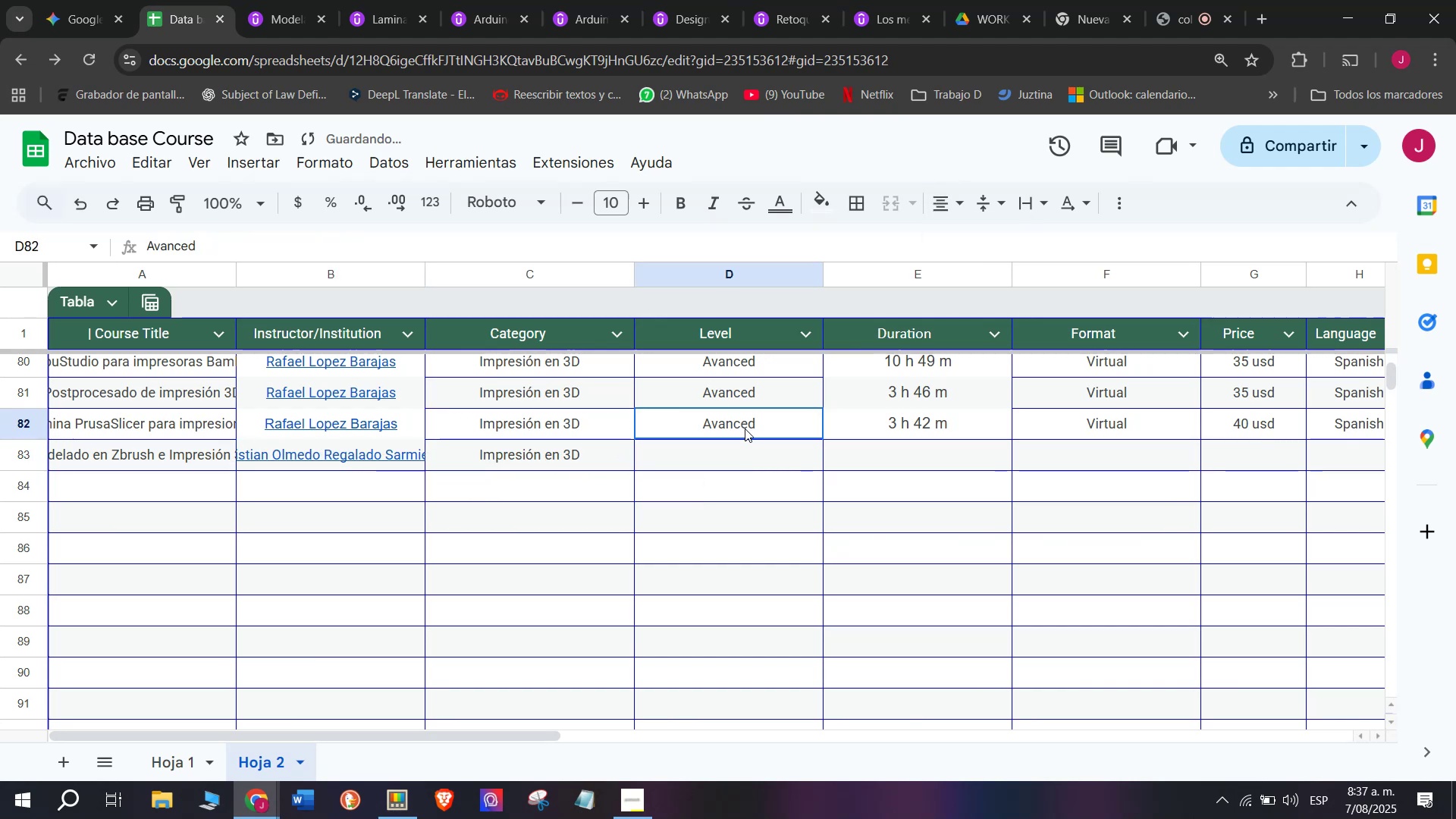 
key(Break)
 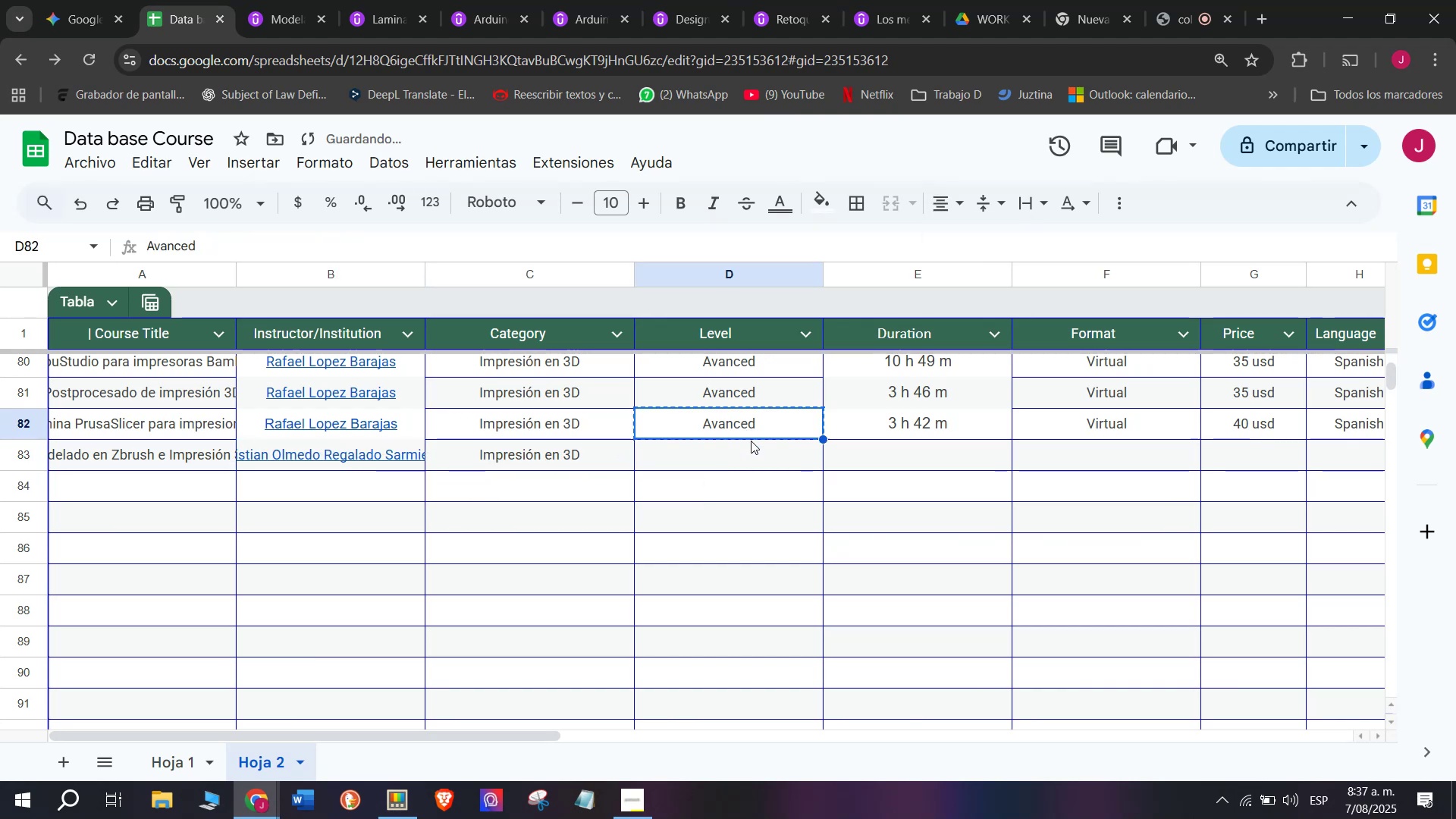 
key(Control+C)
 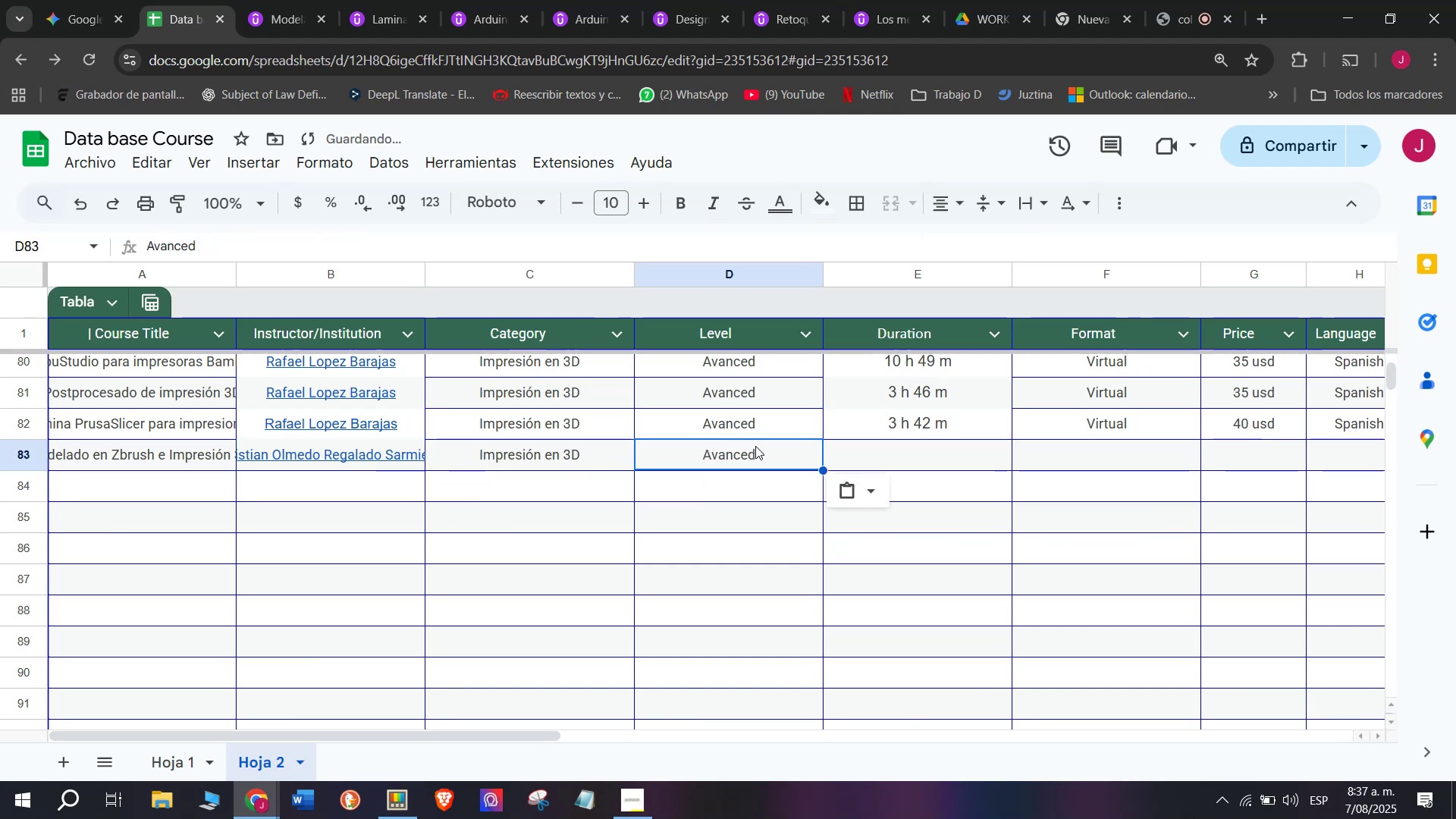 
key(Control+ControlLeft)
 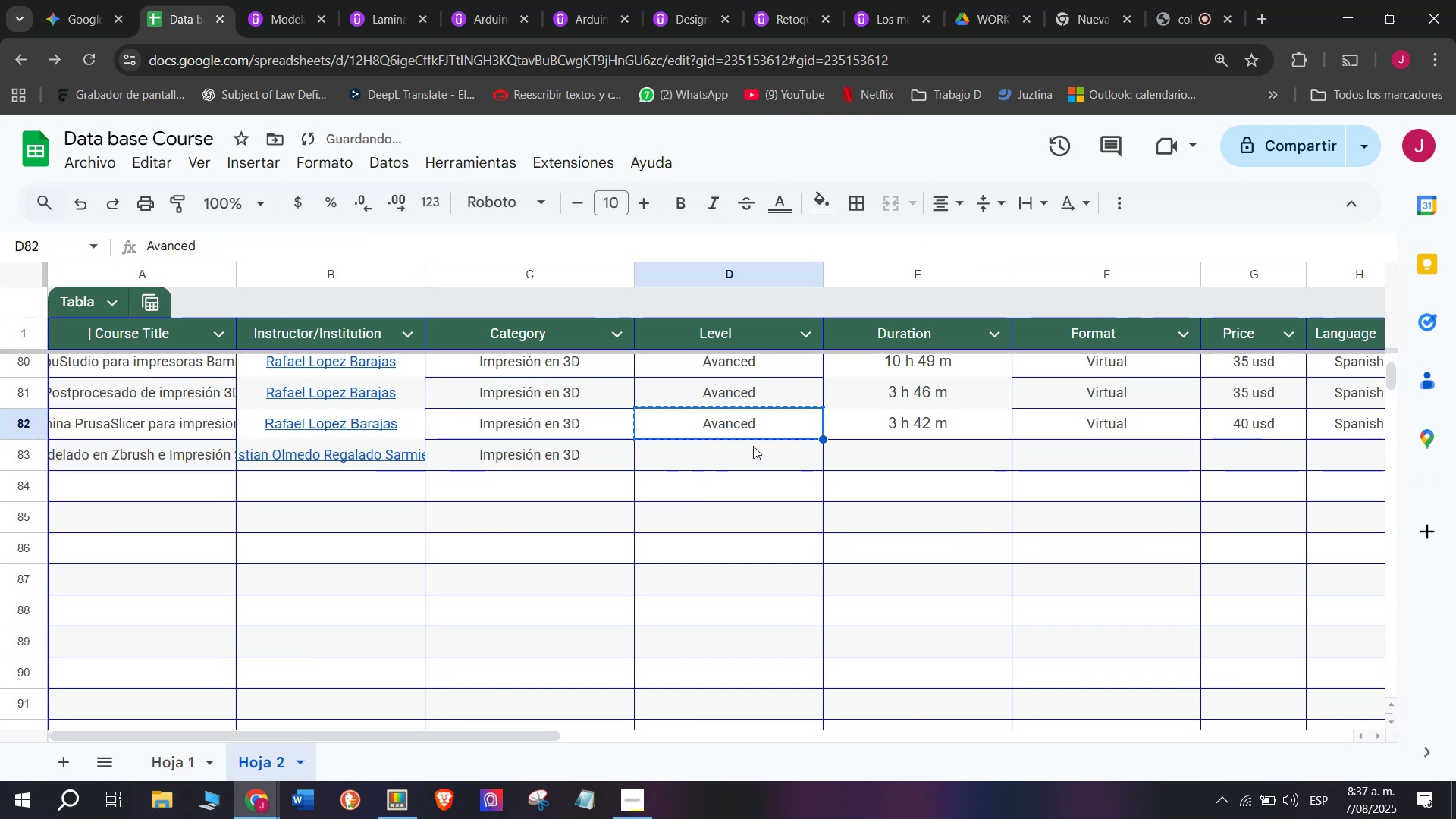 
left_click([753, 446])
 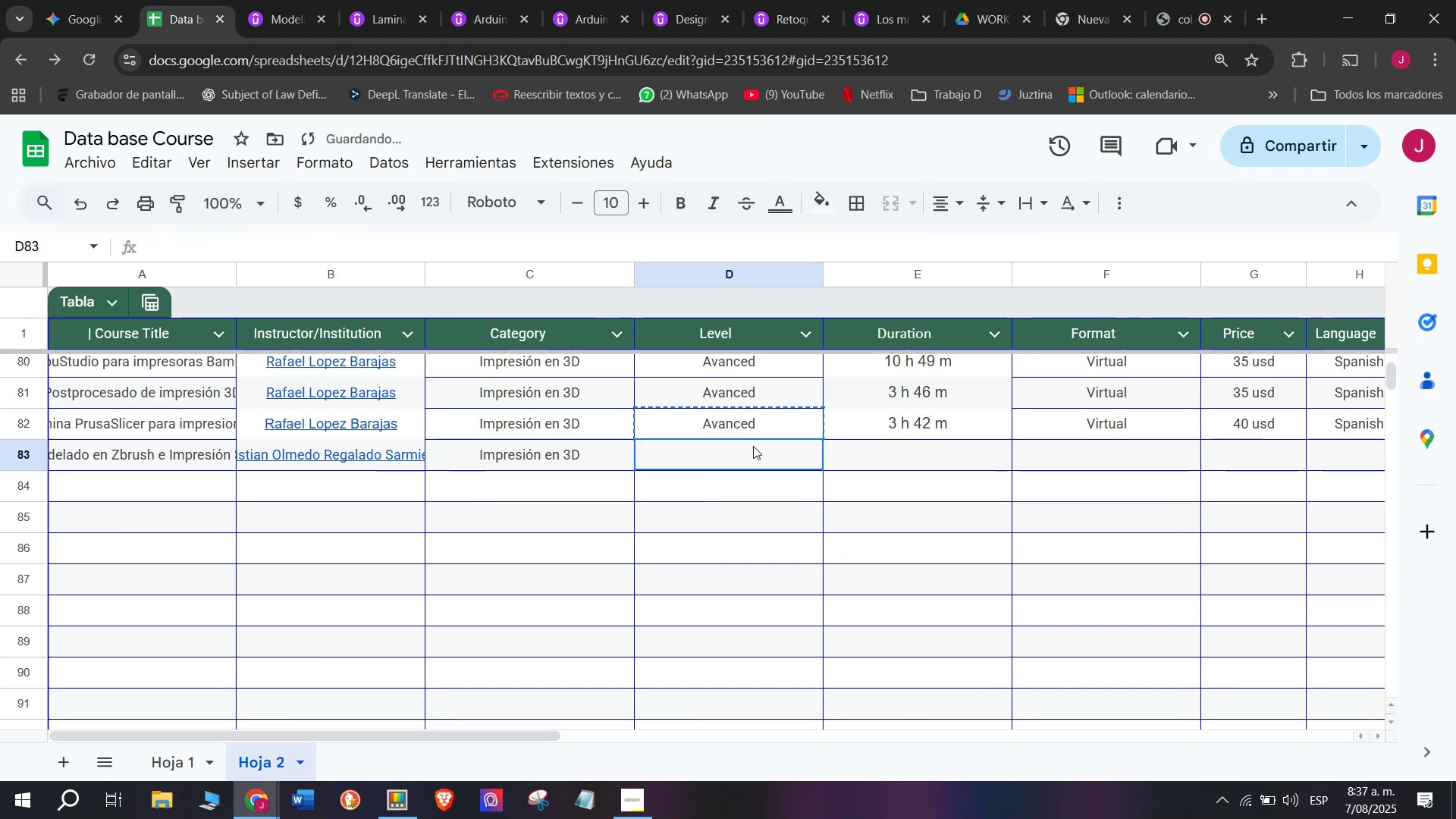 
key(Z)
 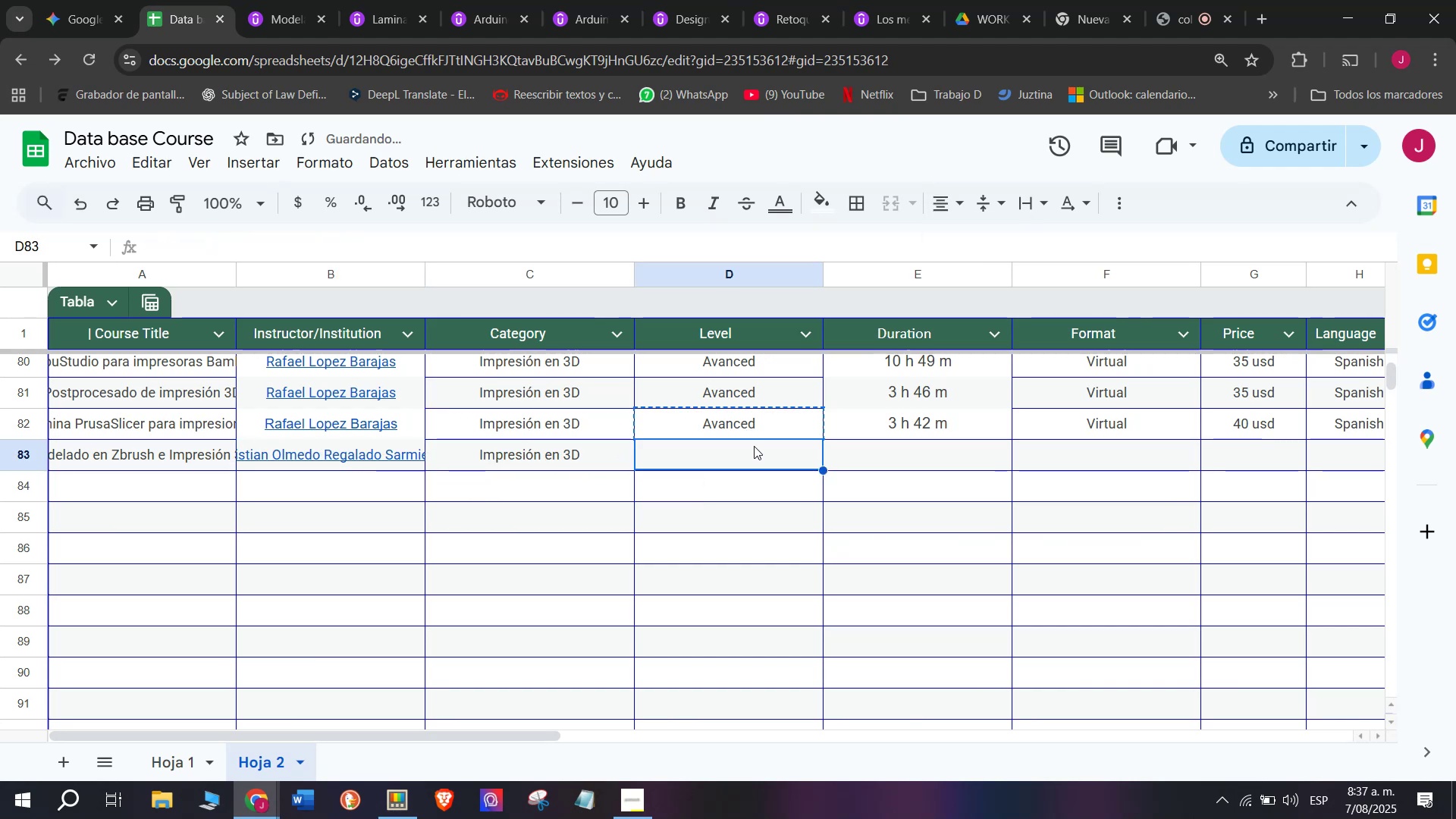 
key(Control+ControlLeft)
 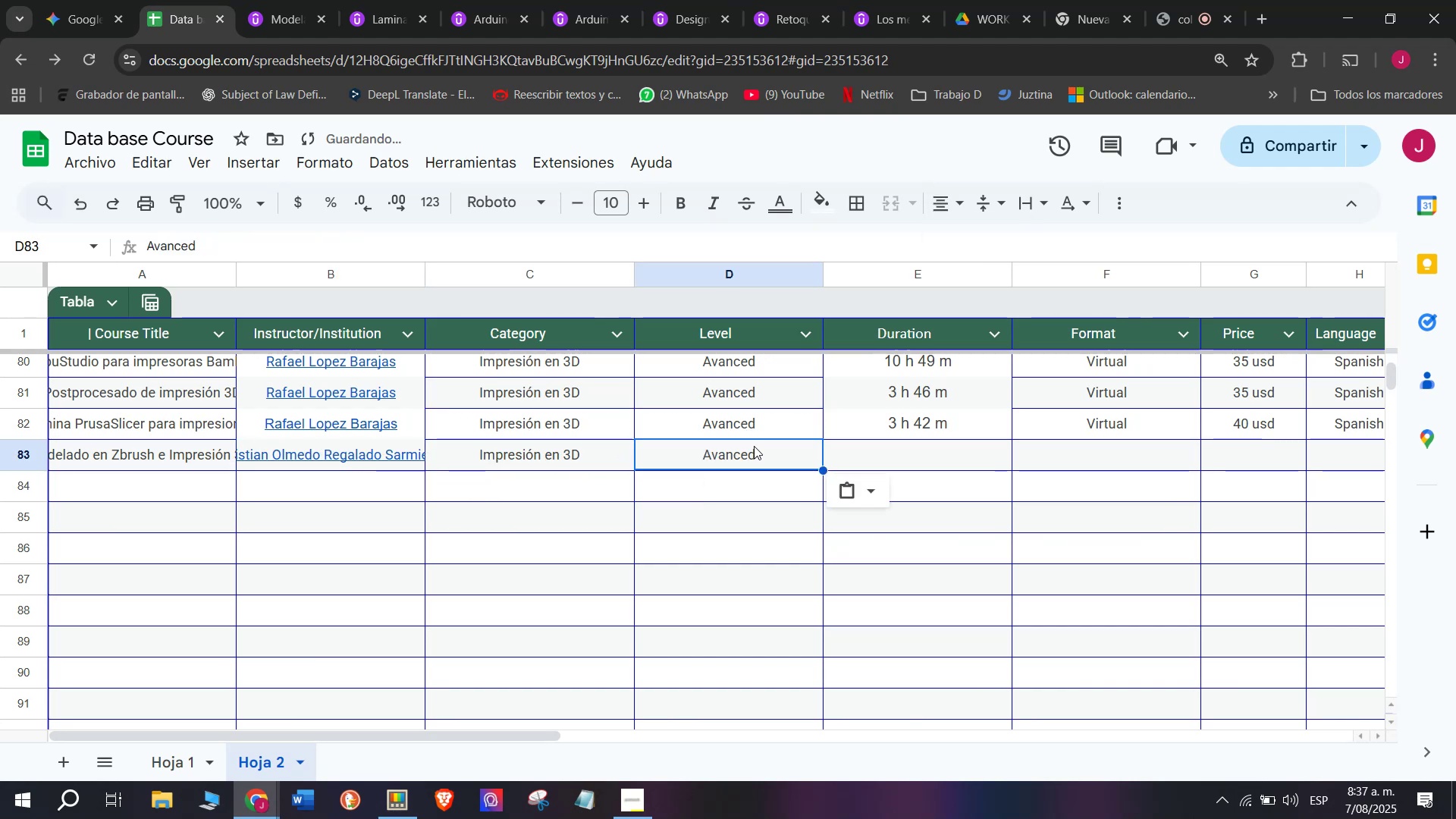 
key(Control+V)
 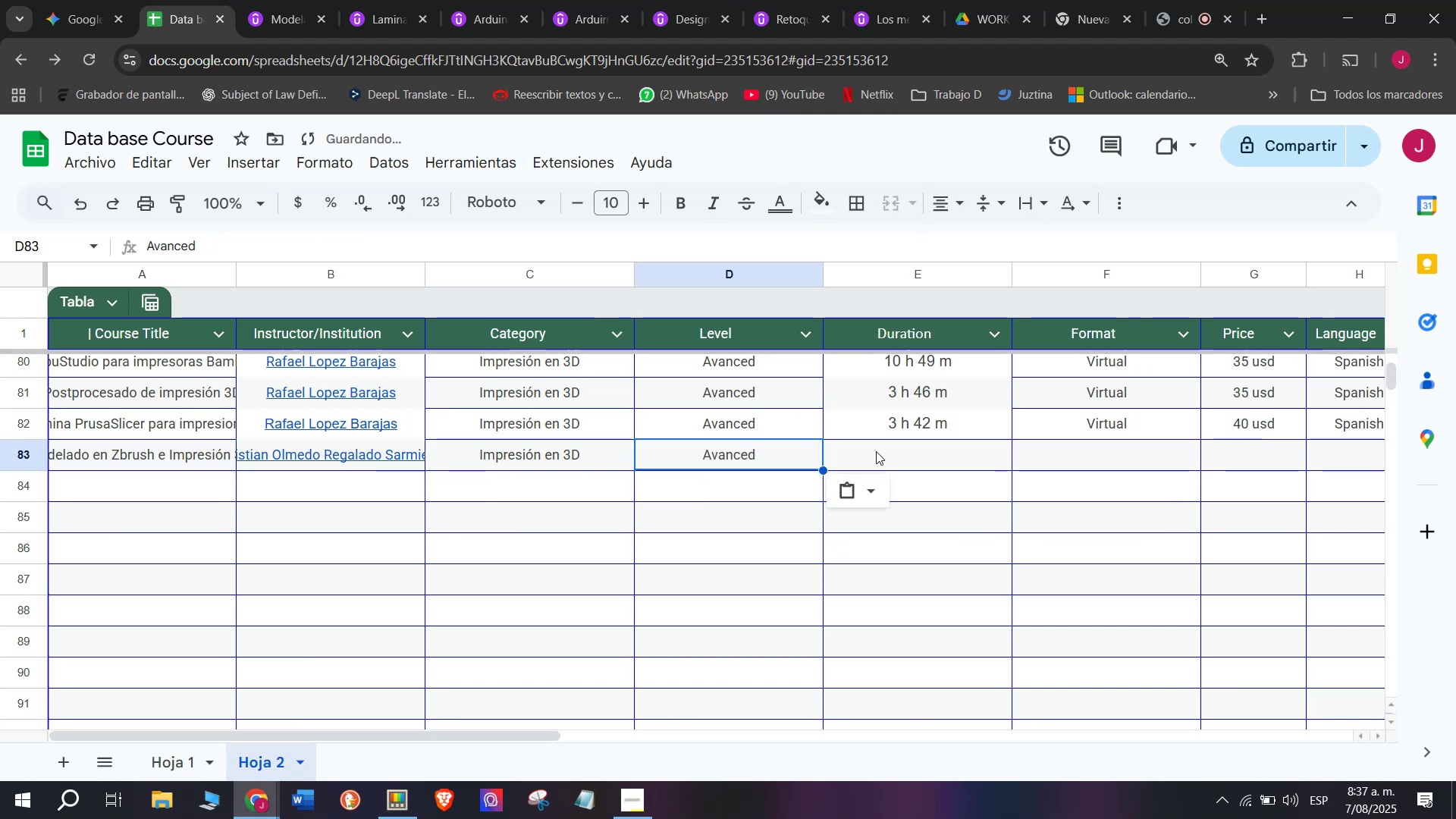 
double_click([876, 451])
 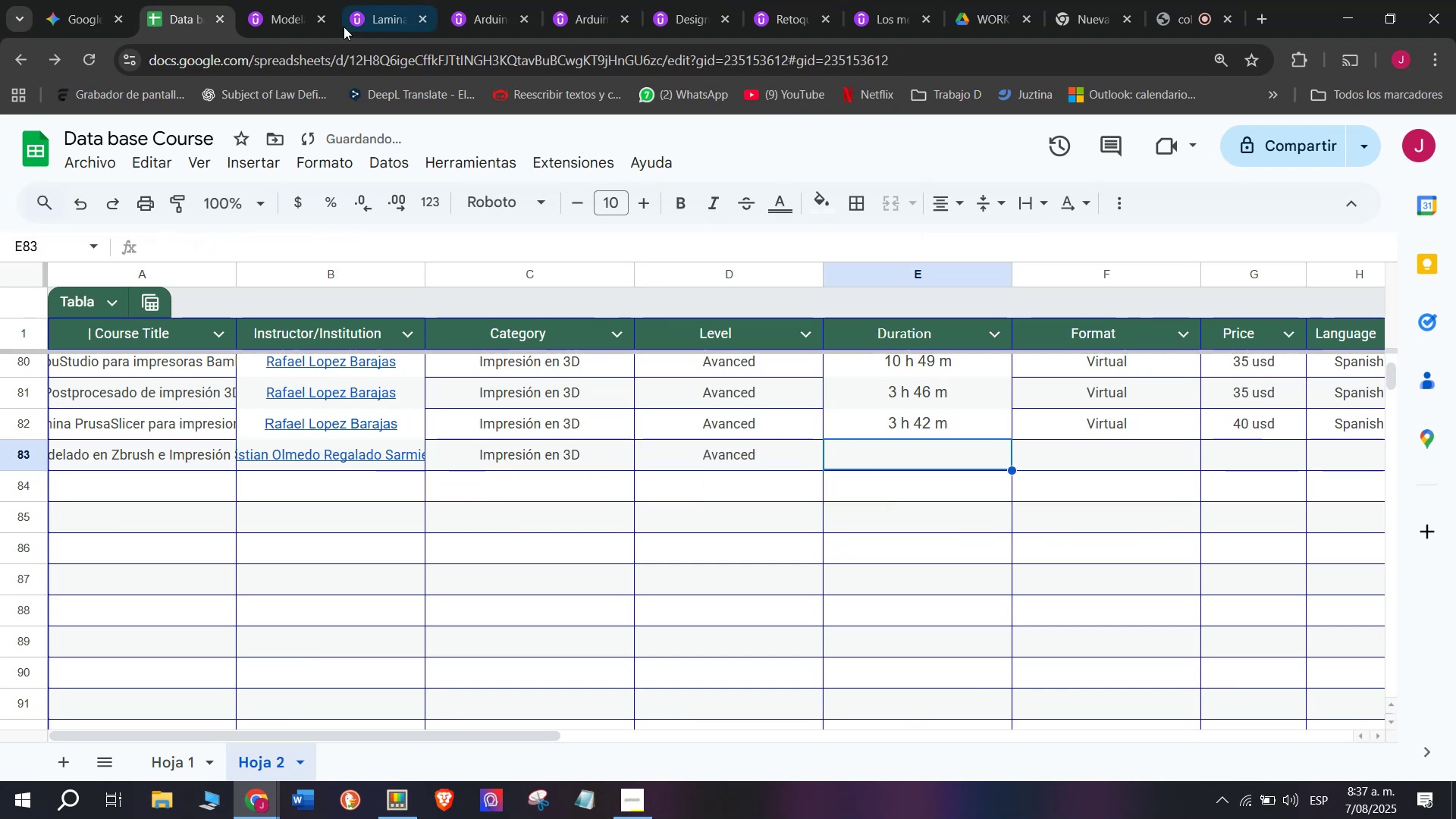 
left_click_drag(start_coordinate=[289, 0], to_coordinate=[289, 4])
 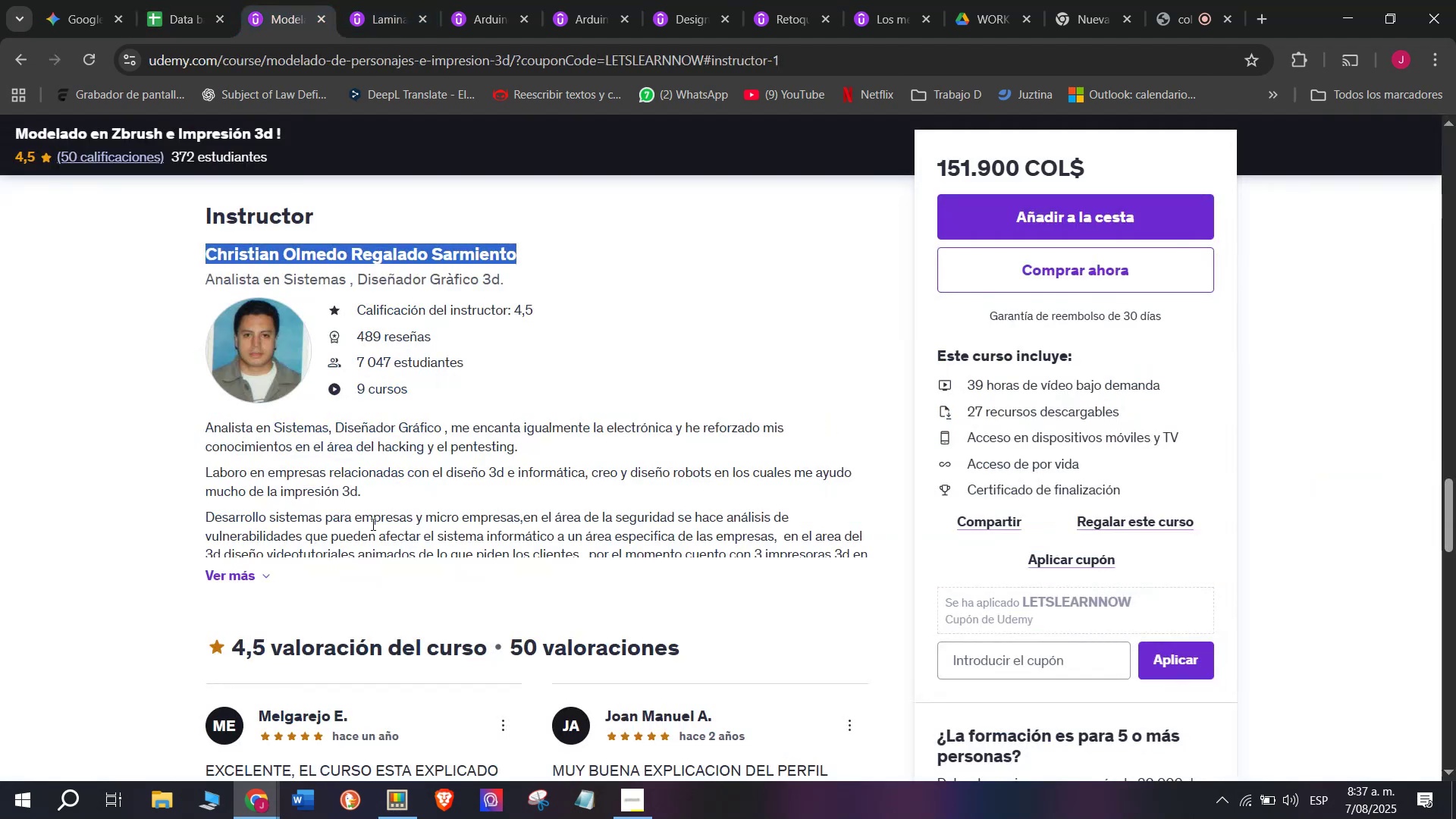 
scroll: coordinate [369, 604], scroll_direction: up, amount: 9.0
 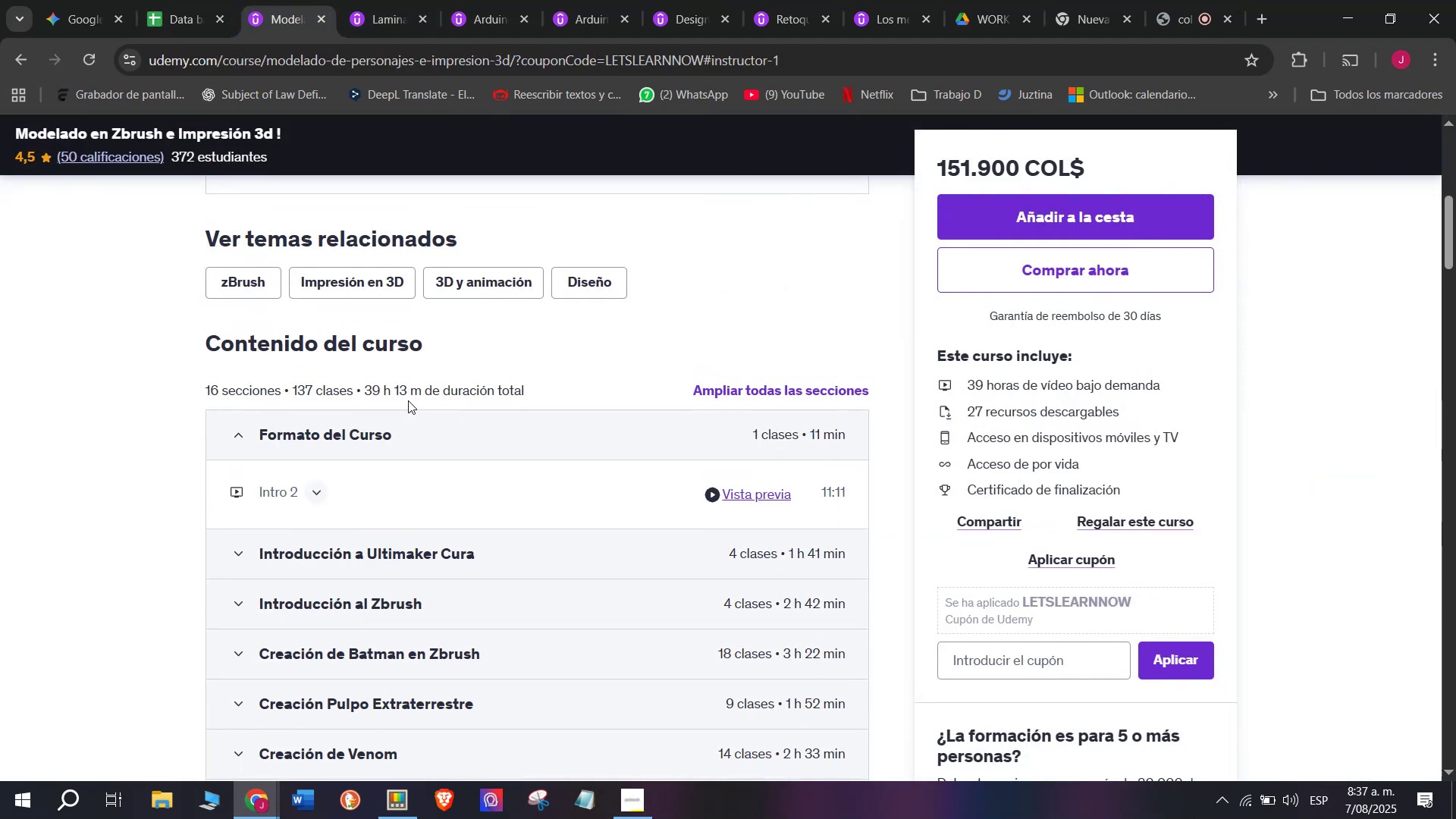 
left_click_drag(start_coordinate=[416, 396], to_coordinate=[377, 382])
 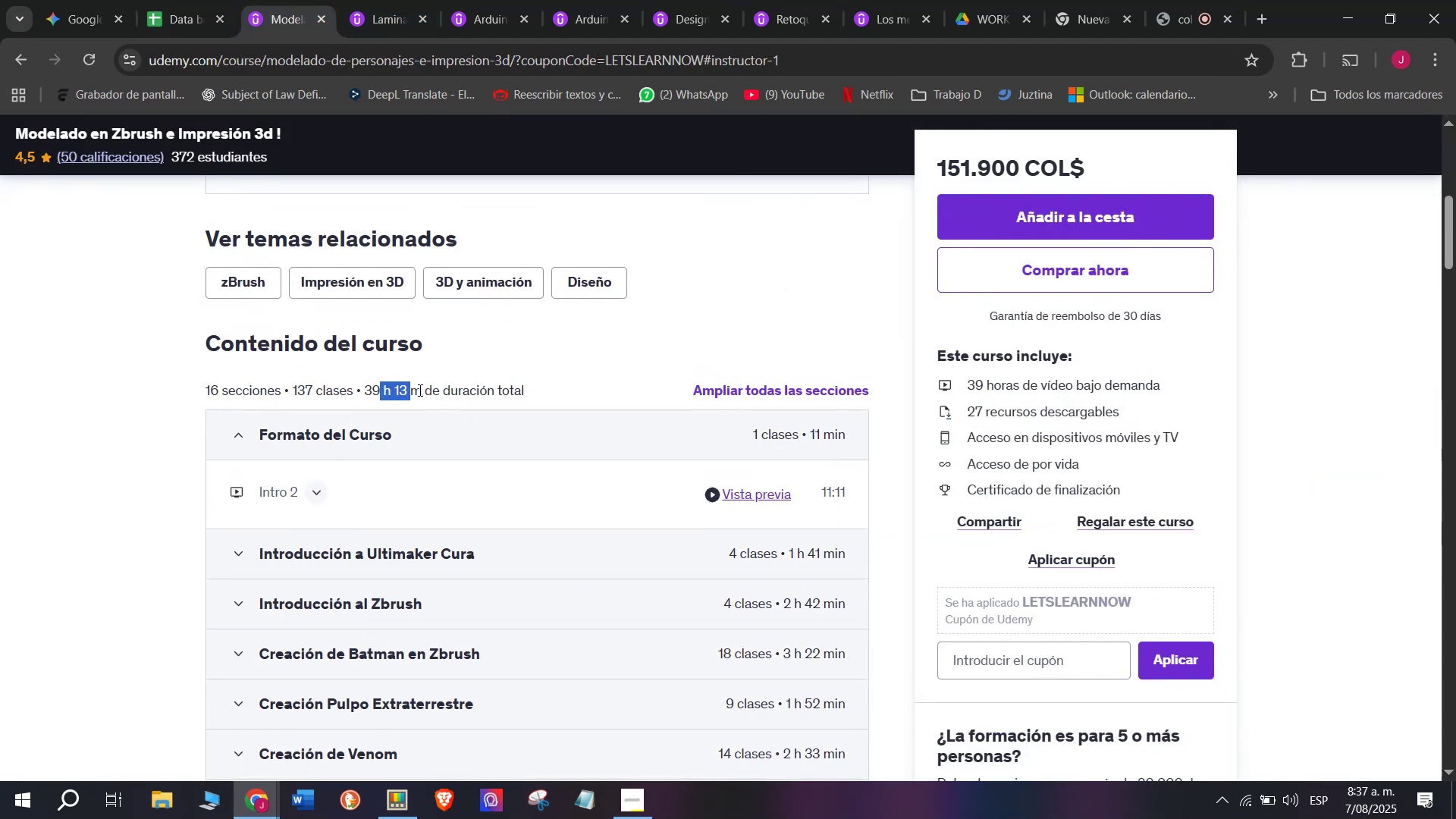 
left_click_drag(start_coordinate=[422, 390], to_coordinate=[364, 384])
 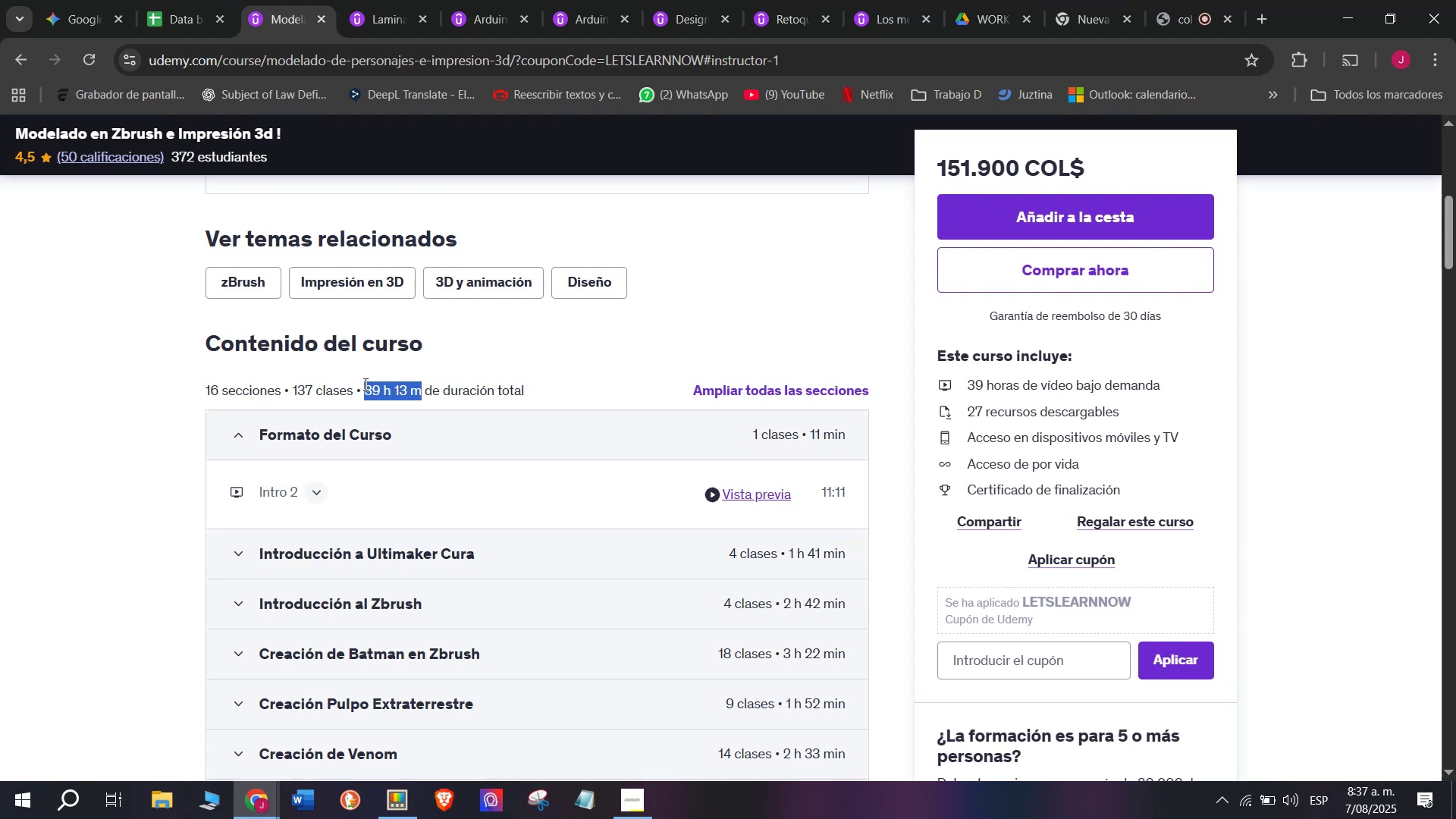 
key(Control+ControlLeft)
 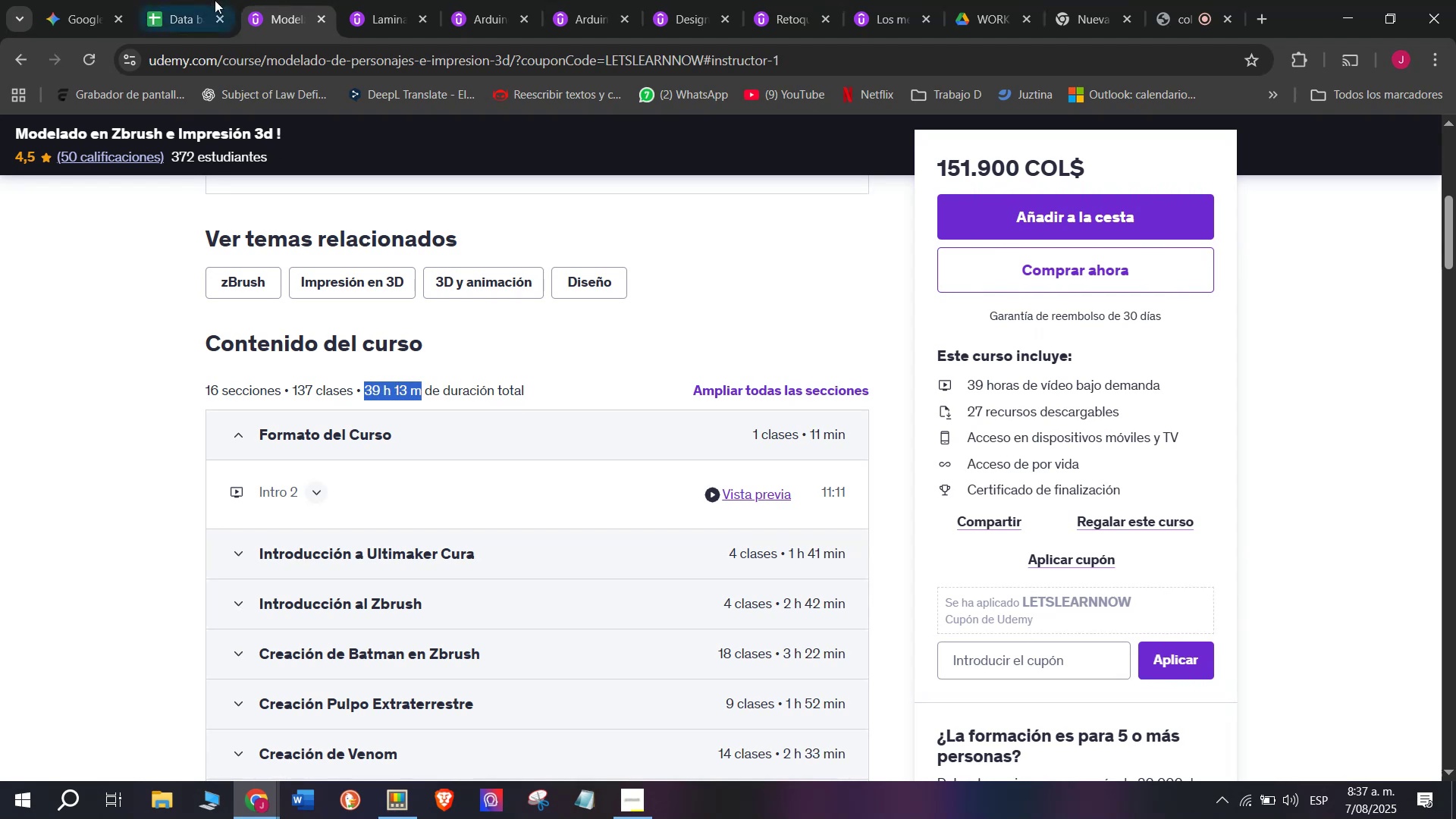 
key(Break)
 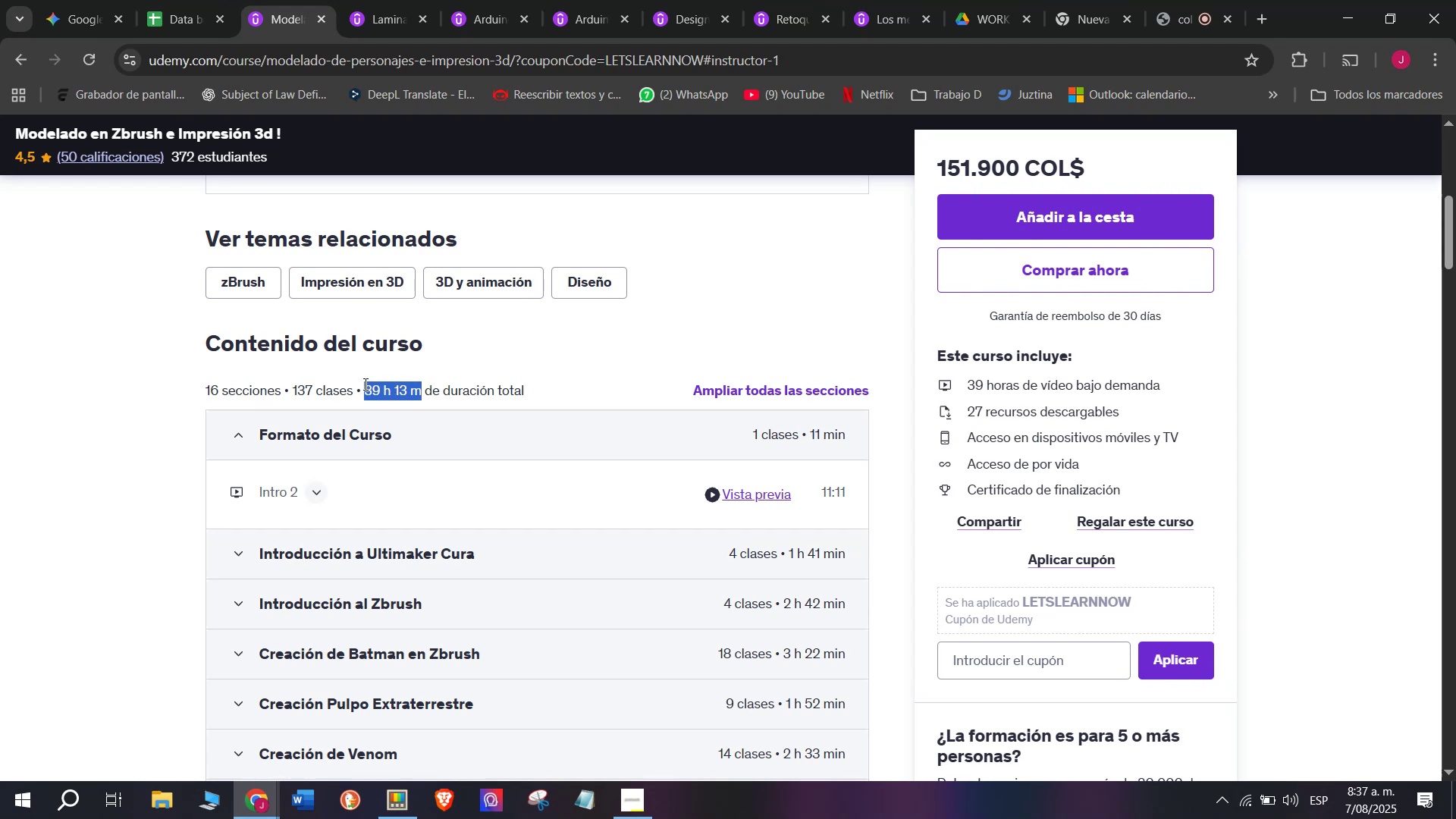 
key(Control+C)
 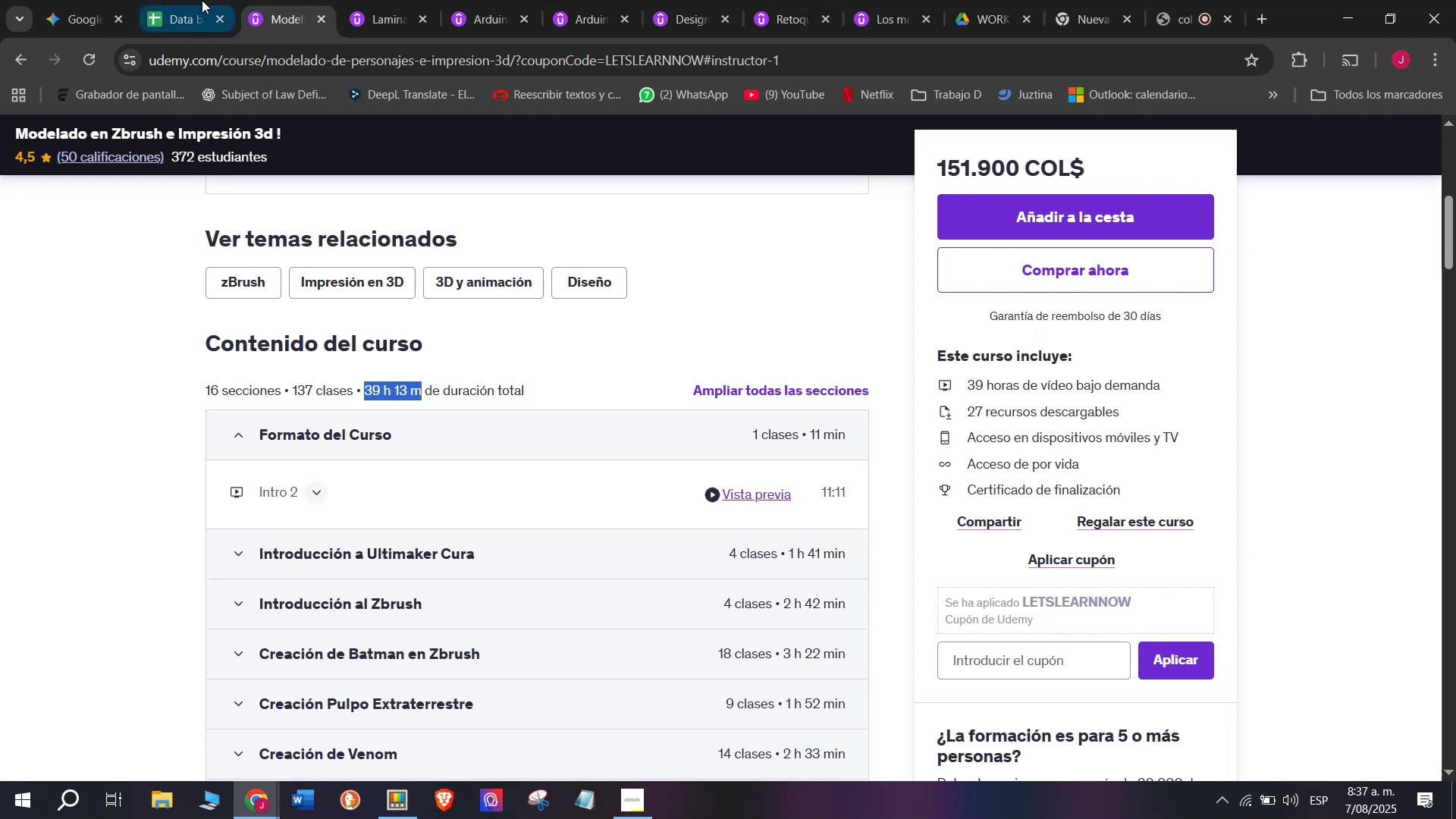 
left_click([199, 0])
 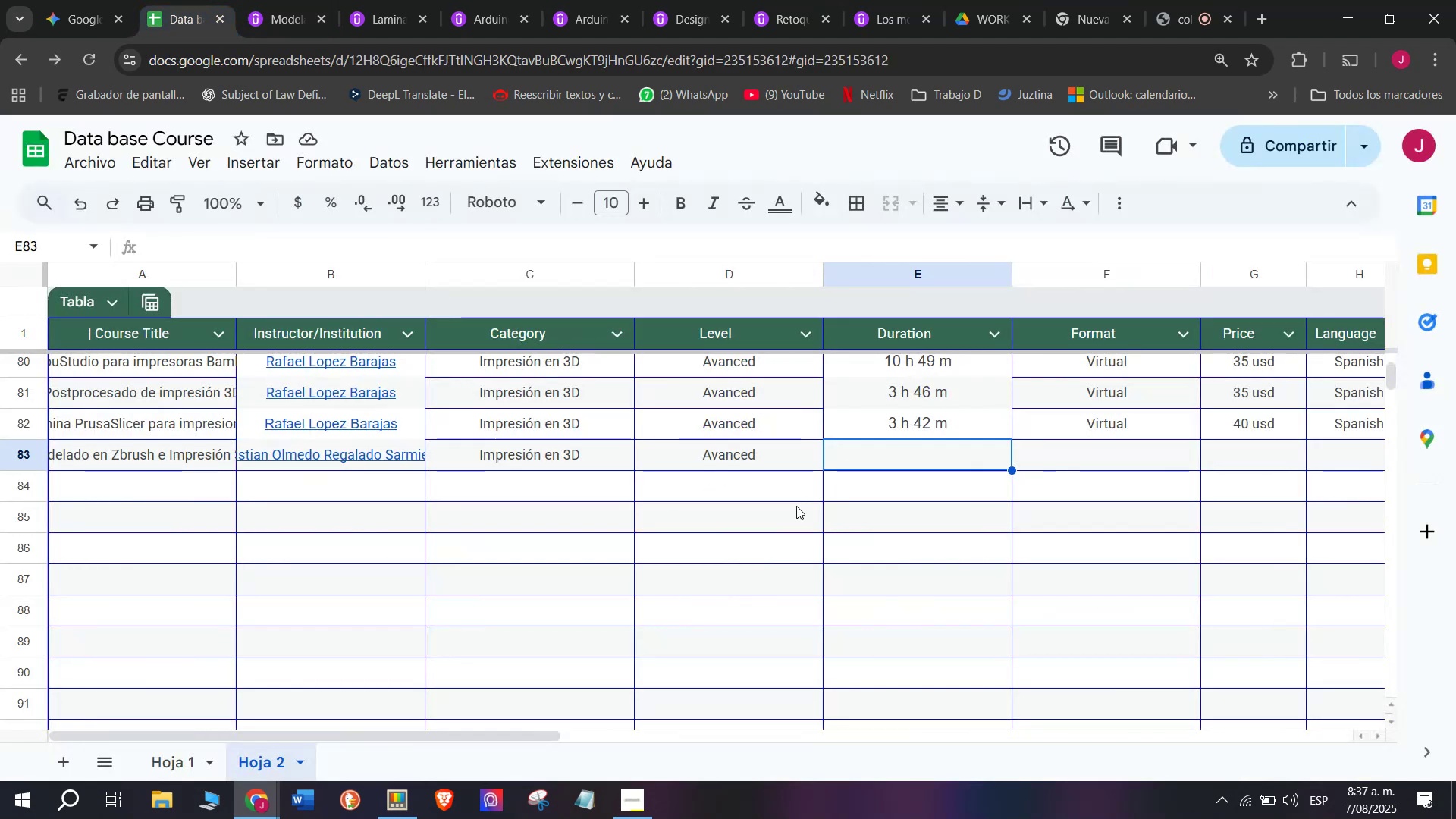 
key(Control+ControlLeft)
 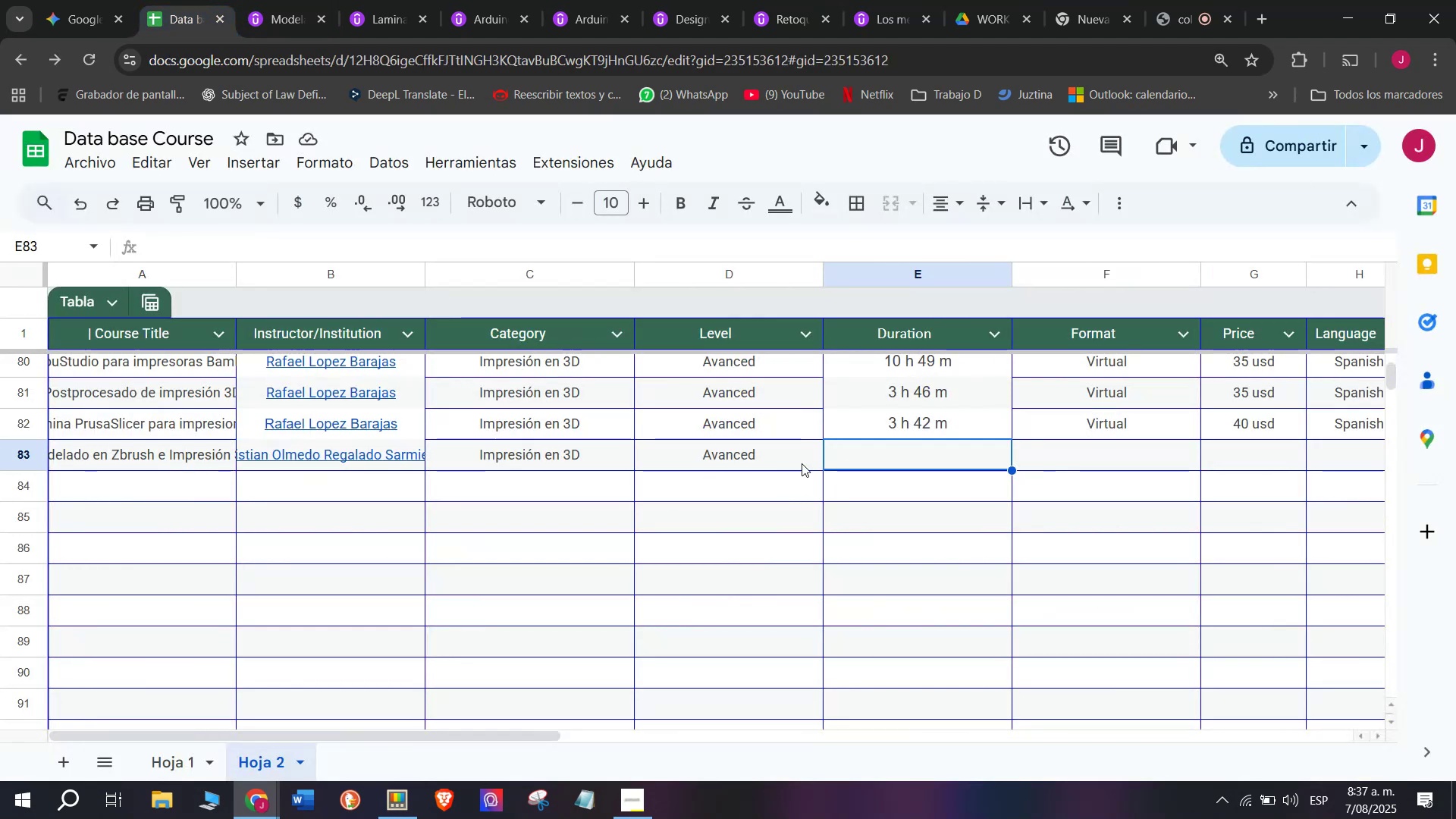 
key(Z)
 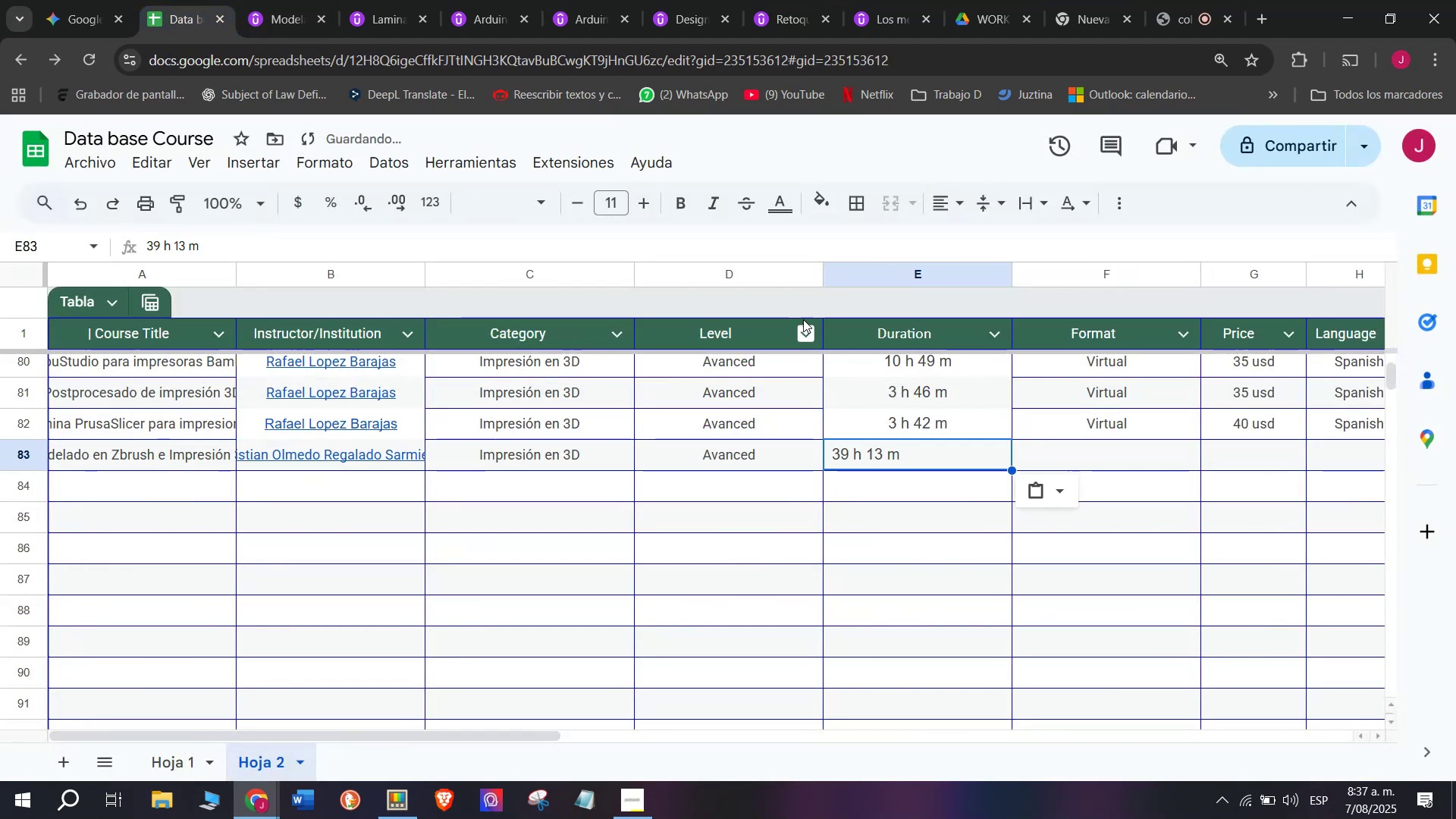 
key(Control+V)
 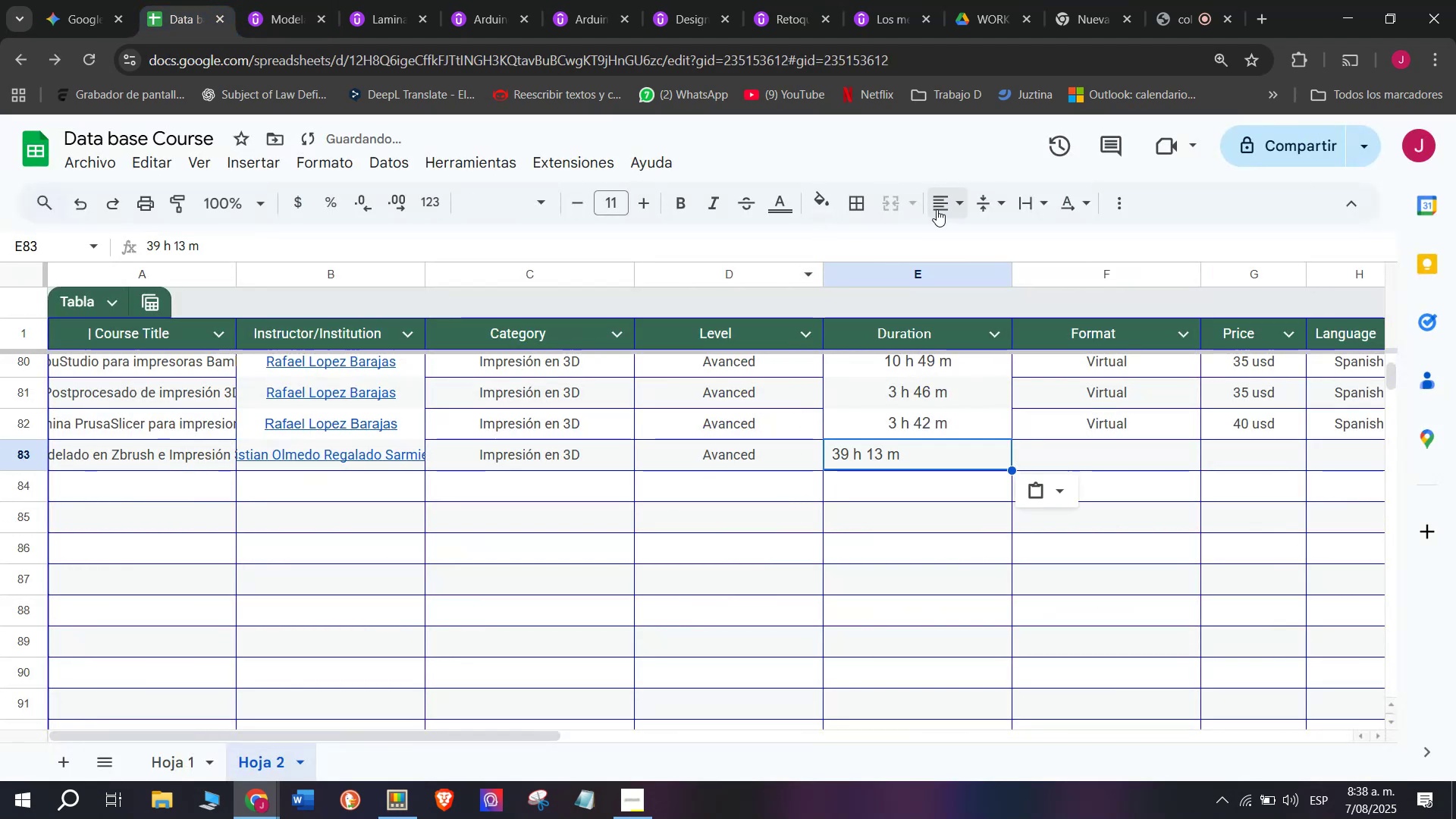 
double_click([978, 239])
 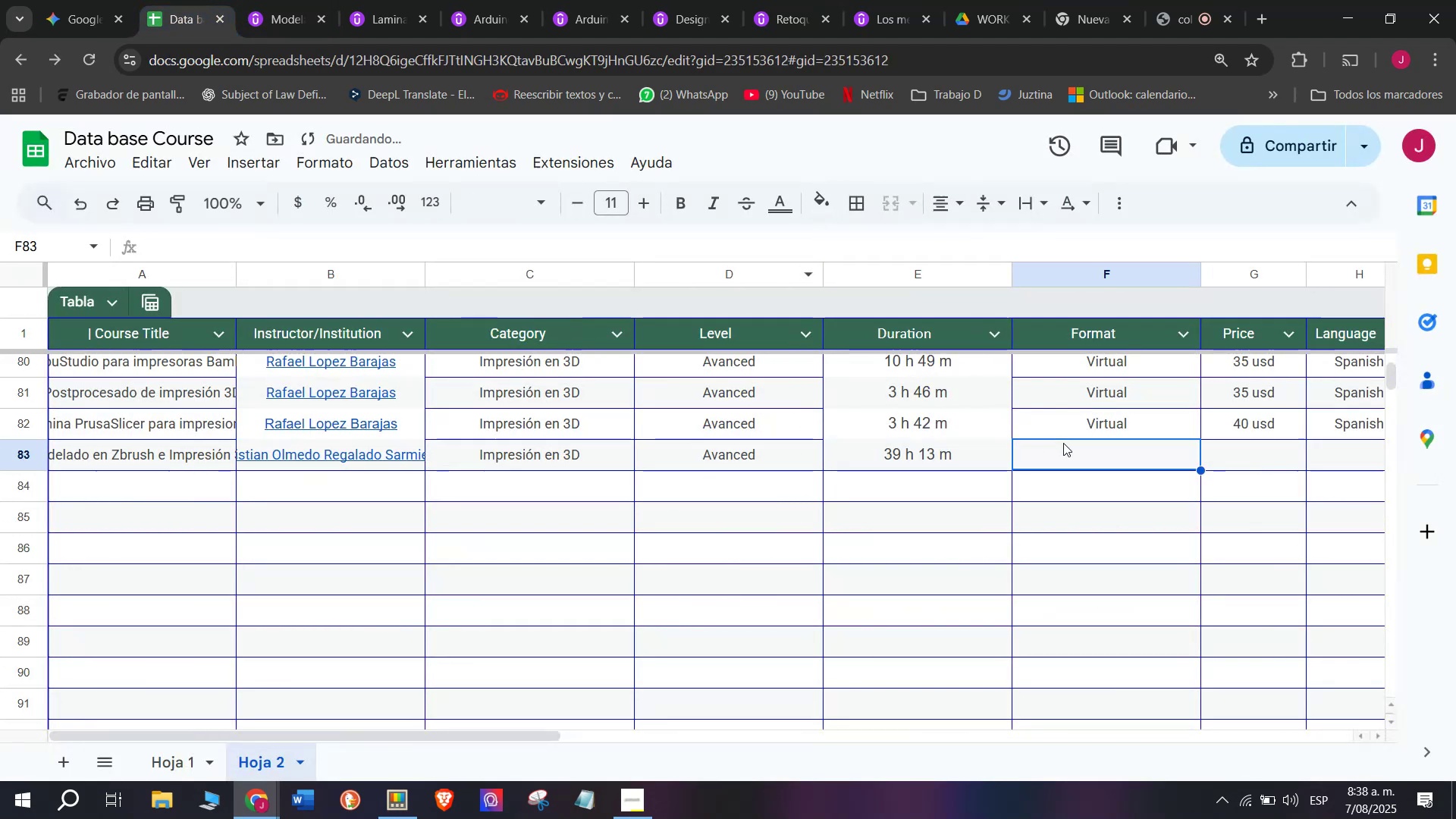 
double_click([1072, 425])
 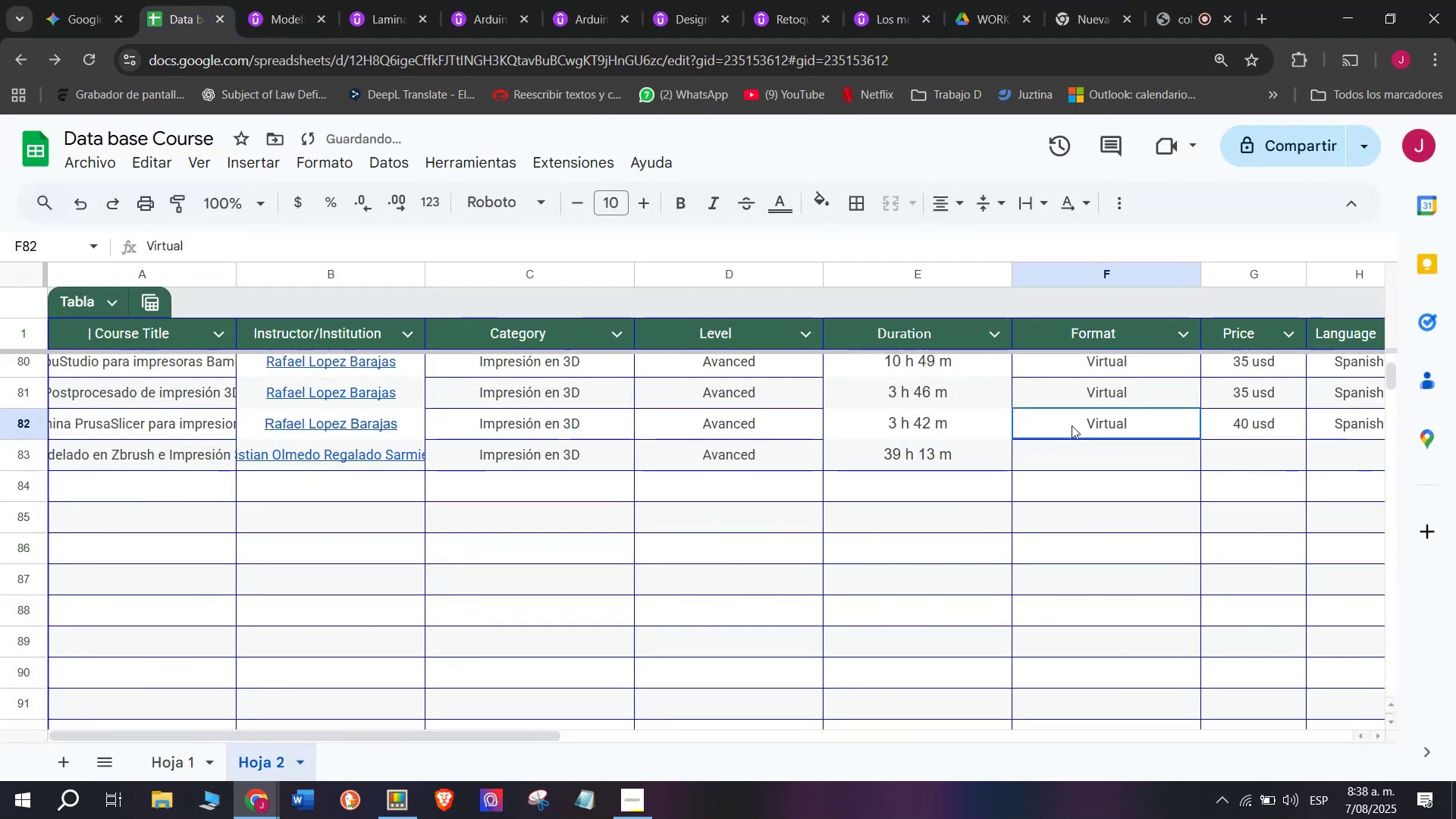 
key(Break)
 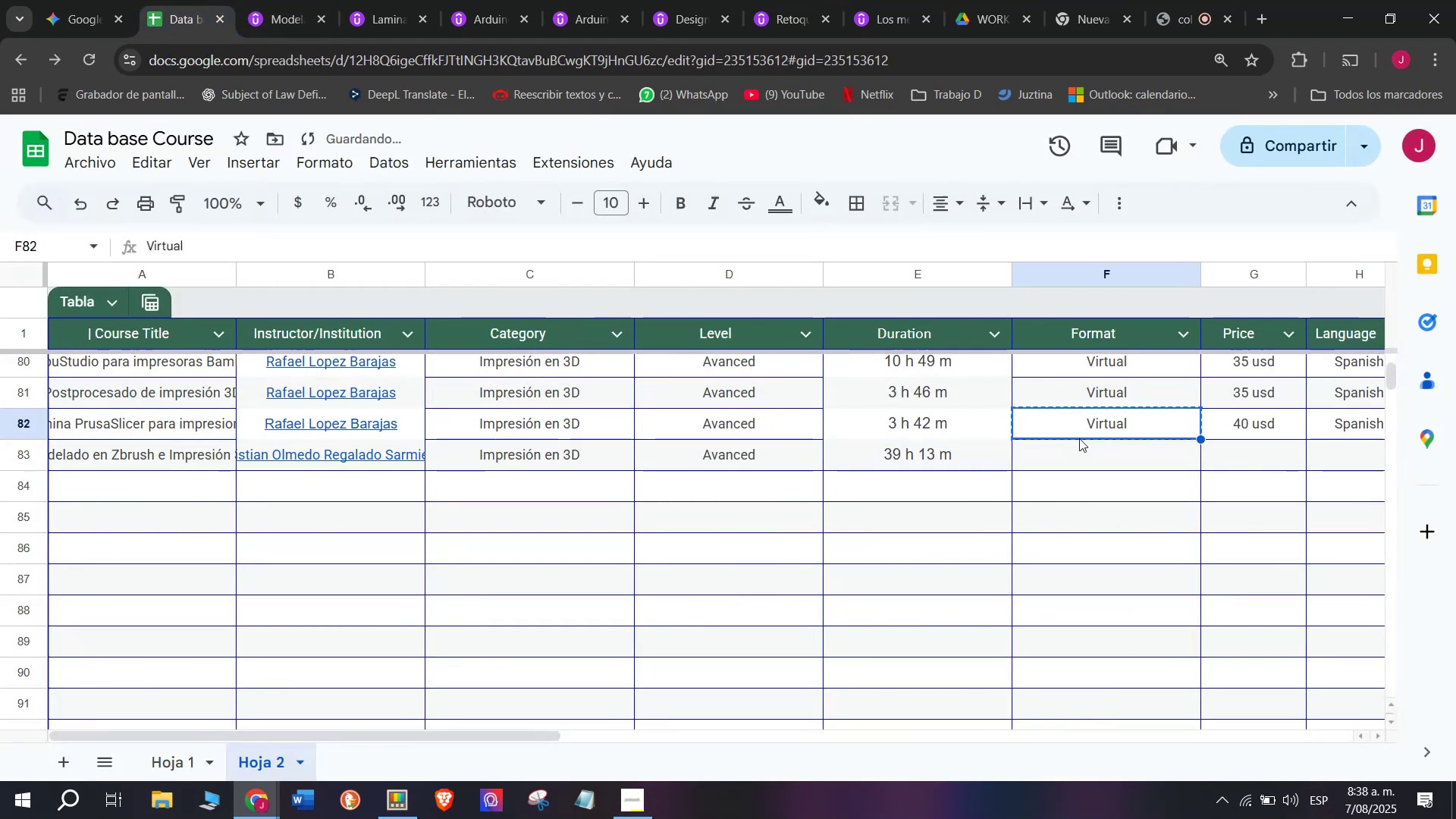 
key(Control+ControlLeft)
 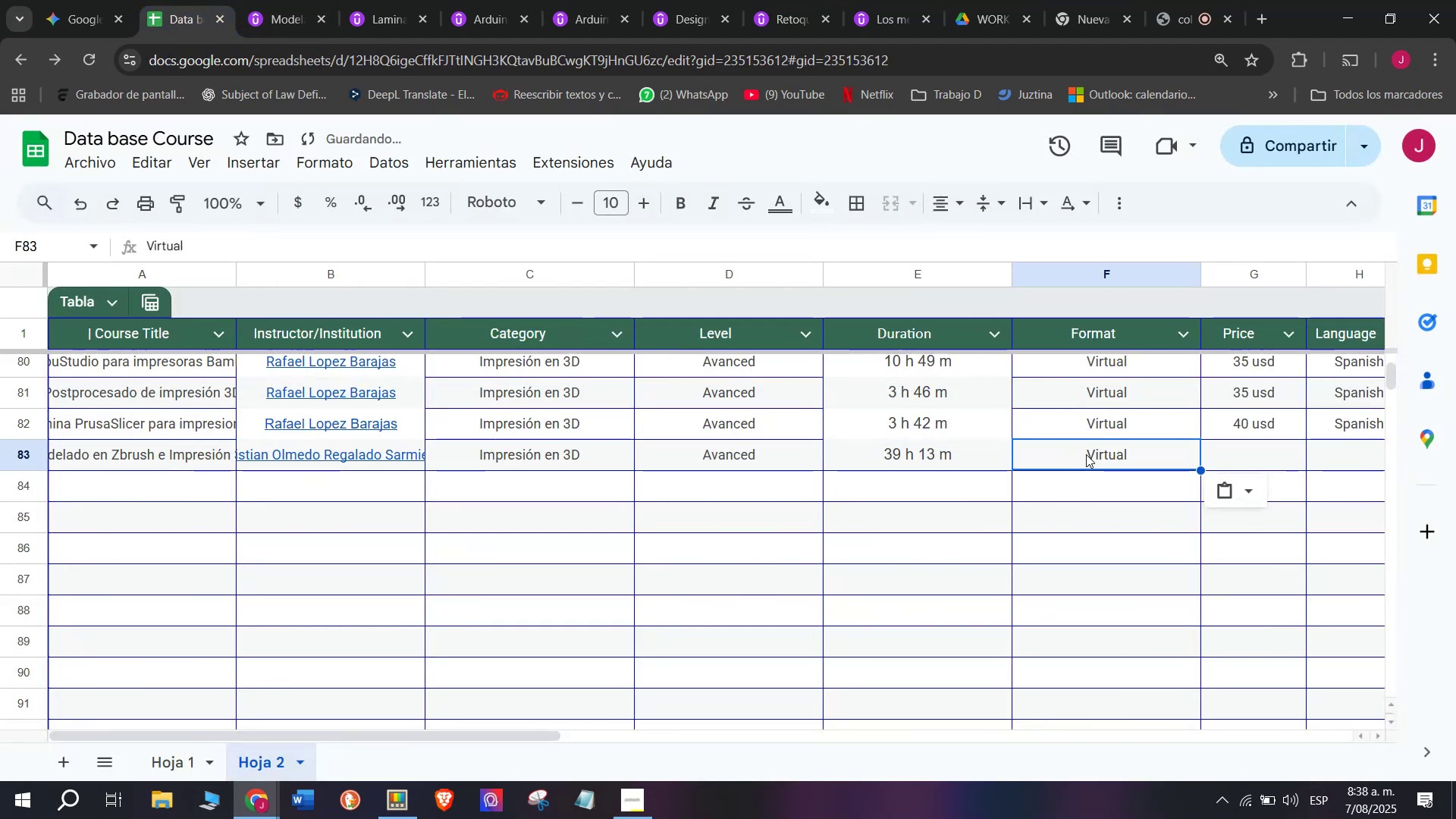 
key(Control+C)
 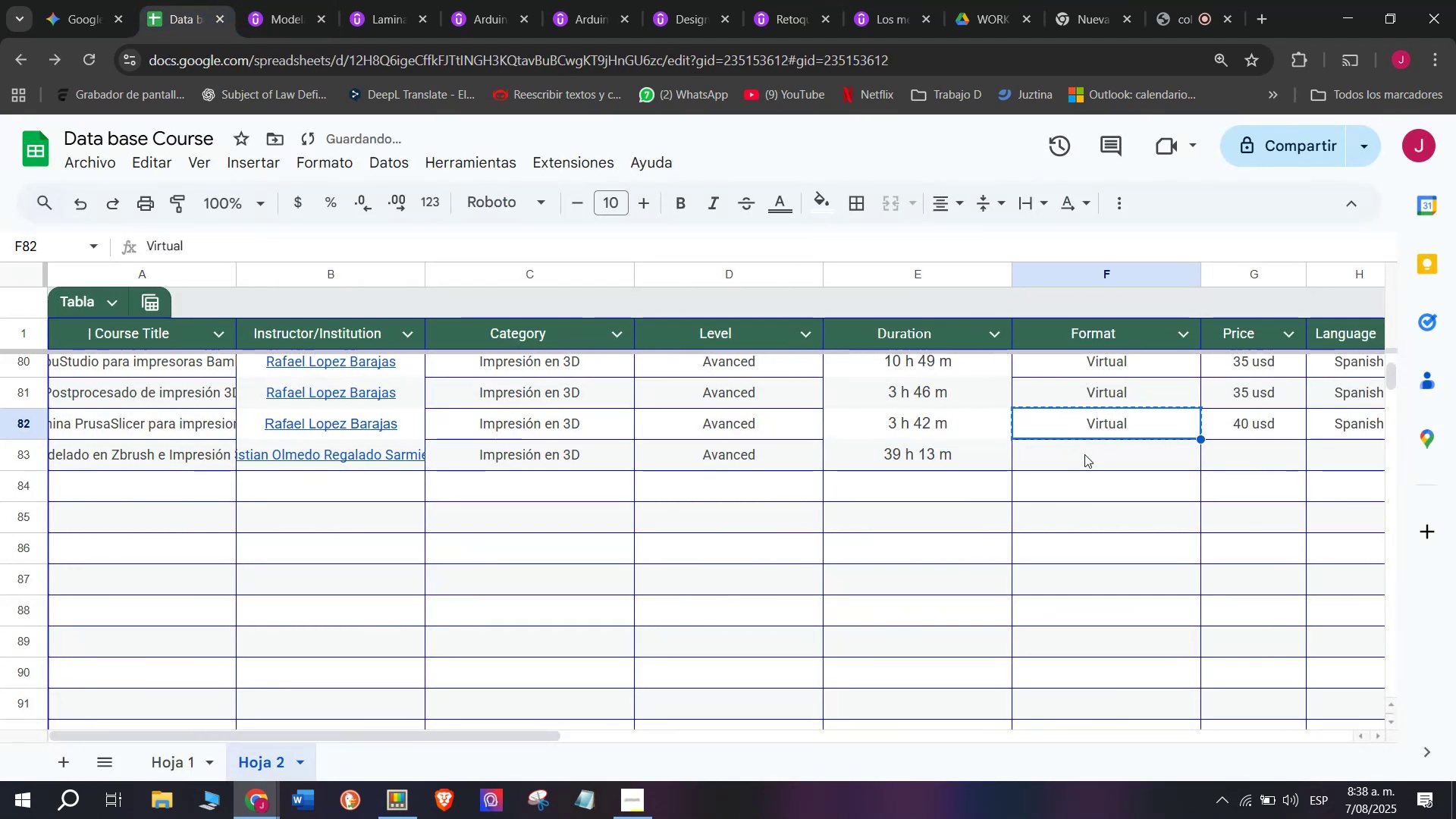 
triple_click([1084, 454])
 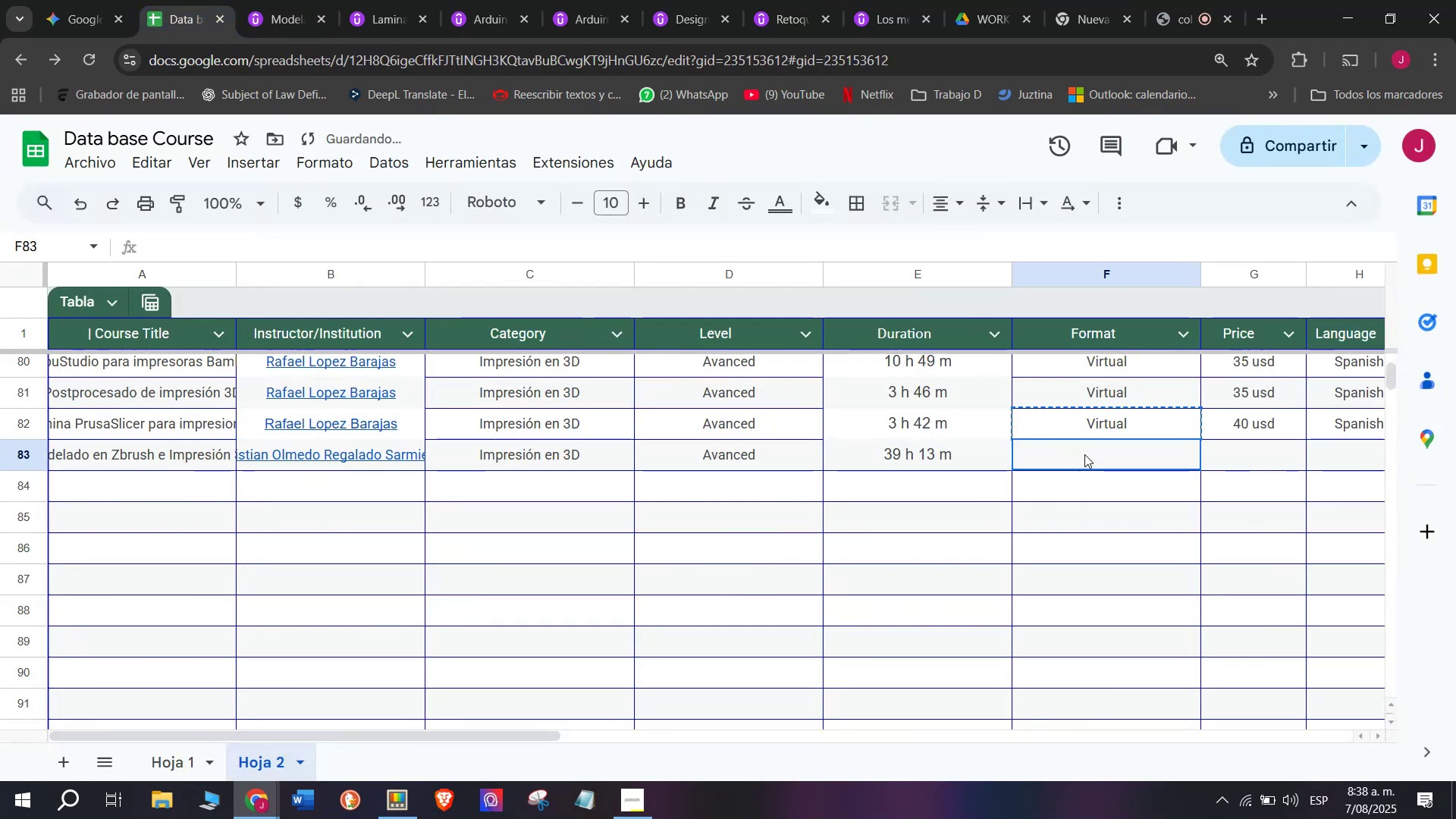 
key(Z)
 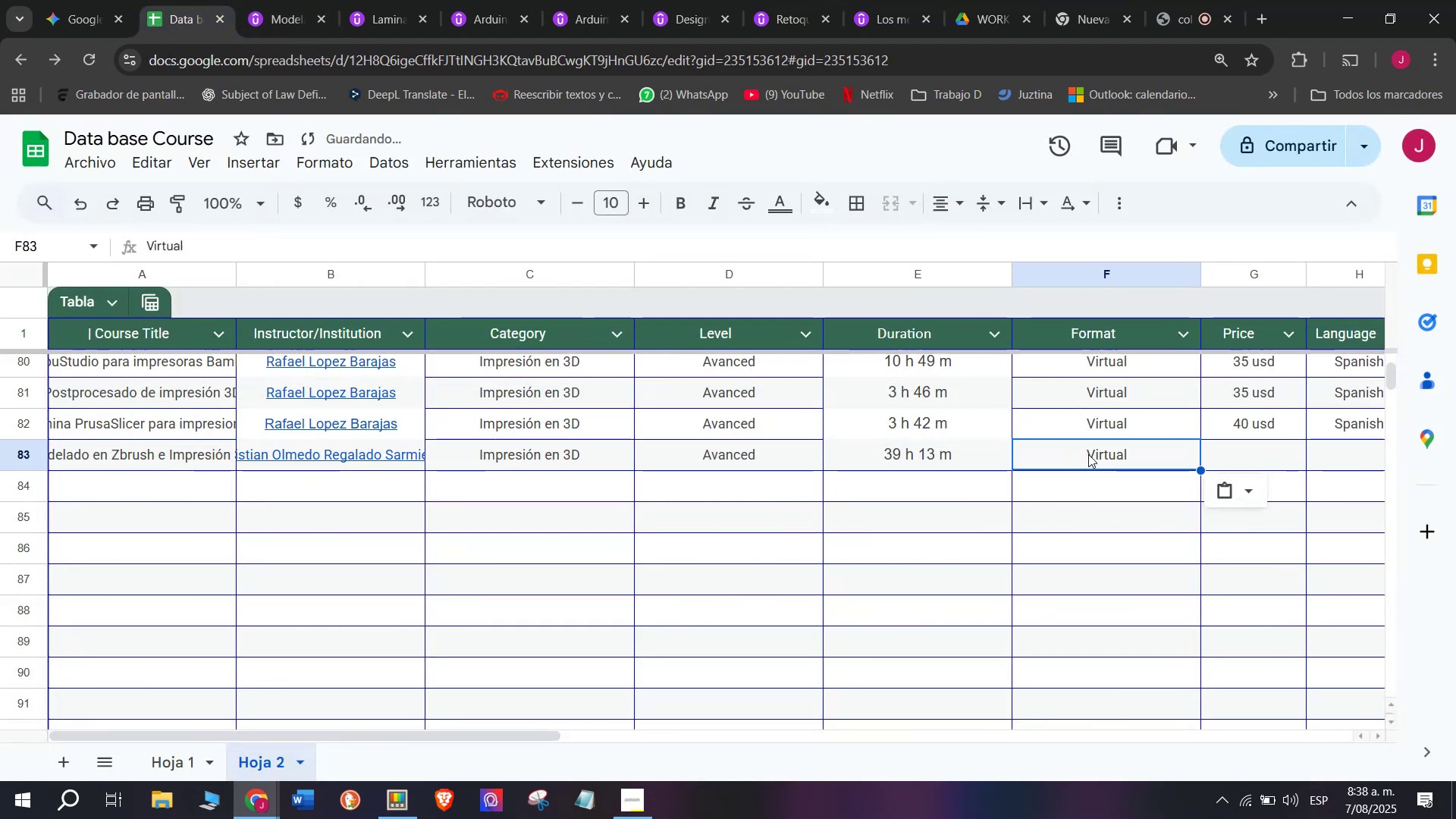 
key(Control+ControlLeft)
 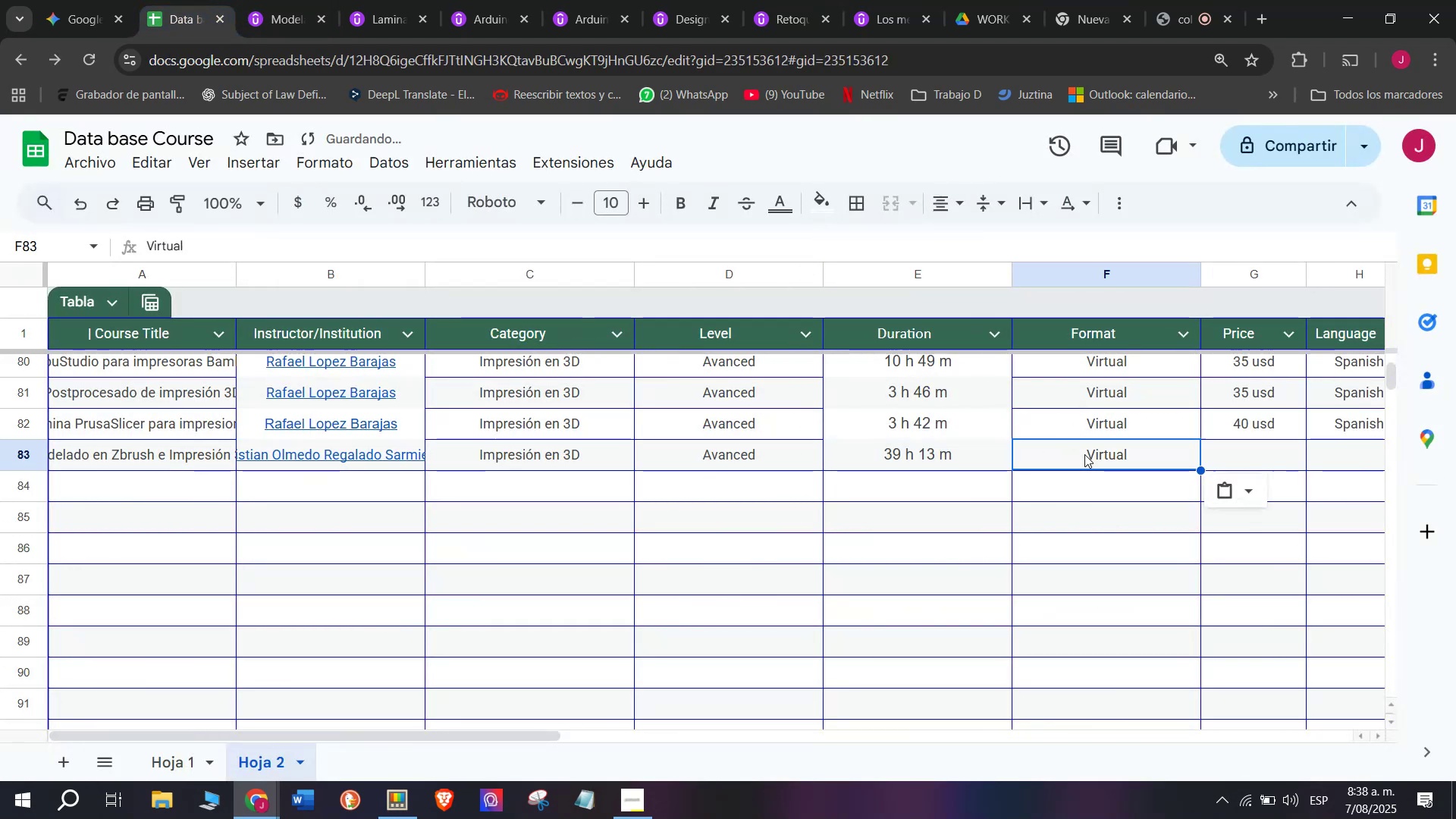 
key(Control+V)
 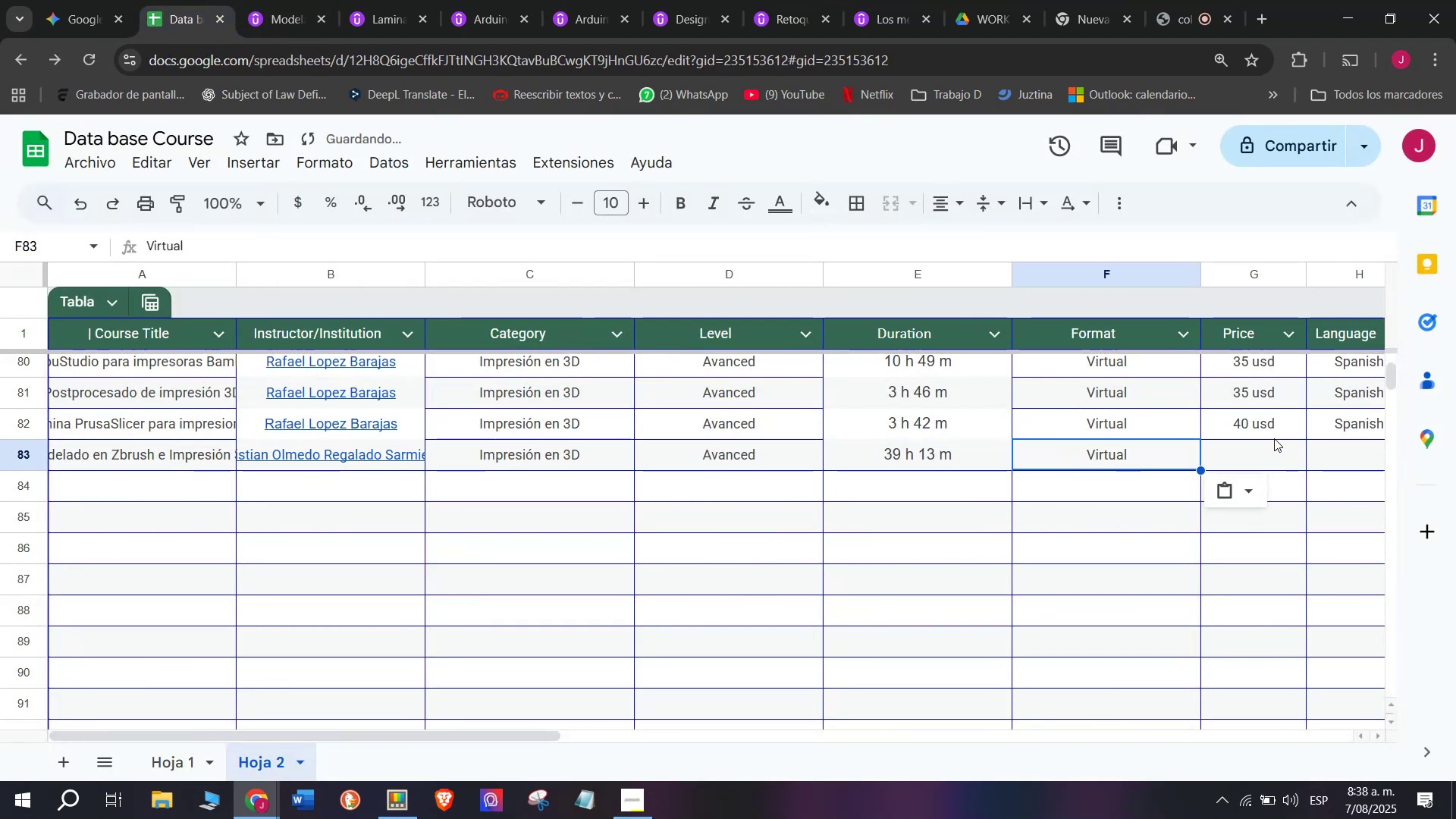 
left_click([1266, 454])
 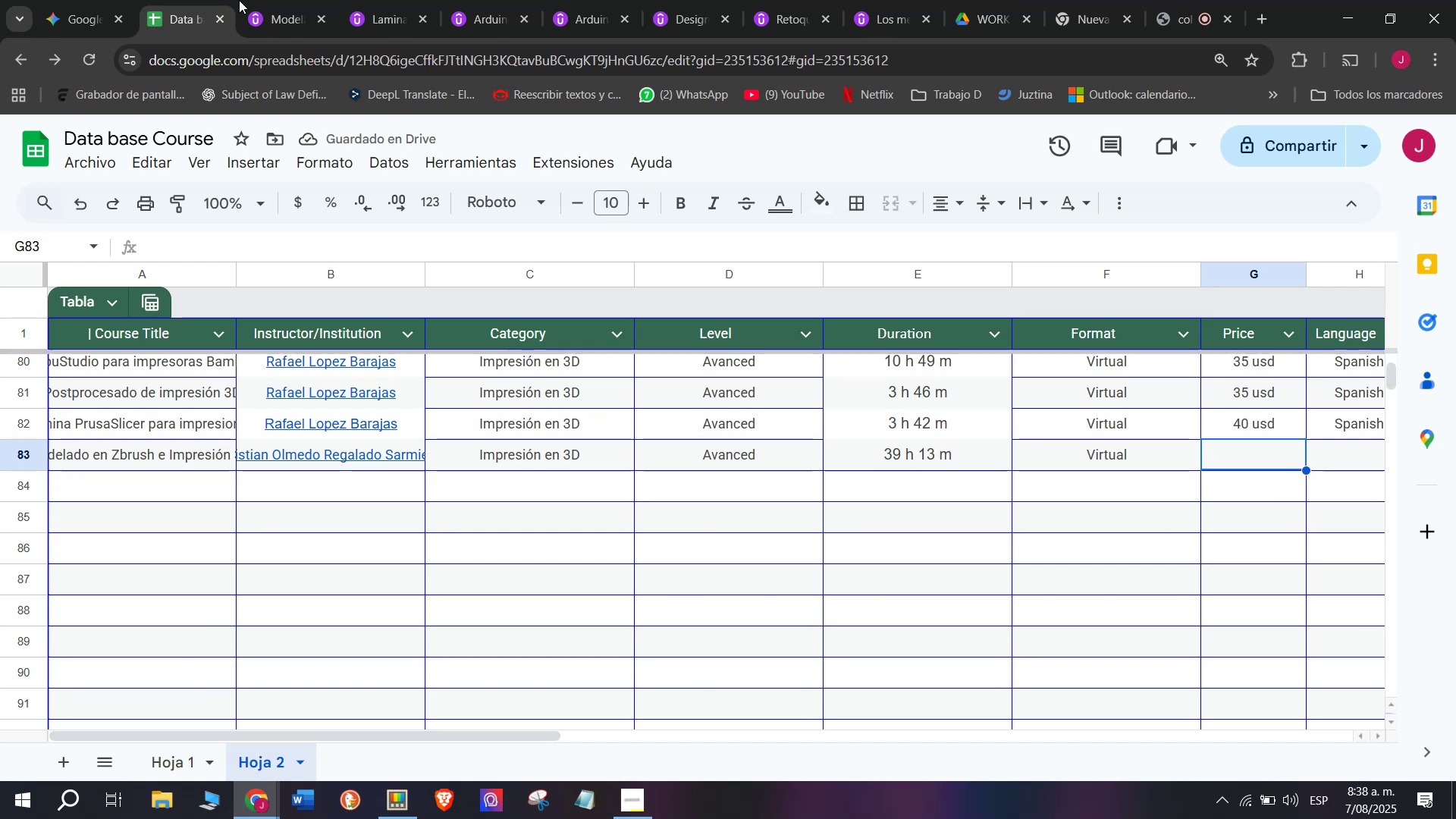 
left_click([261, 2])
 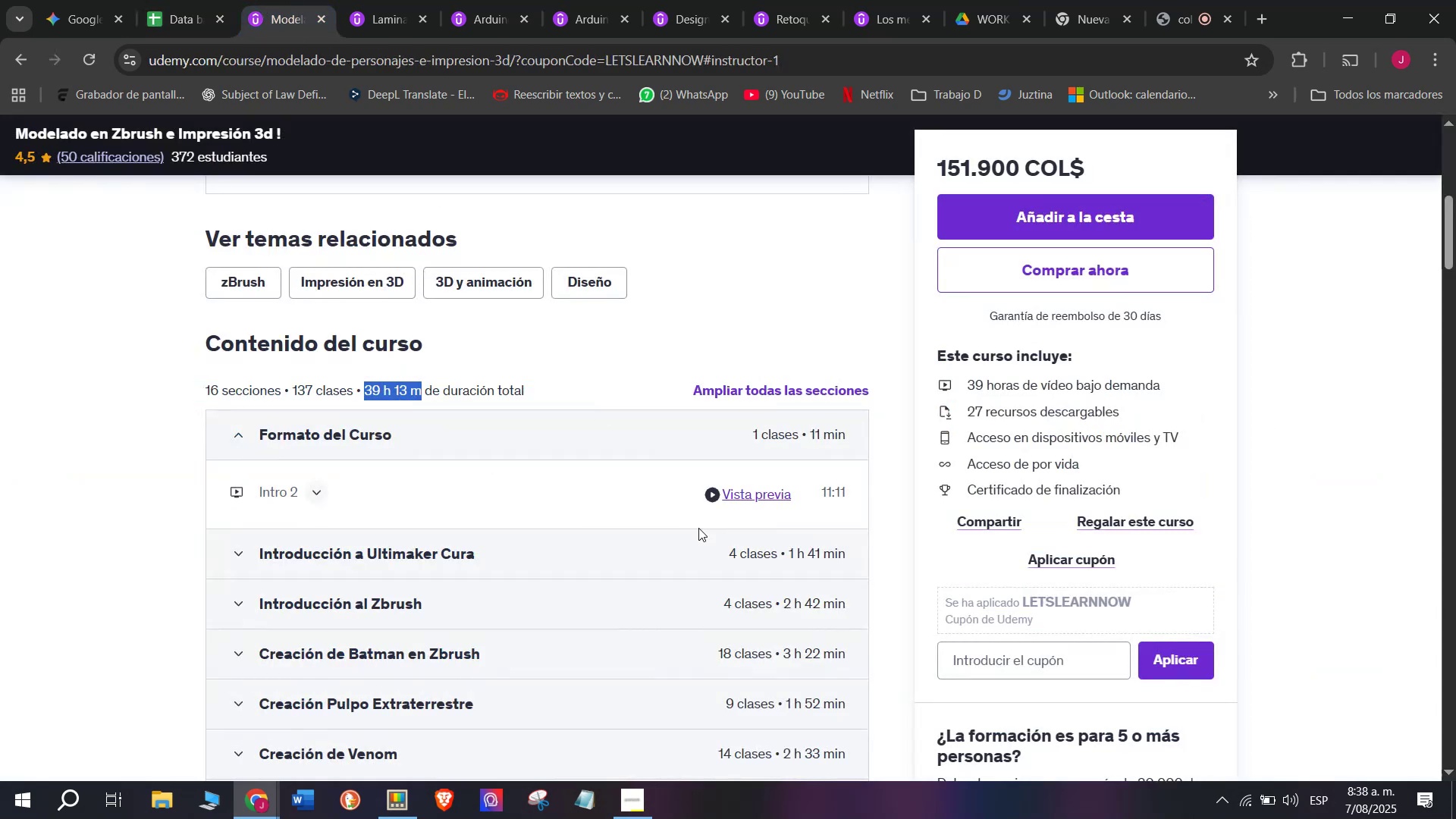 
scroll: coordinate [702, 532], scroll_direction: up, amount: 3.0
 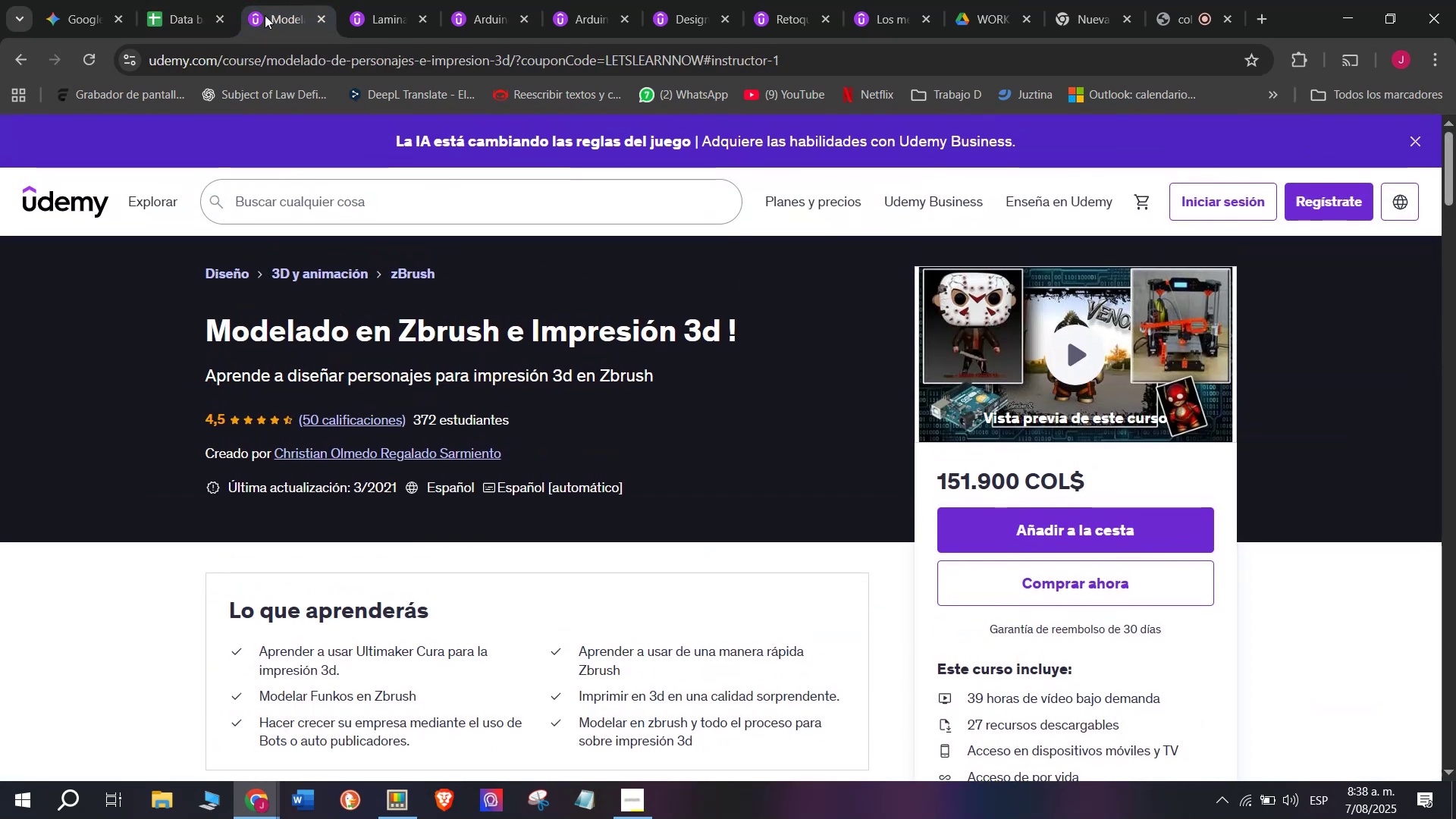 
left_click([191, 0])
 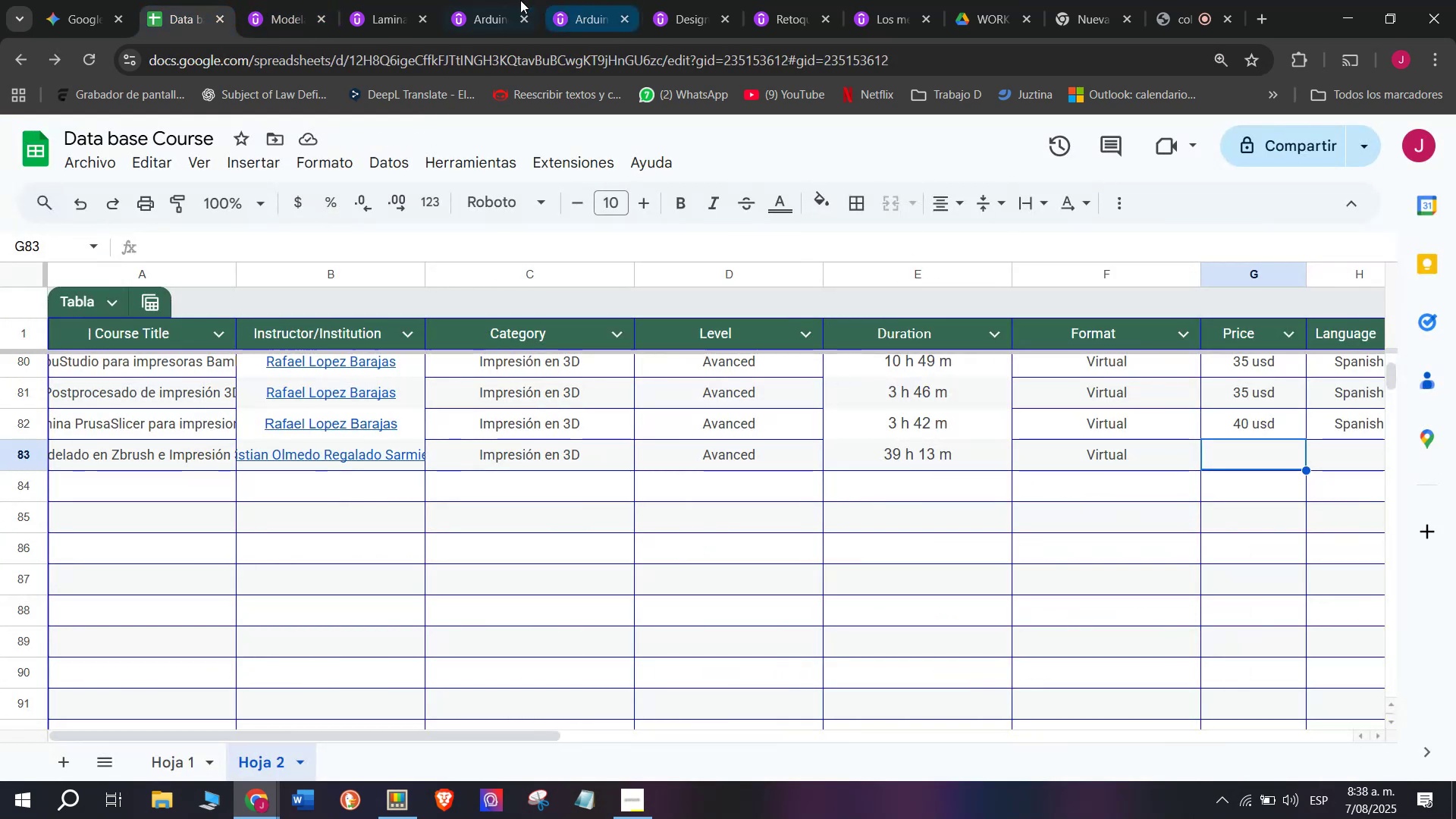 
left_click([267, 2])
 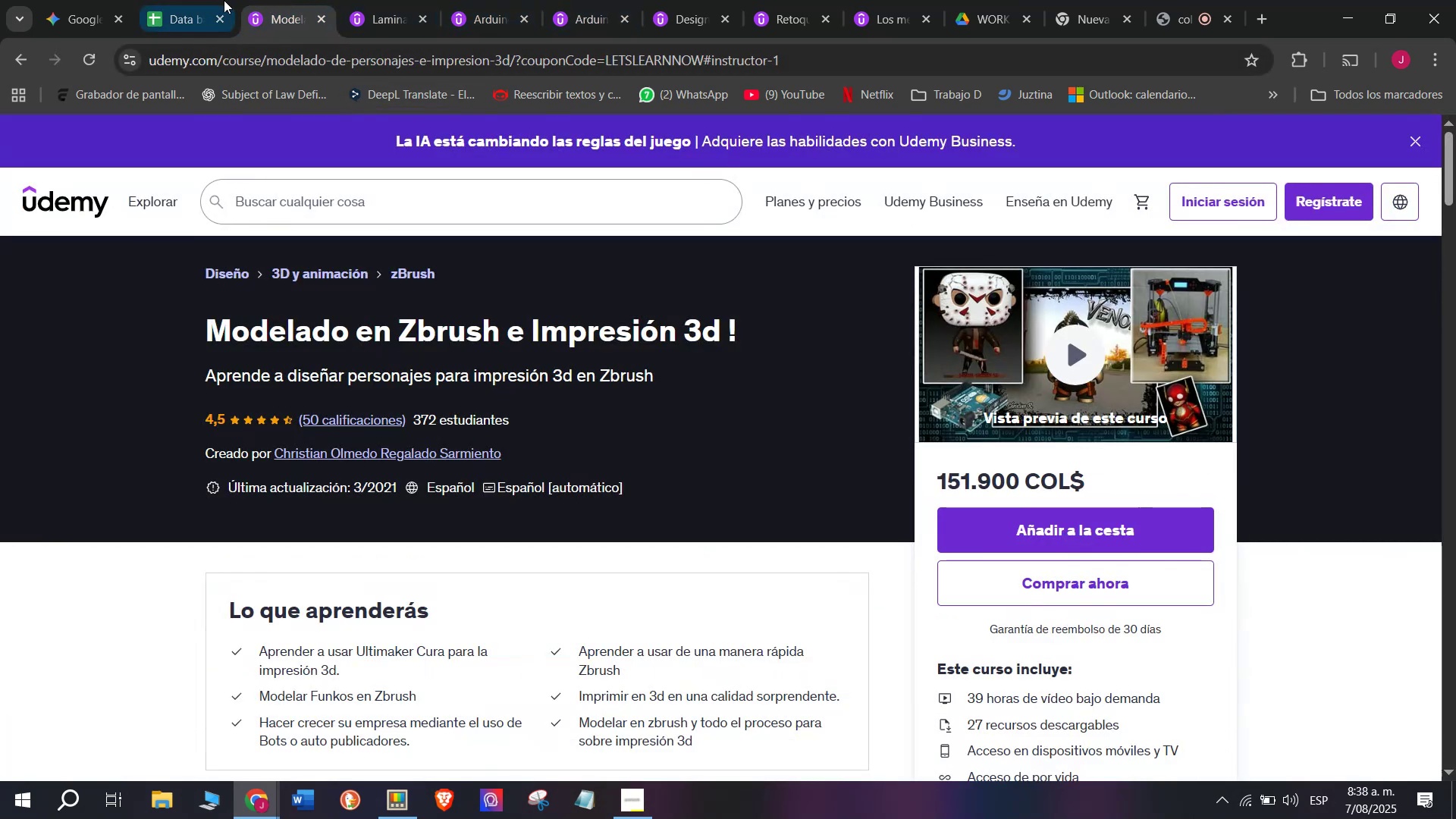 
left_click([213, 0])
 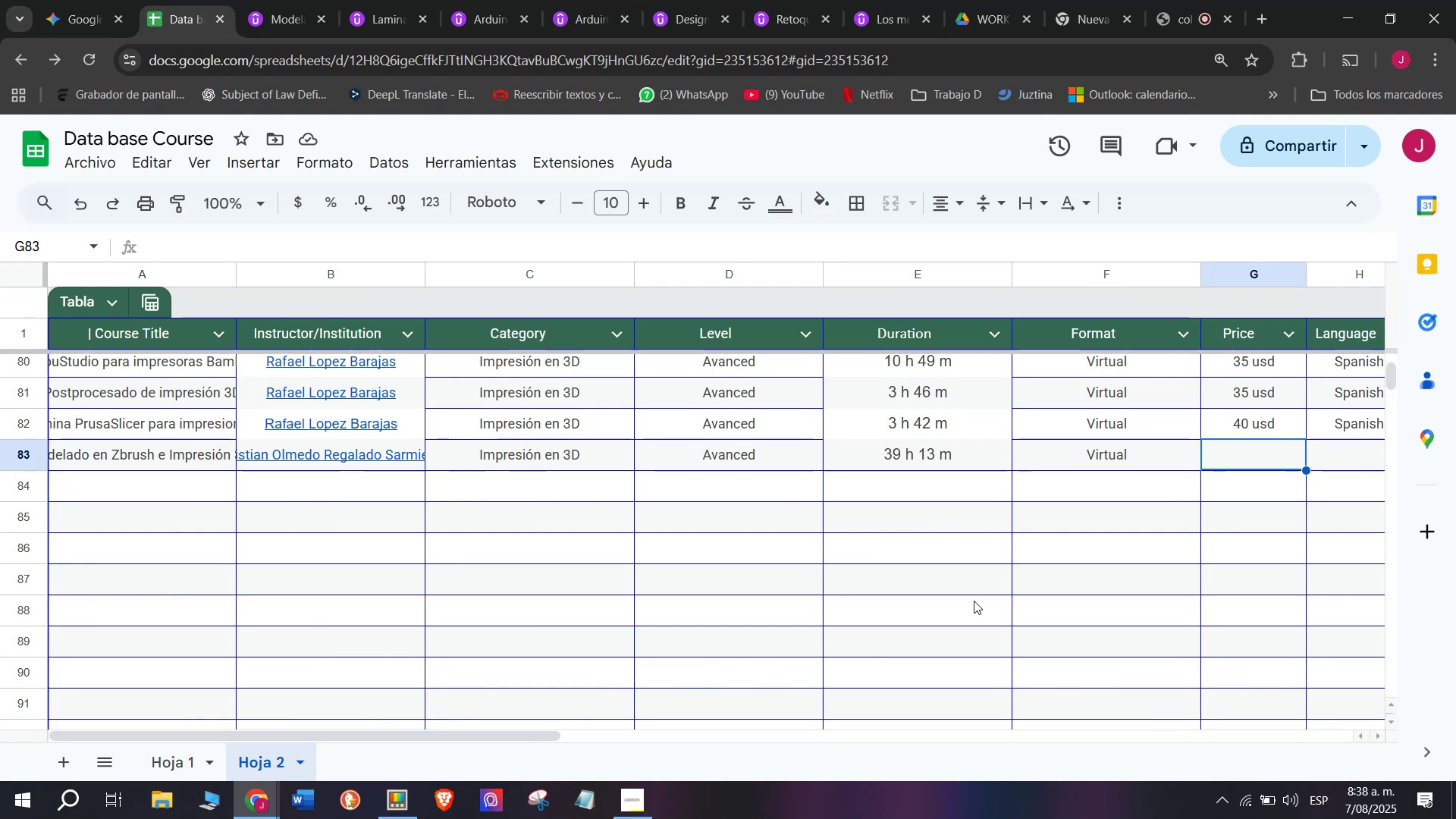 
wait(6.31)
 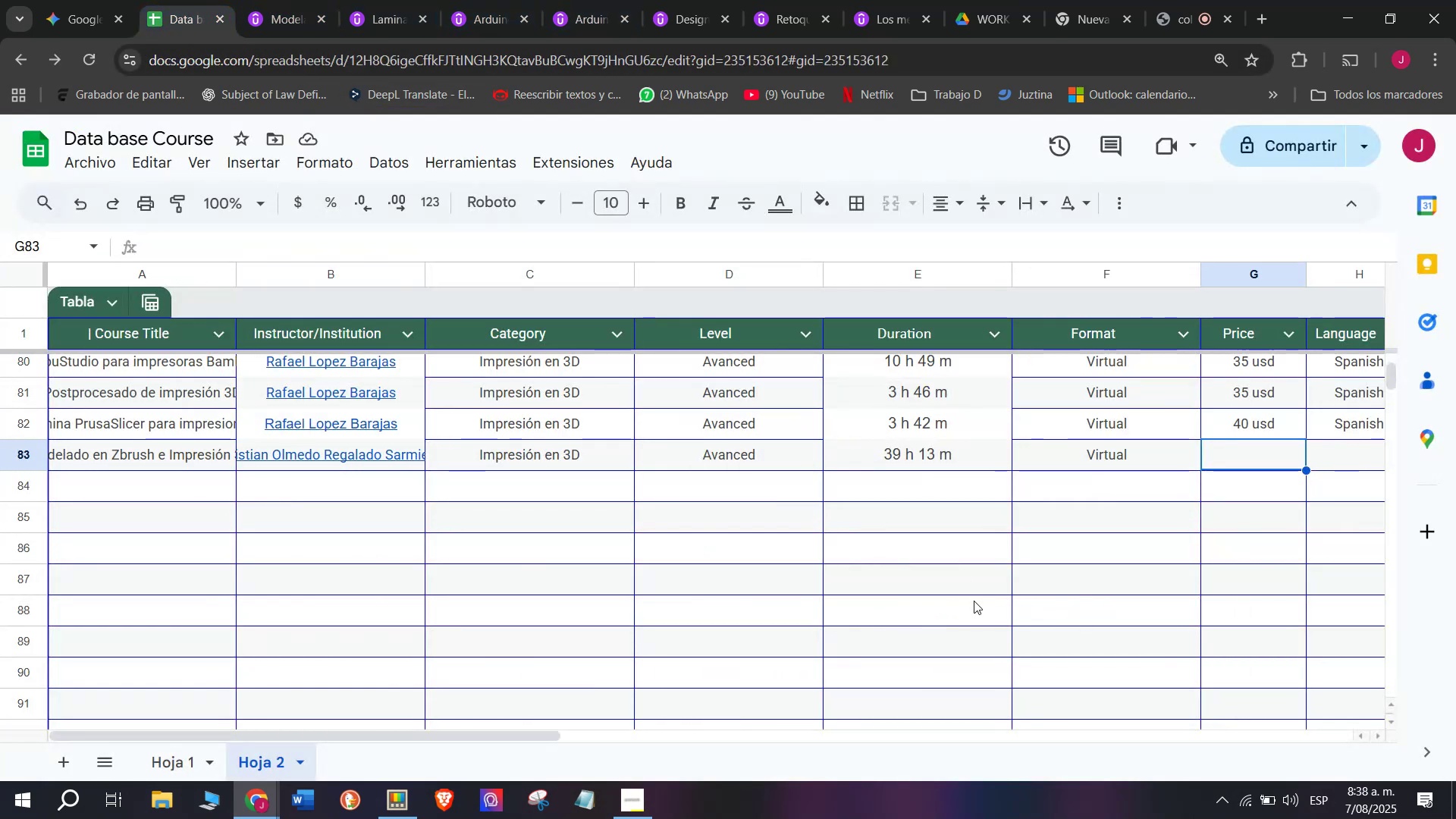 
type(35 usd)
 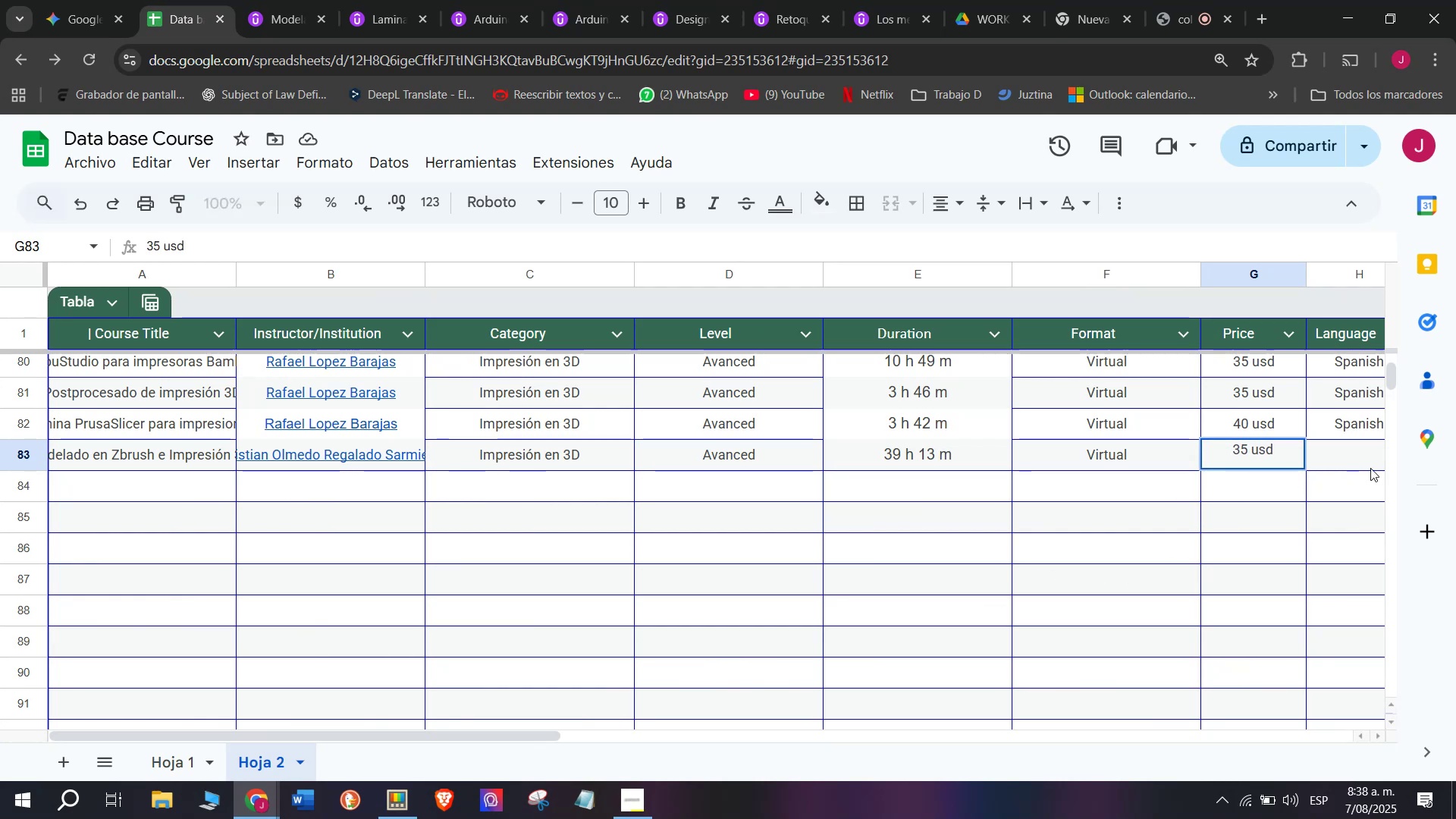 
left_click([1383, 461])
 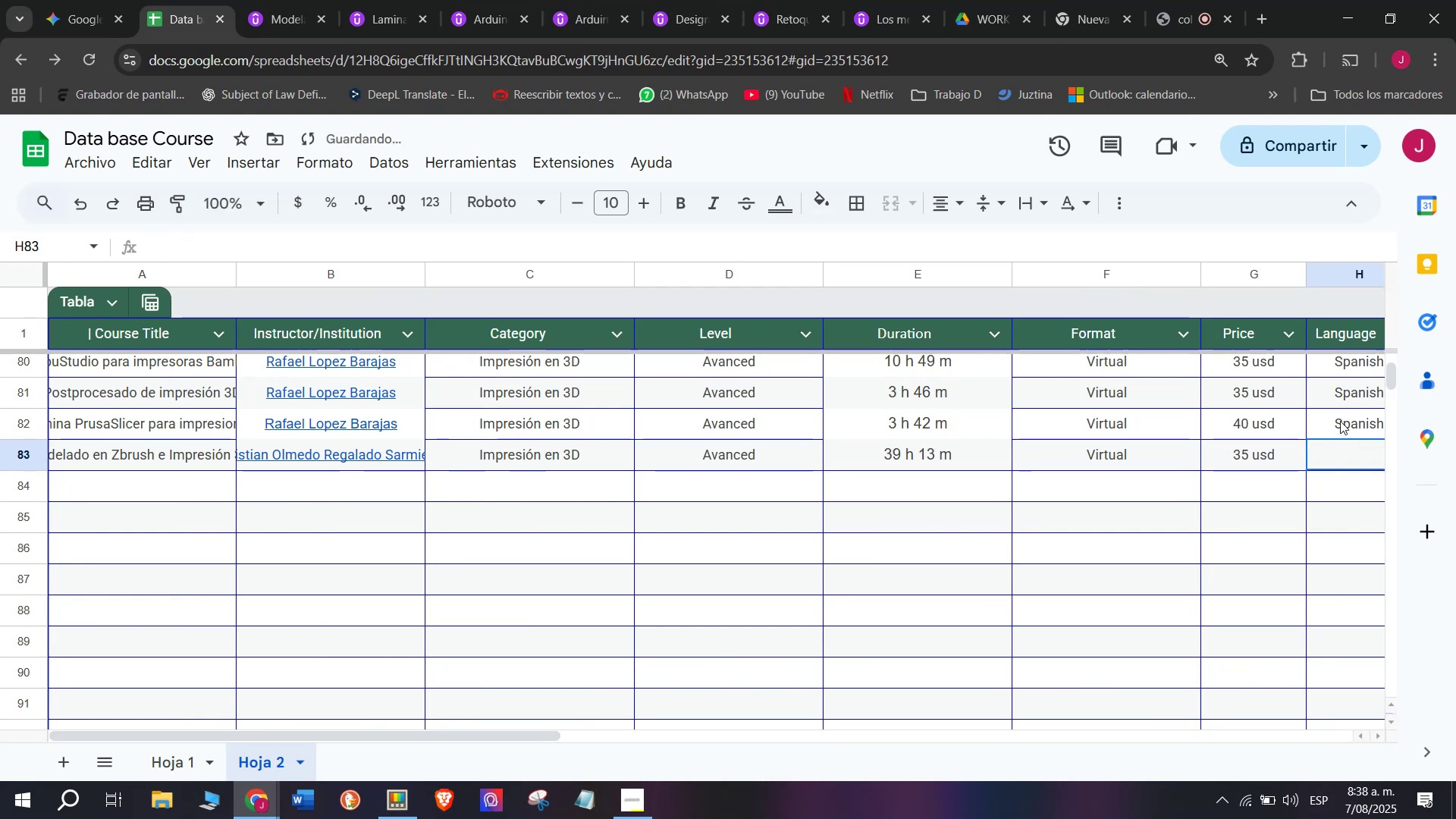 
double_click([1340, 421])
 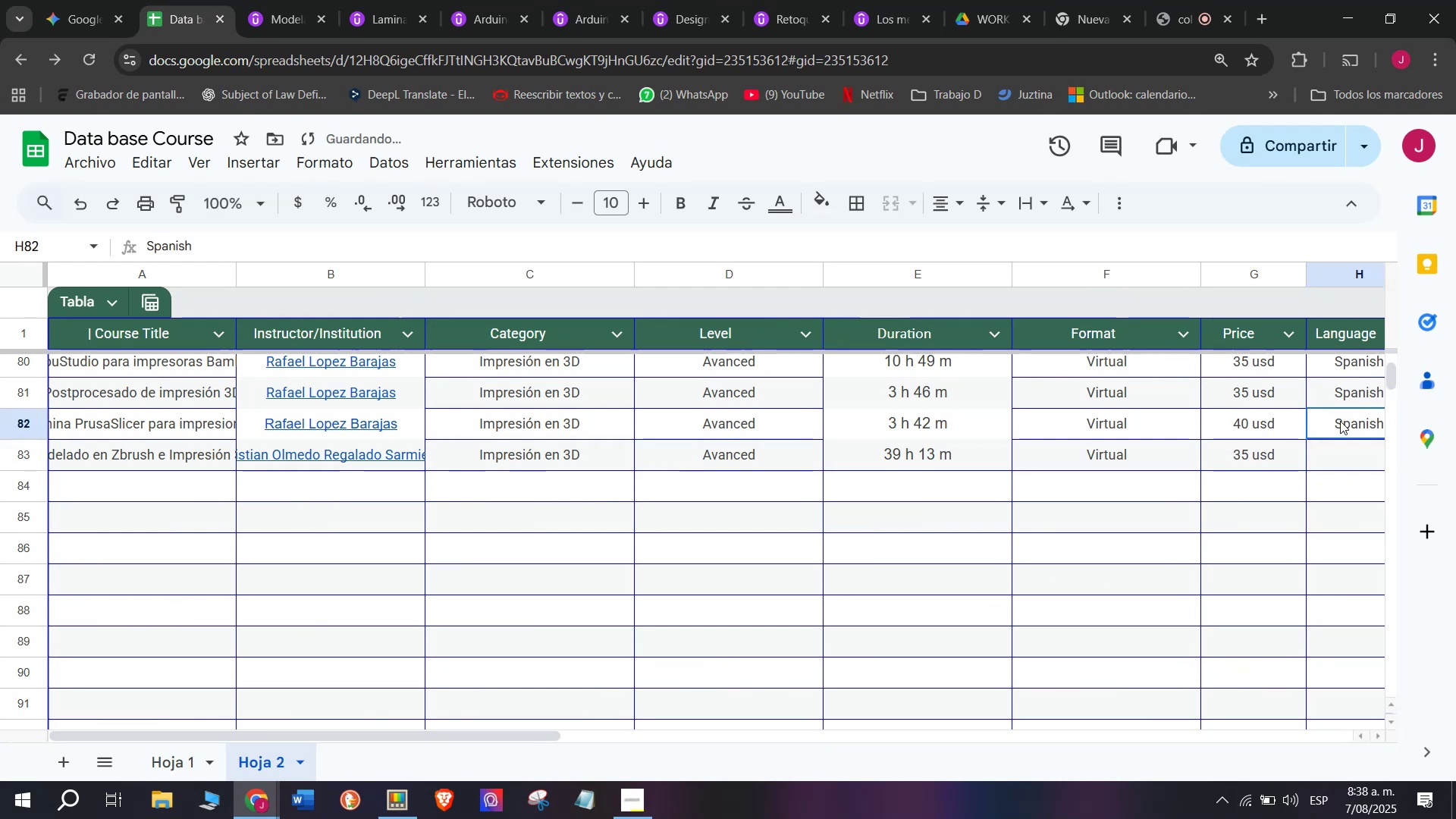 
key(Control+ControlLeft)
 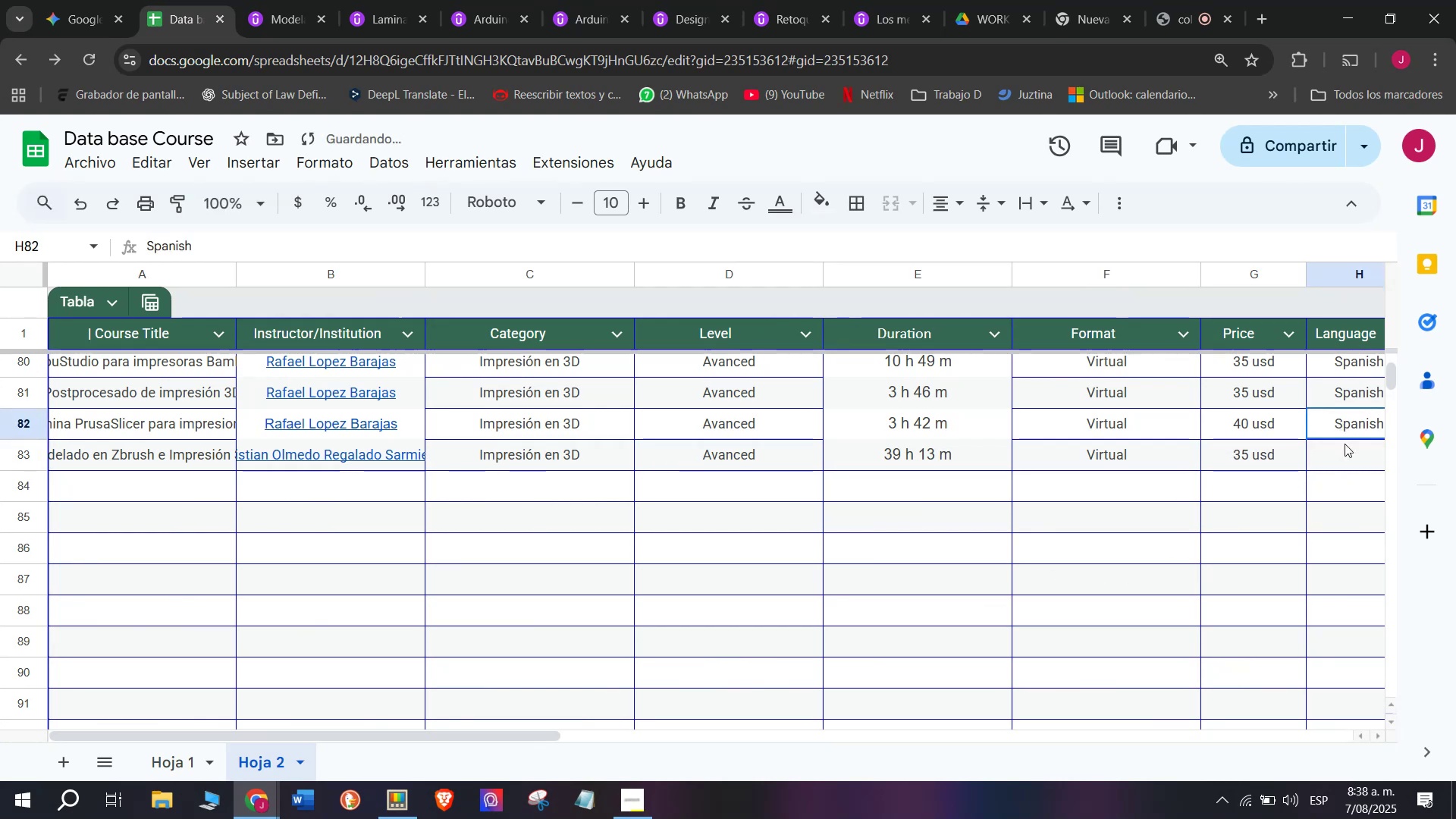 
key(Break)
 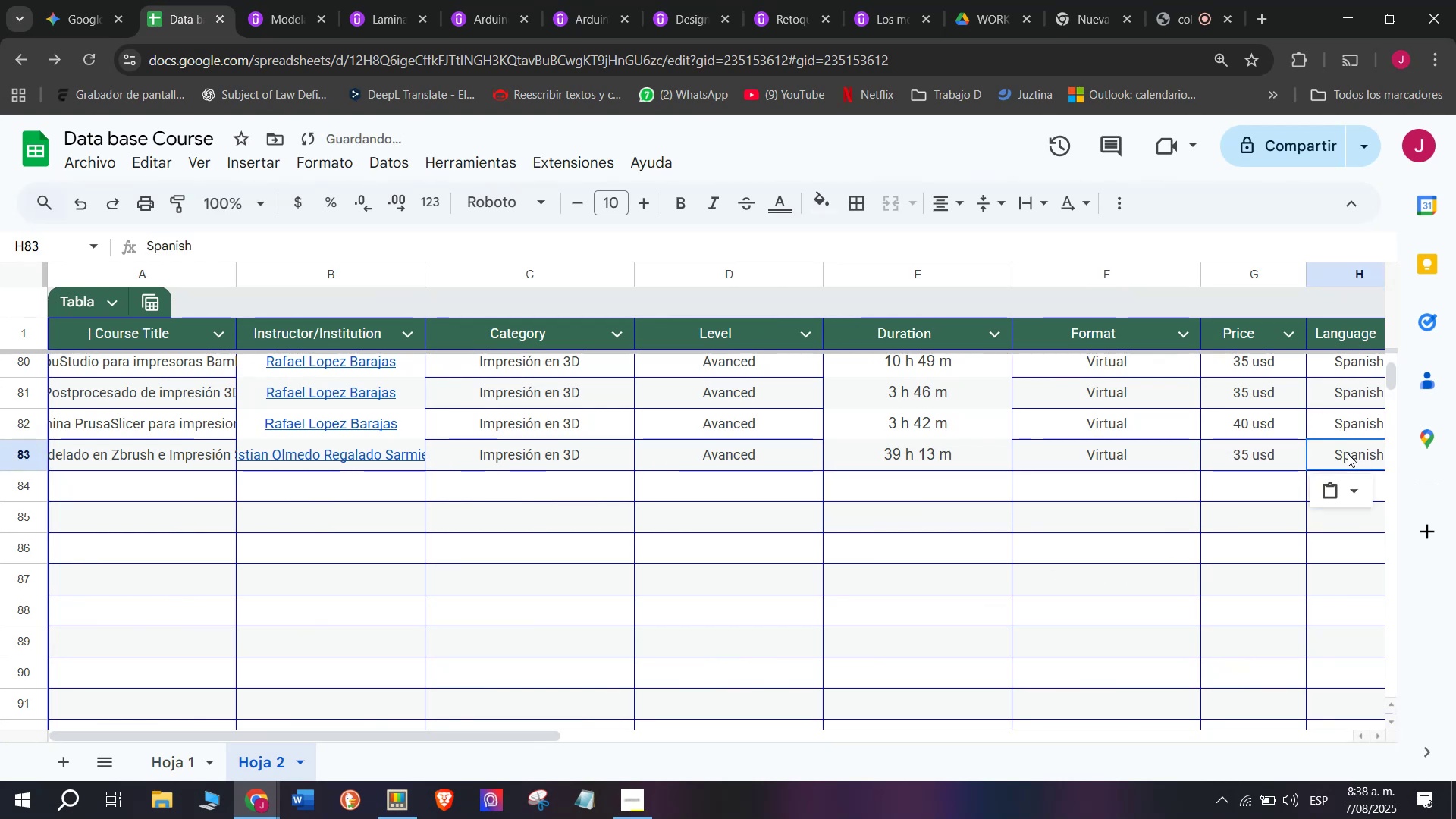 
key(Control+C)
 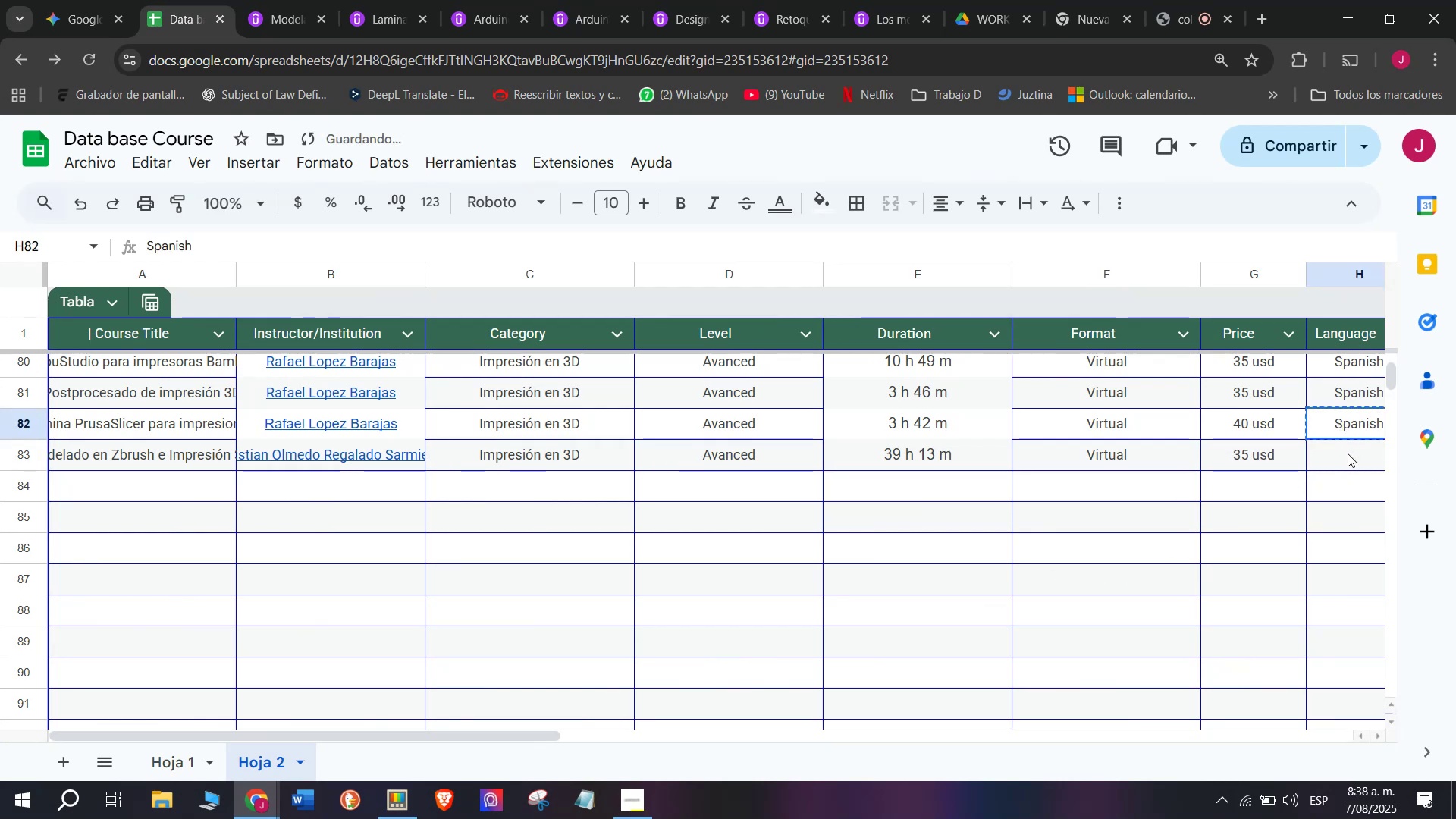 
triple_click([1348, 453])
 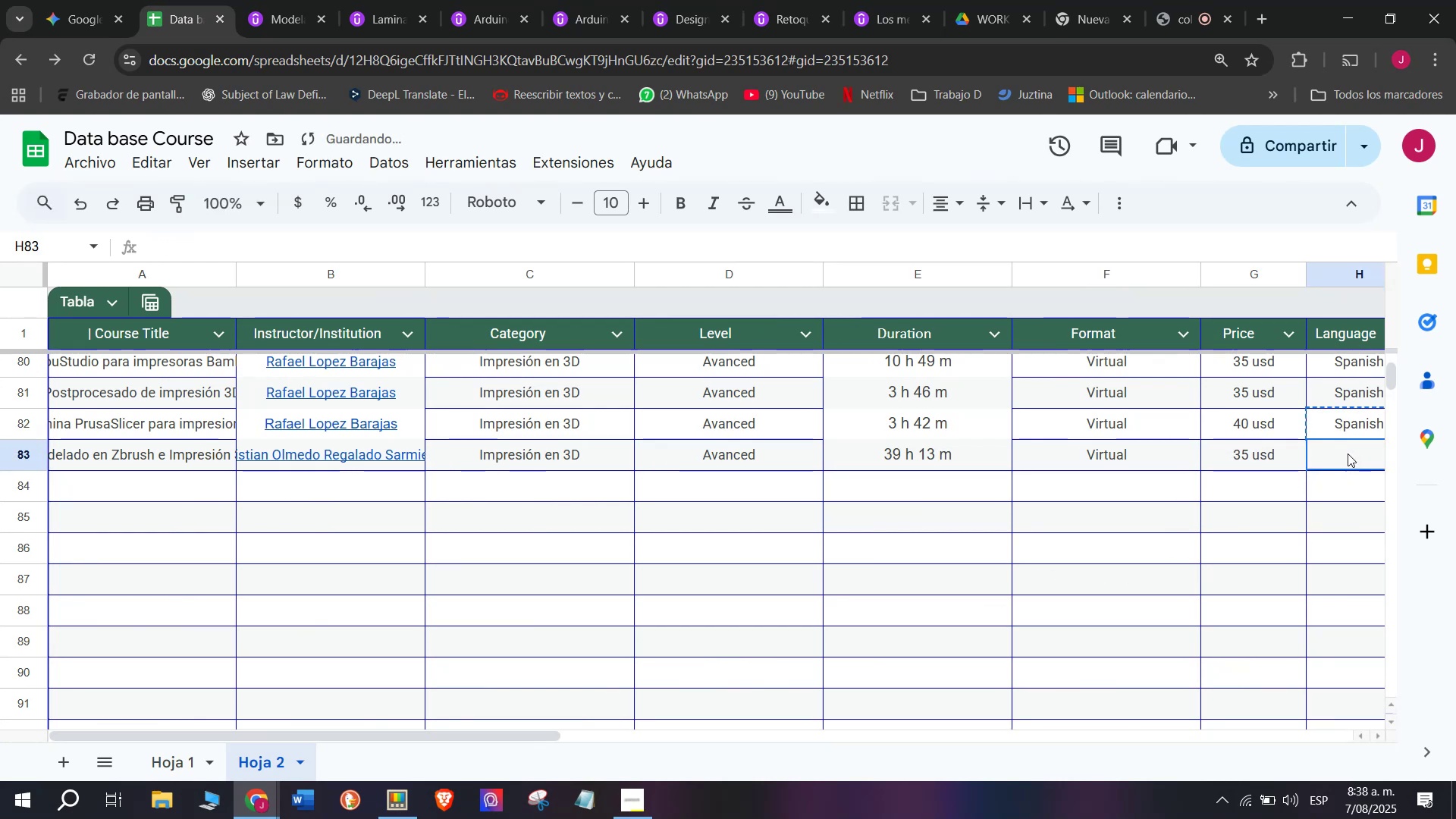 
key(Z)
 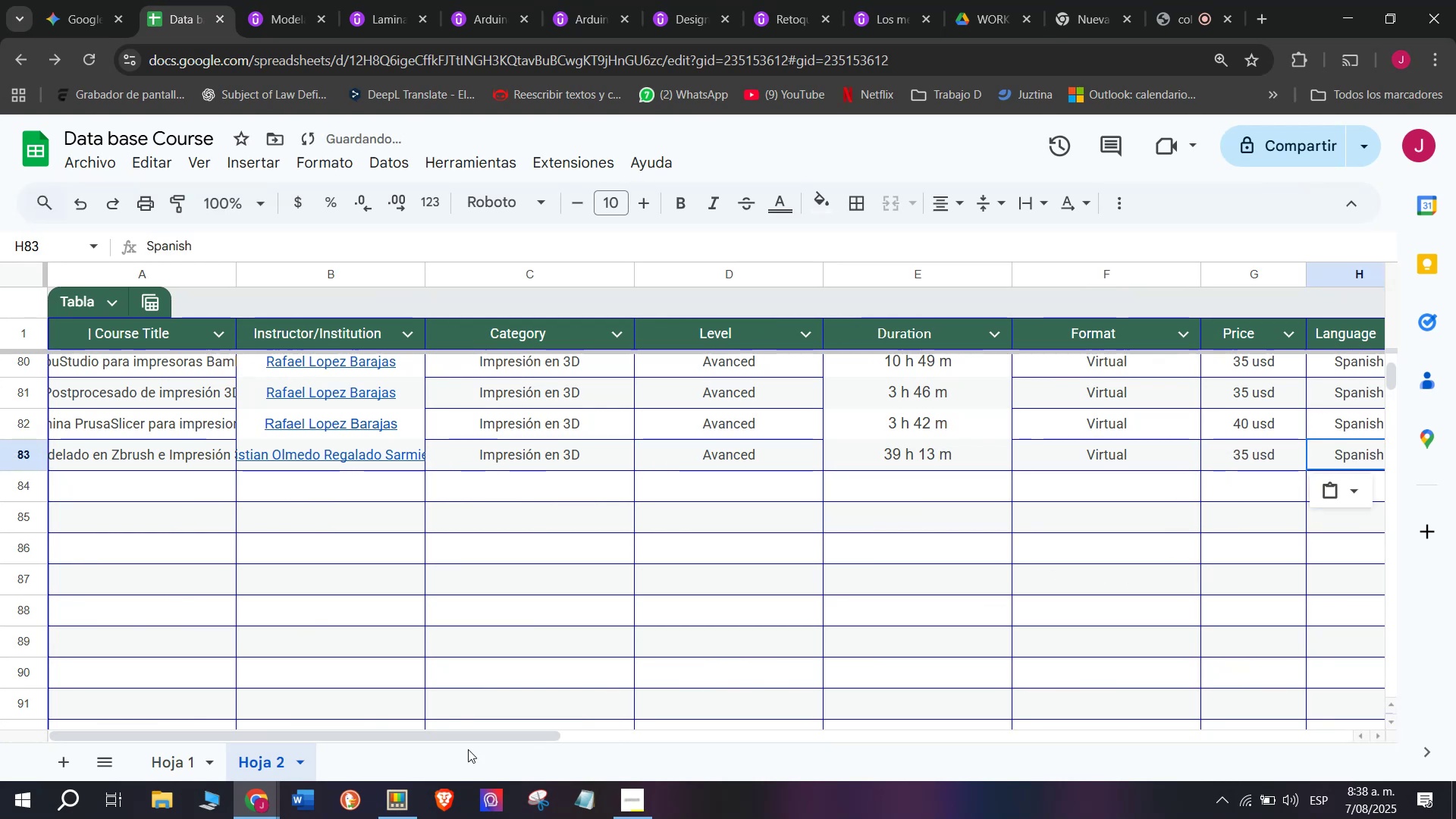 
key(Control+ControlLeft)
 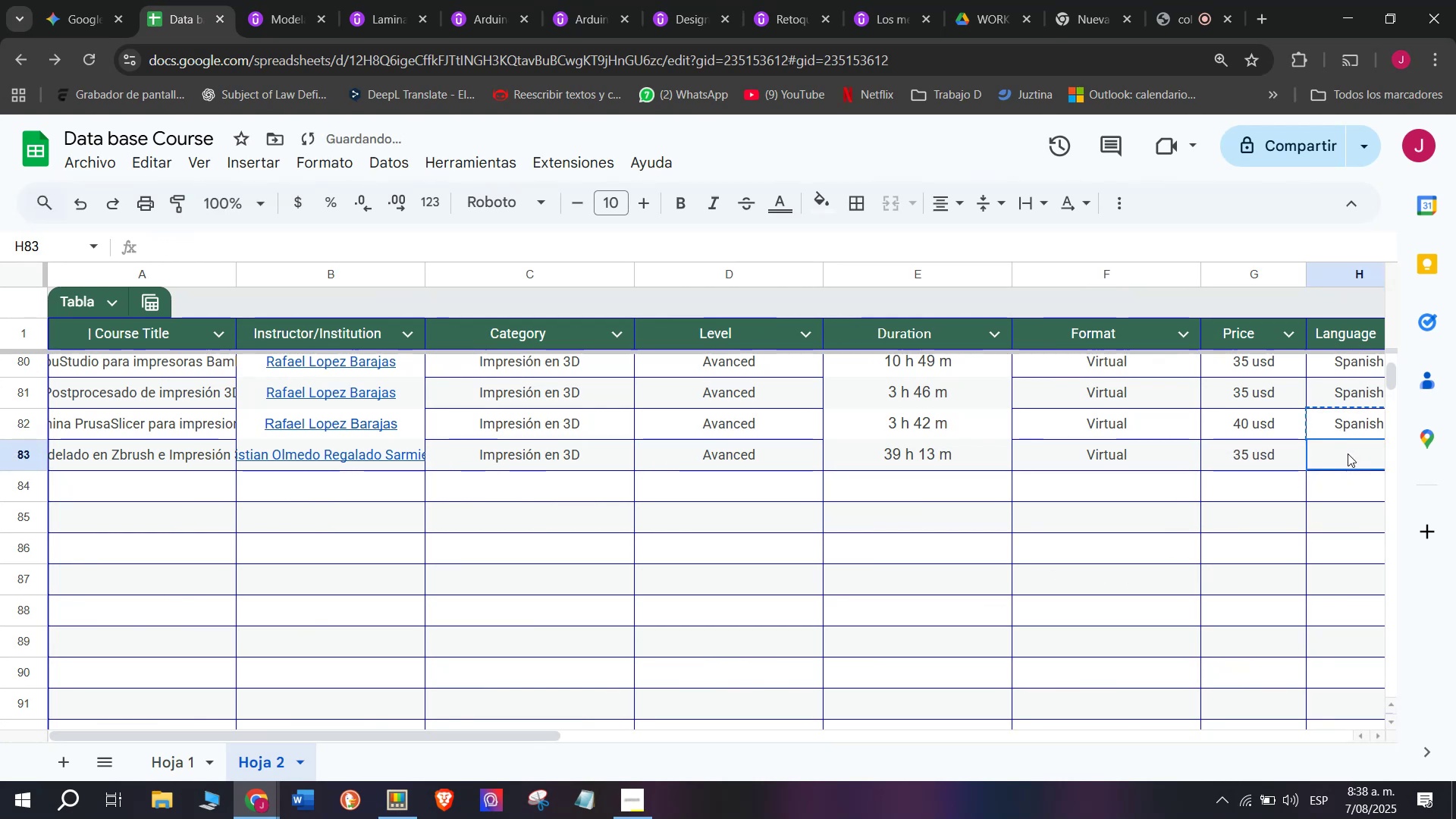 
key(Control+V)
 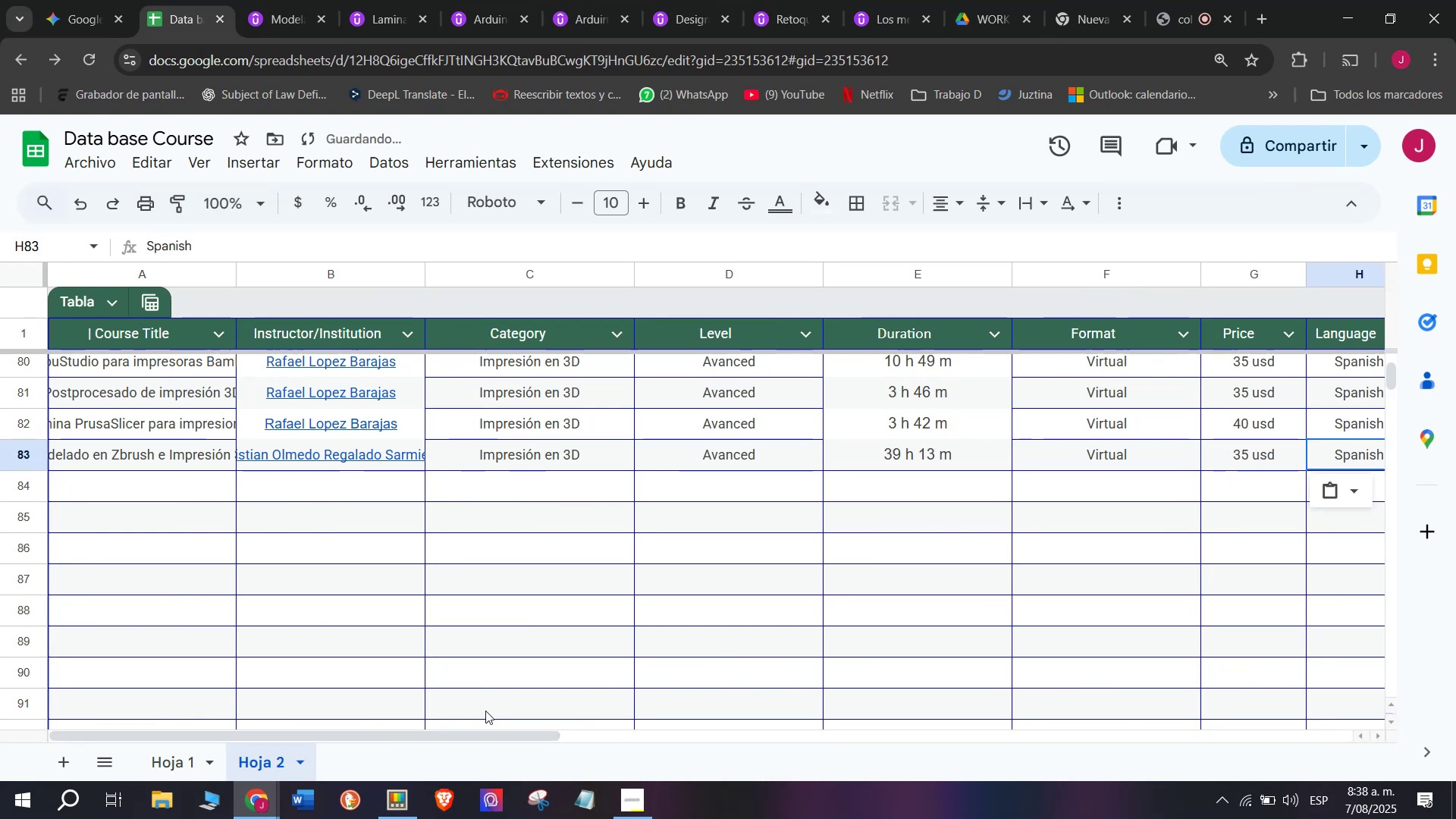 
left_click_drag(start_coordinate=[494, 733], to_coordinate=[869, 742])
 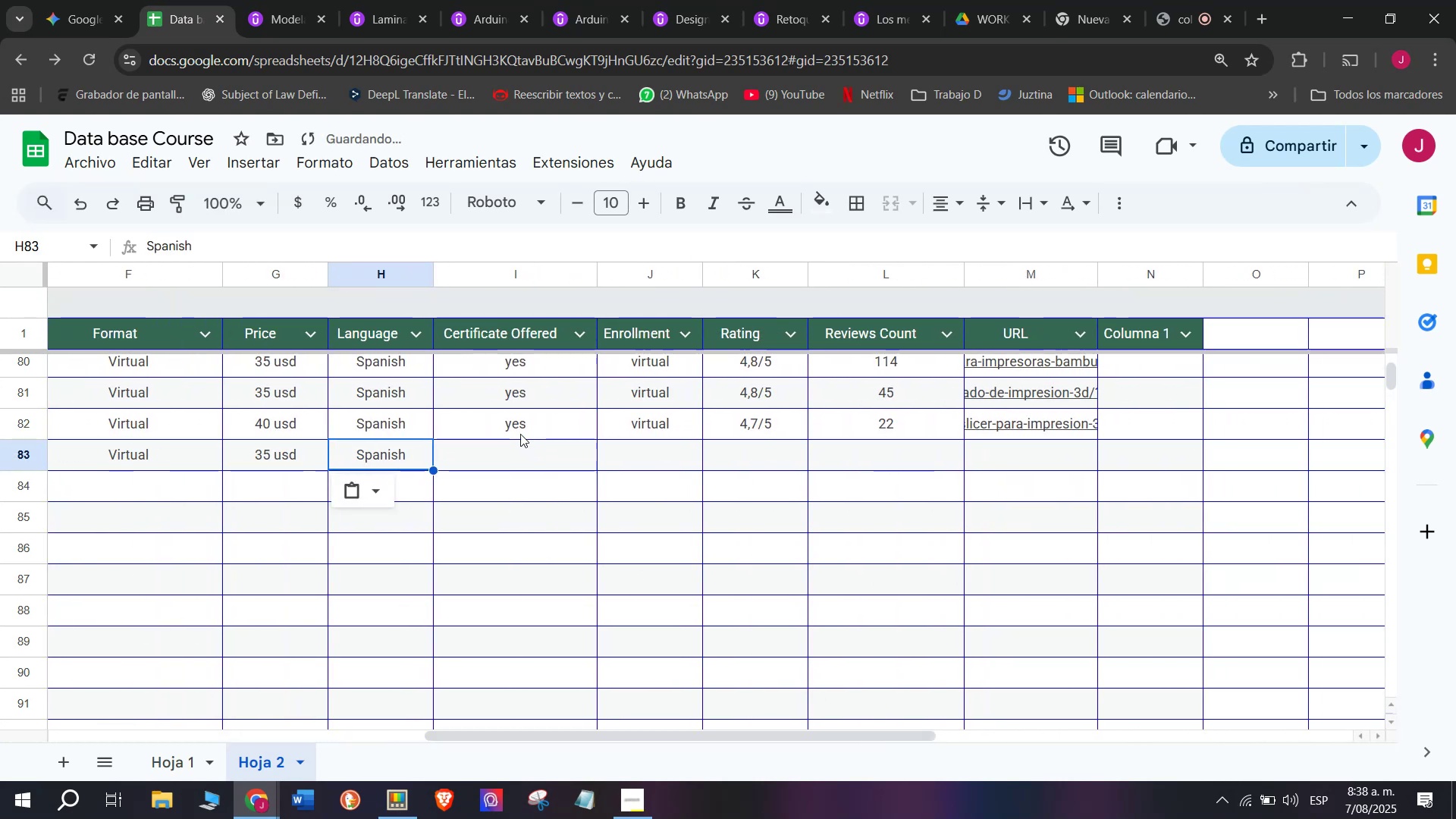 
key(Control+ControlLeft)
 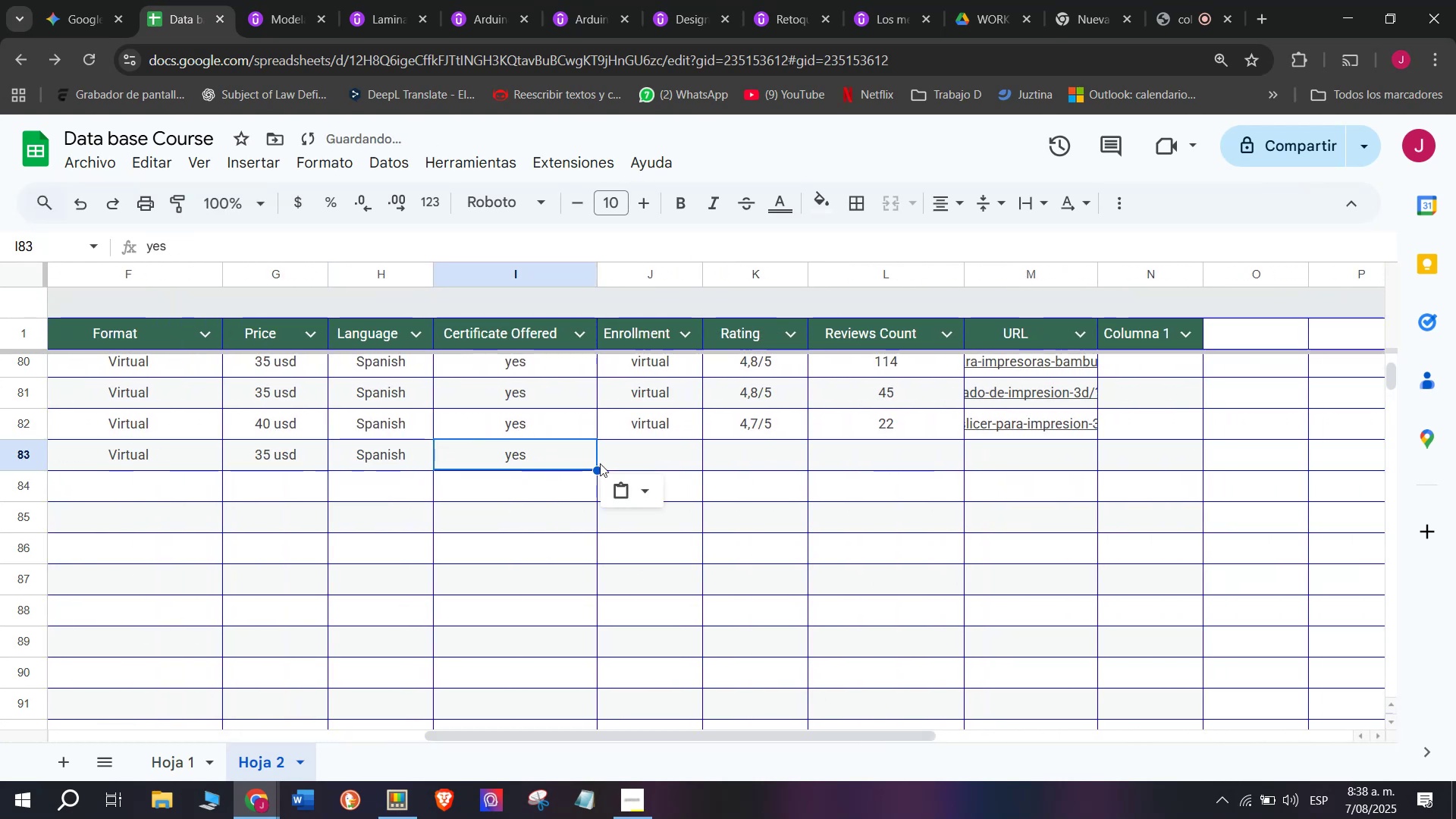 
key(Break)
 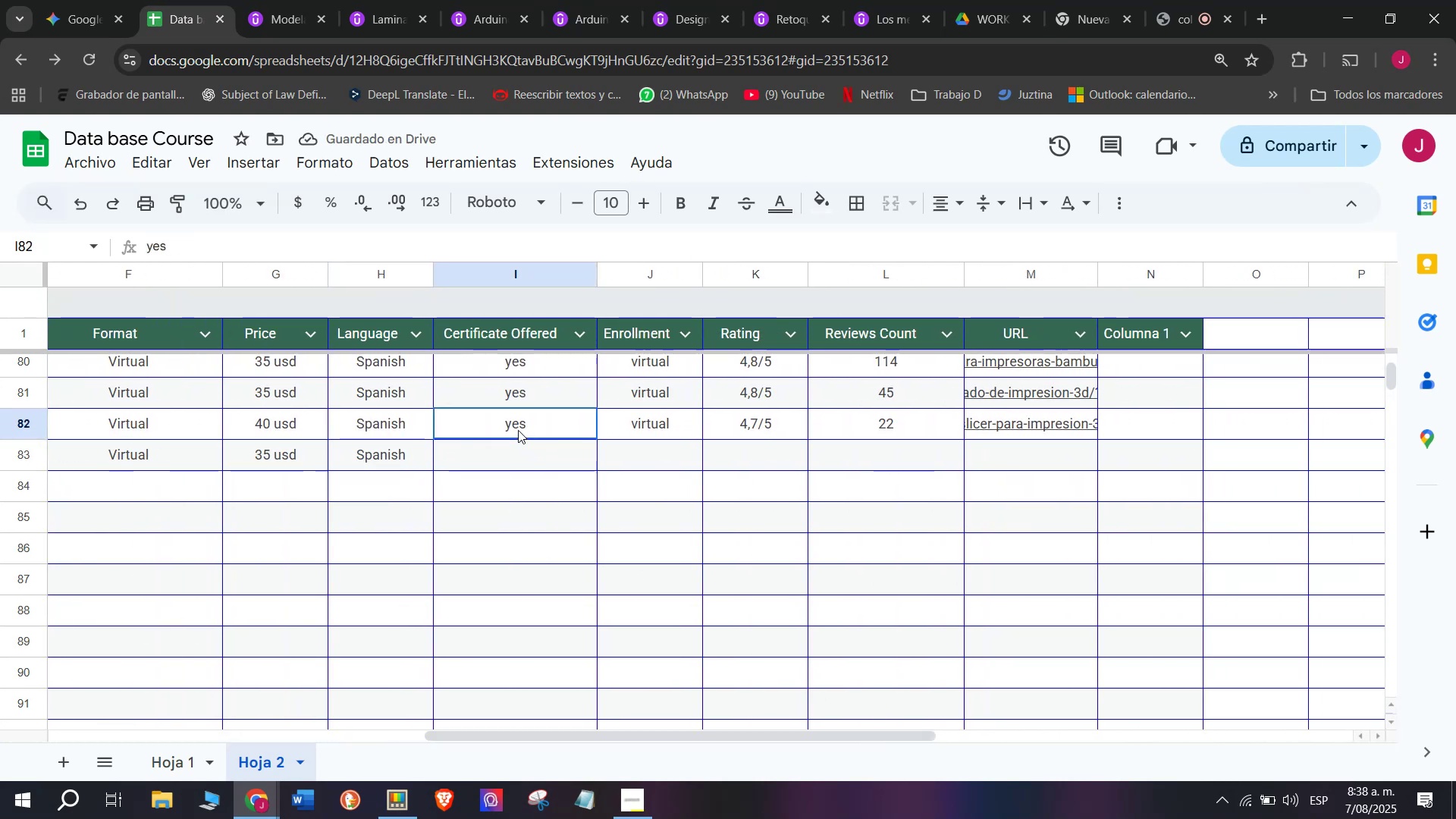 
key(Control+C)
 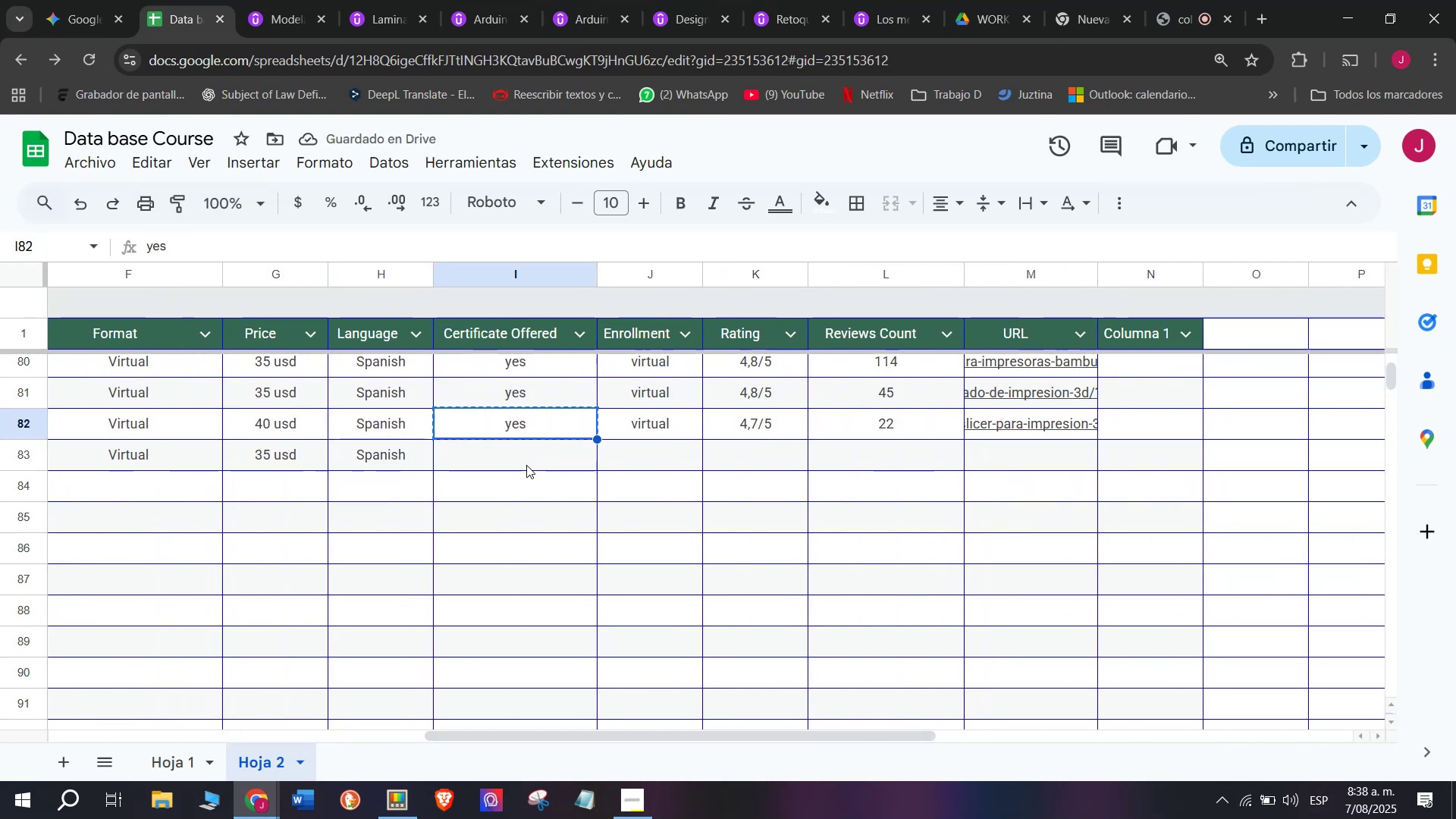 
double_click([526, 465])
 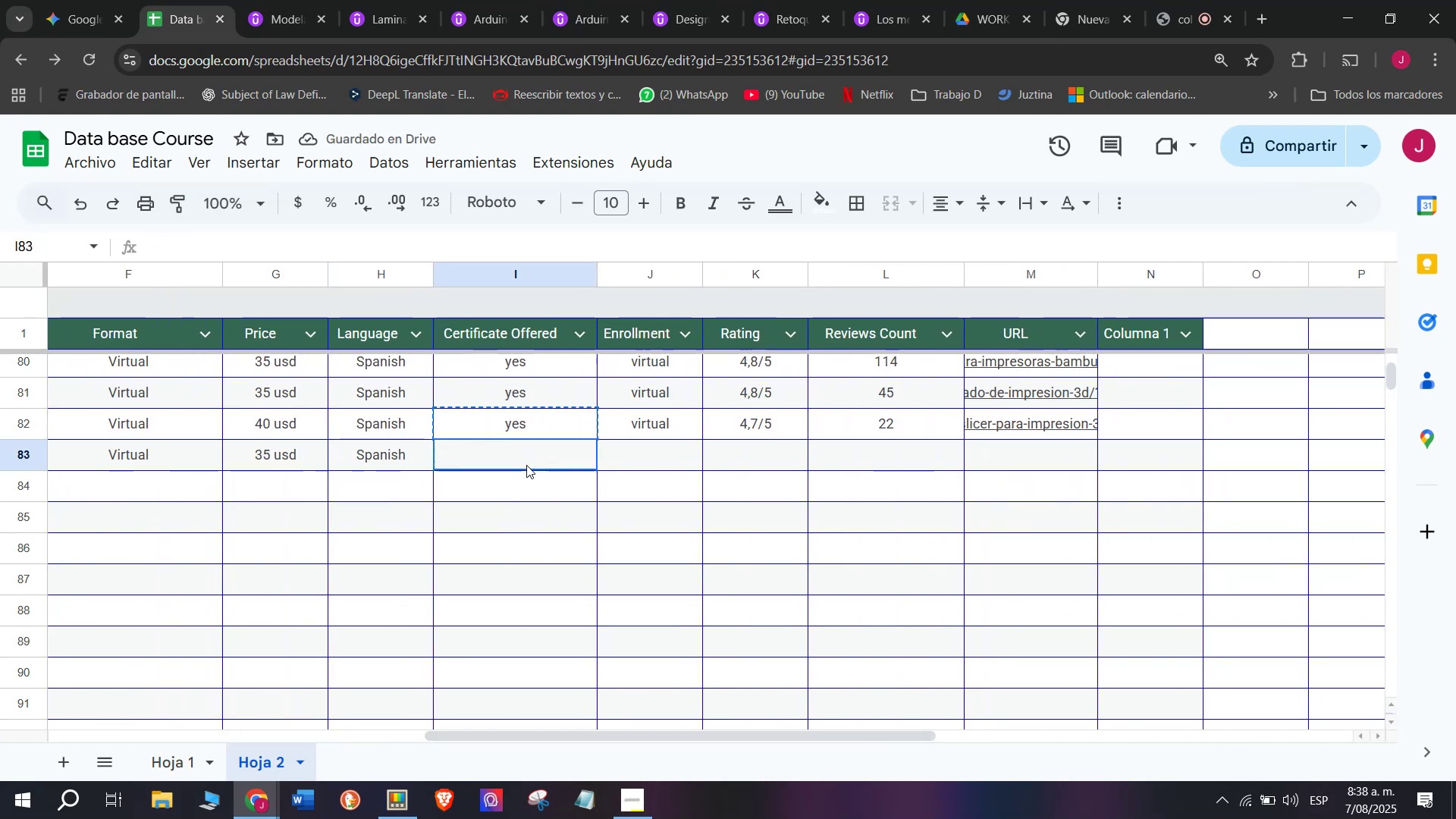 
key(Z)
 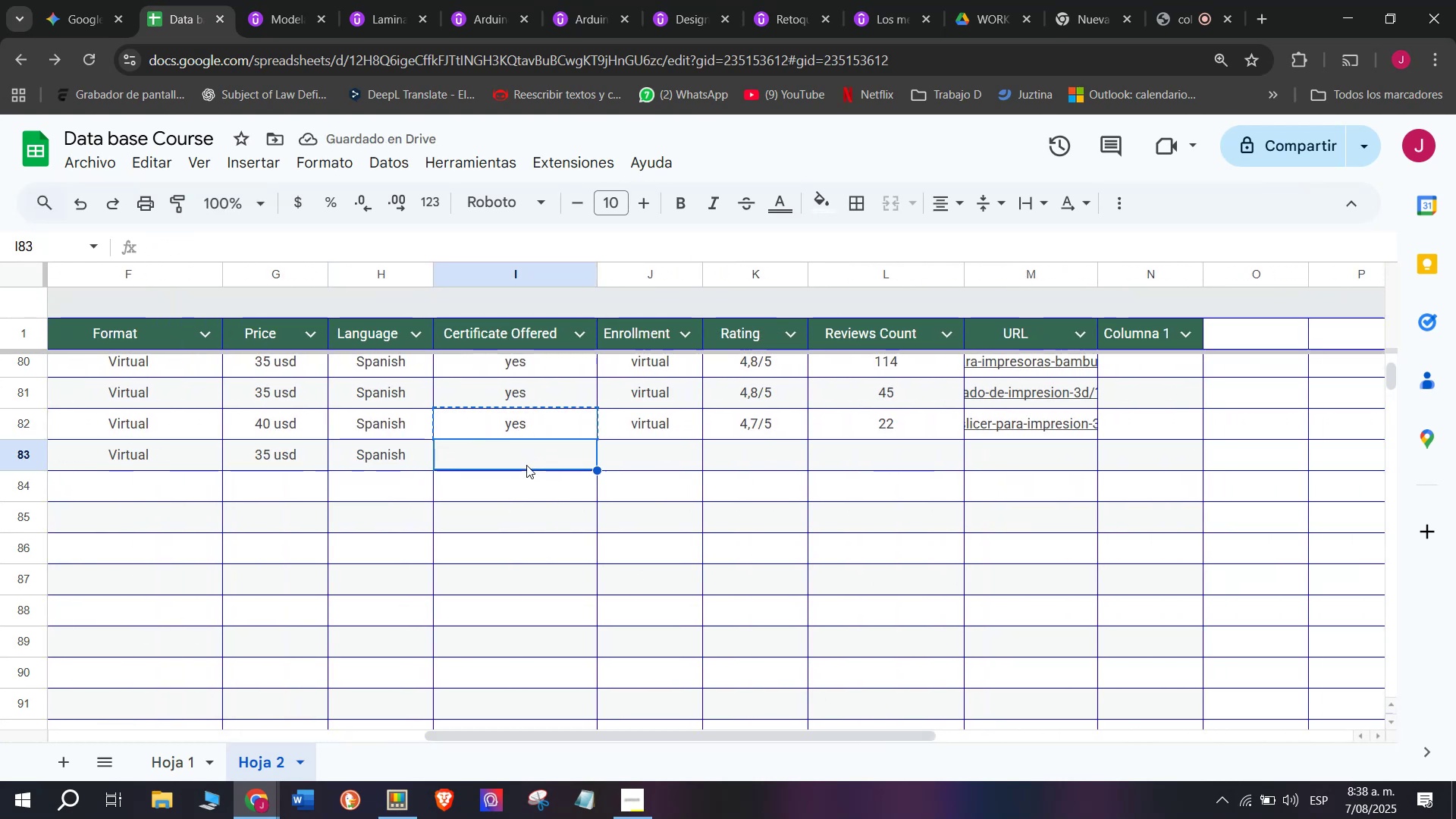 
key(Control+ControlLeft)
 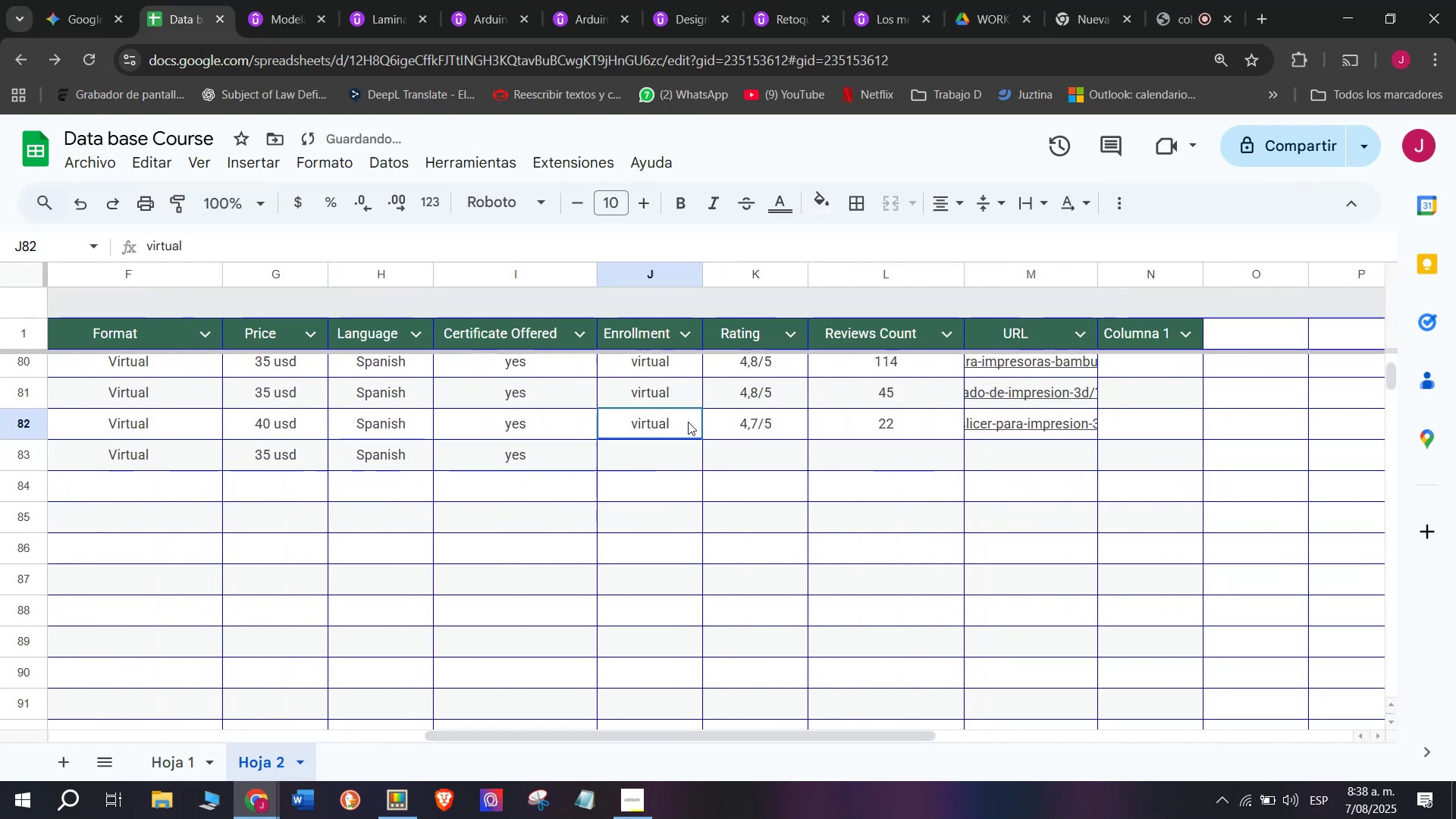 
key(Control+V)
 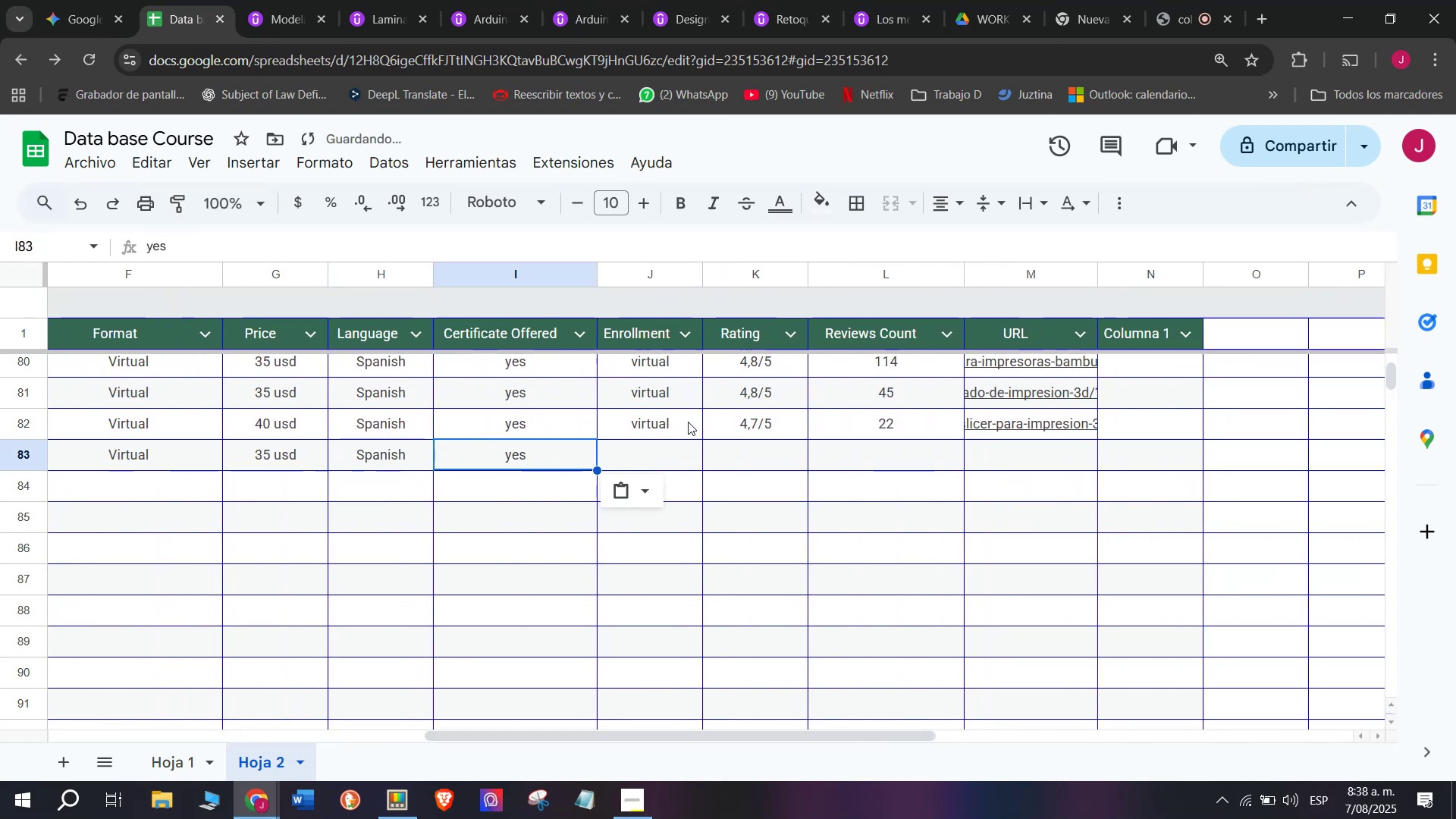 
left_click([688, 422])
 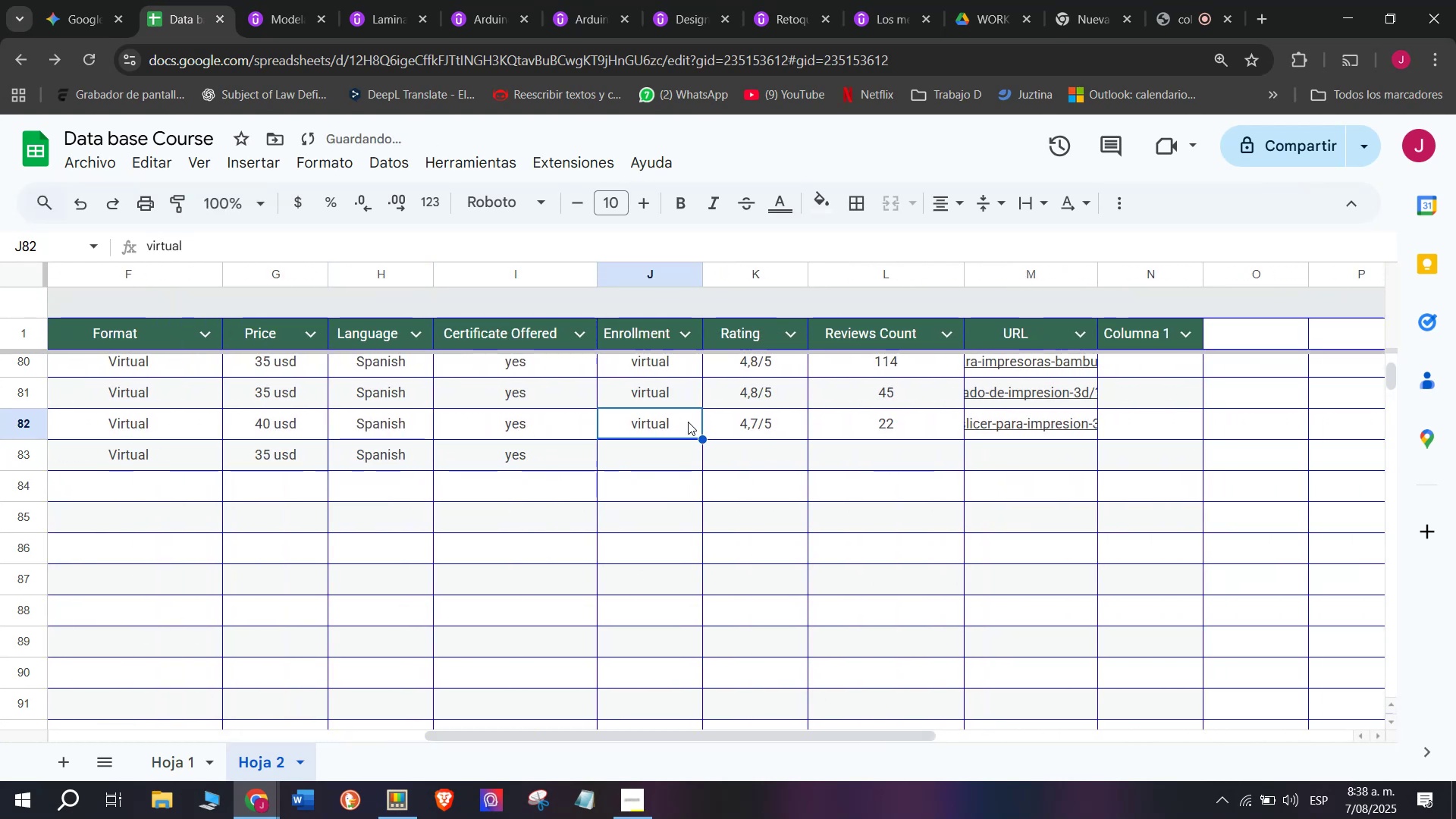 
key(Control+ControlLeft)
 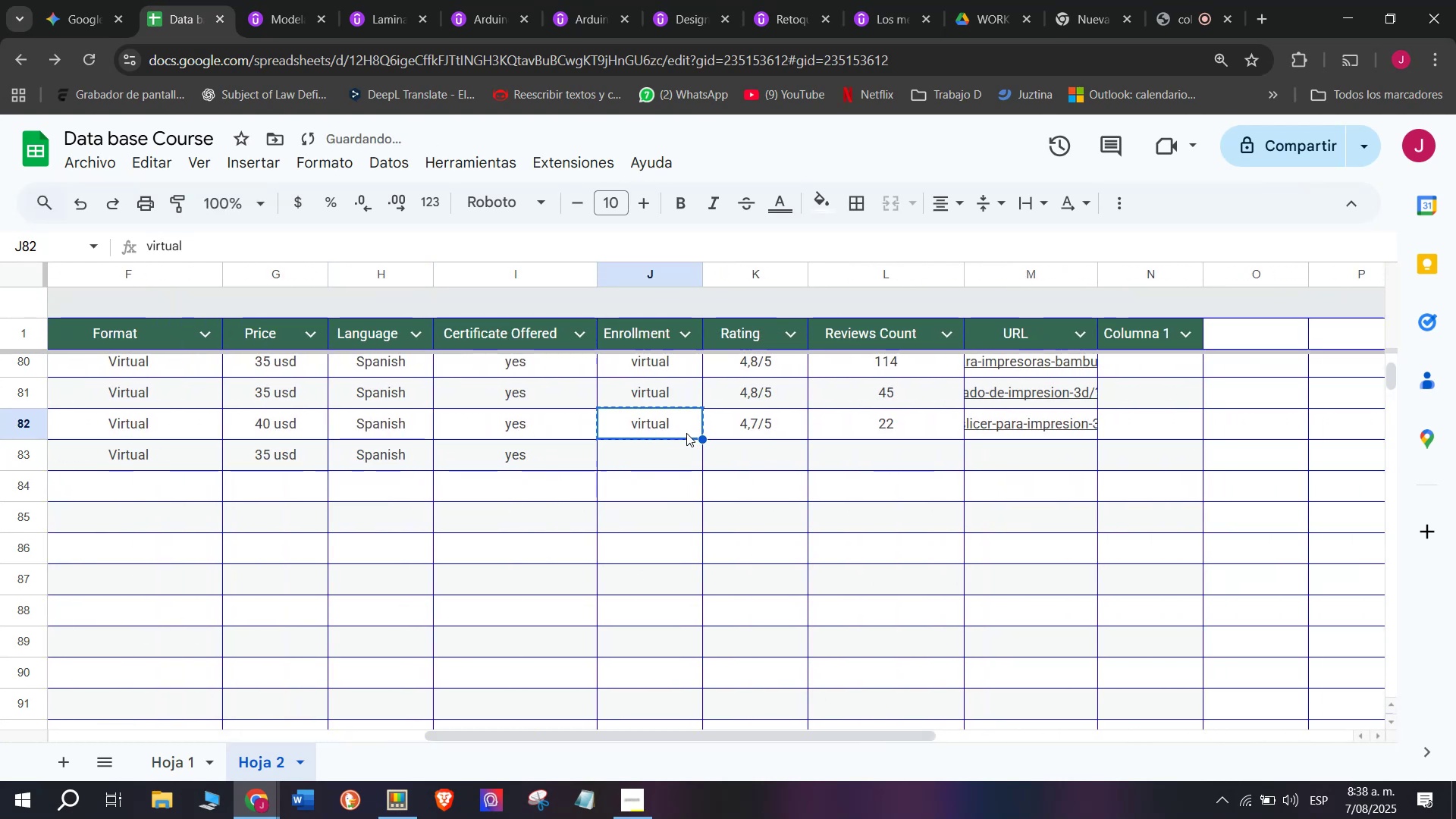 
key(Break)
 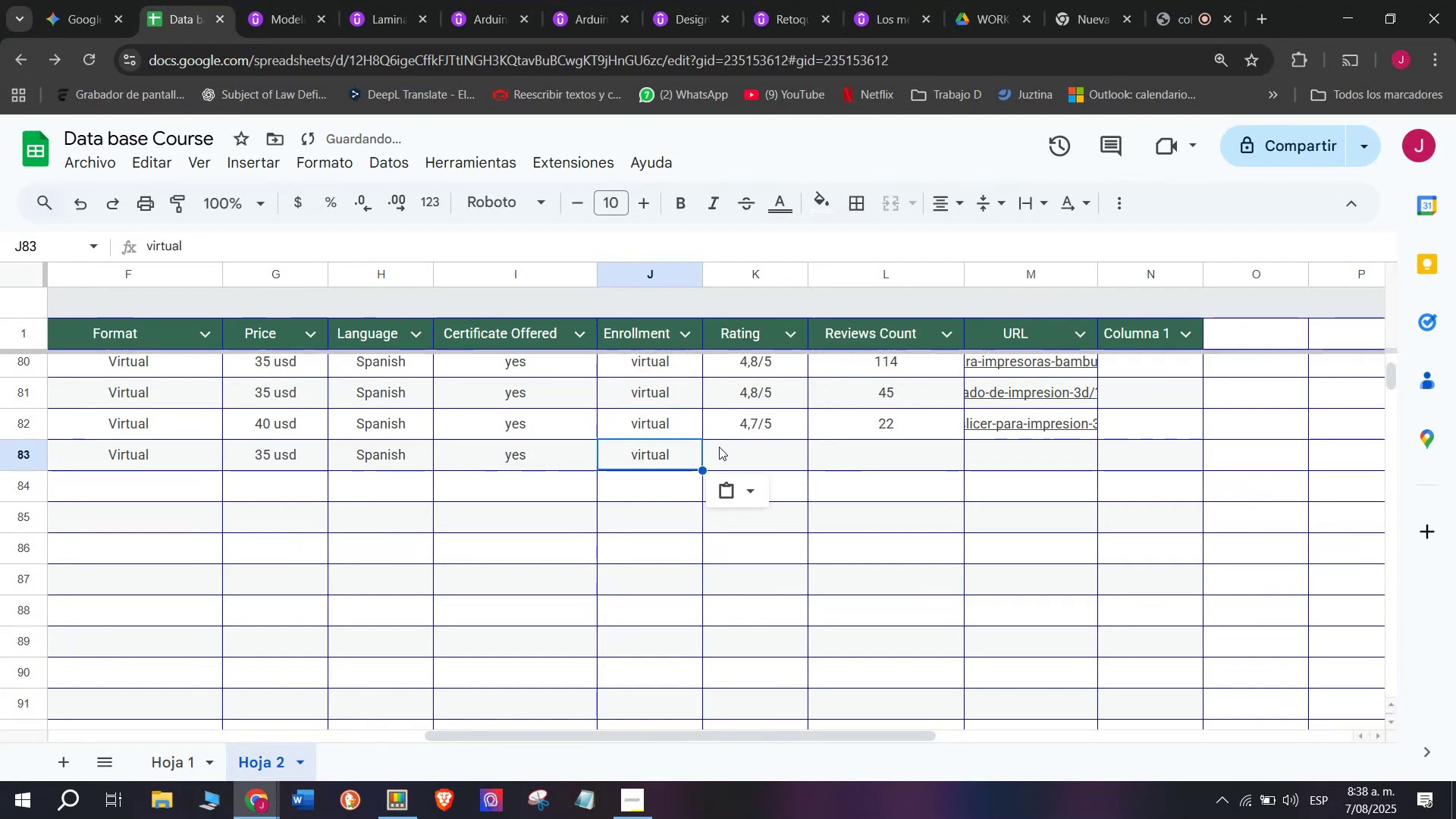 
key(Control+C)
 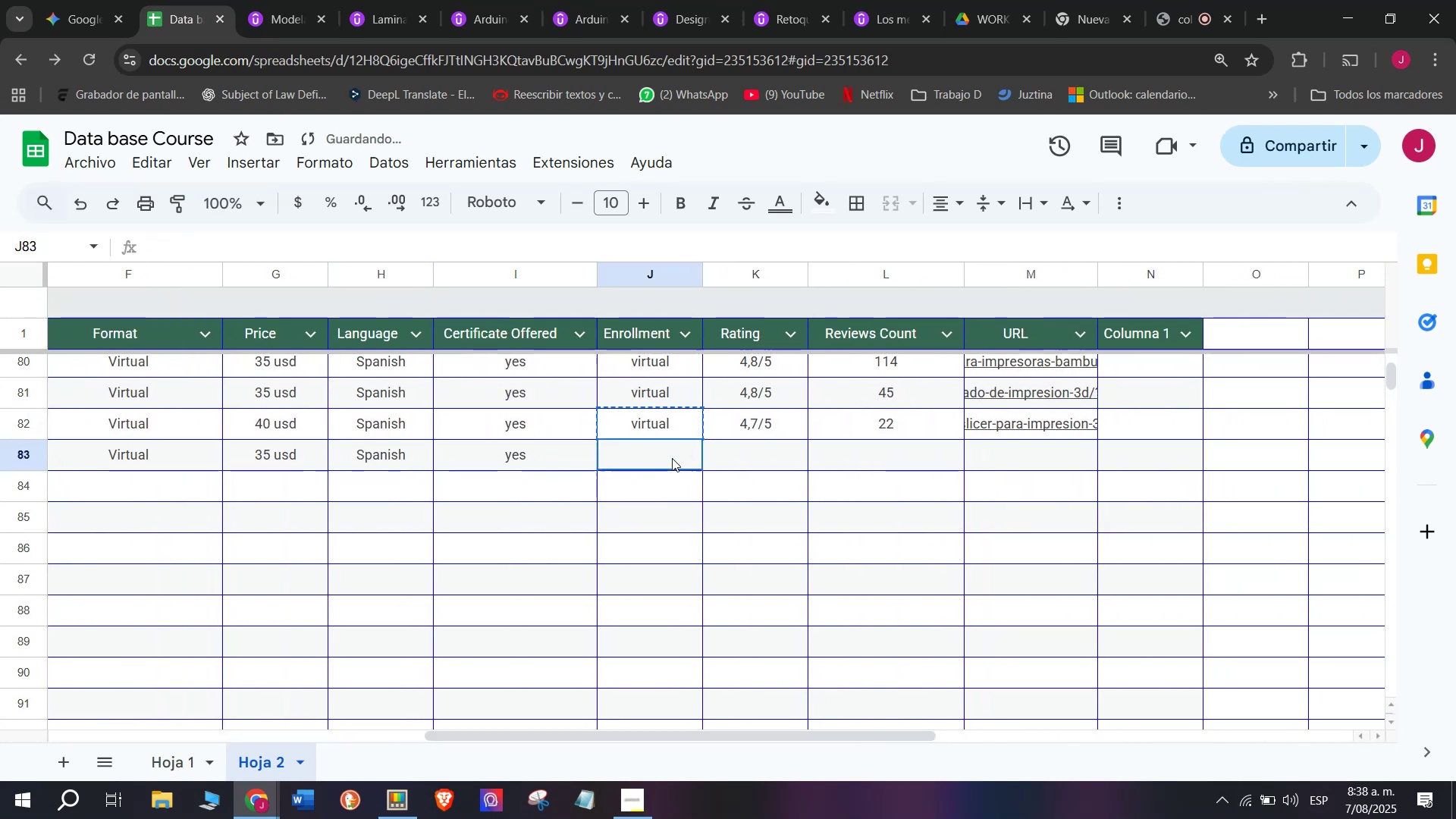 
double_click([672, 458])
 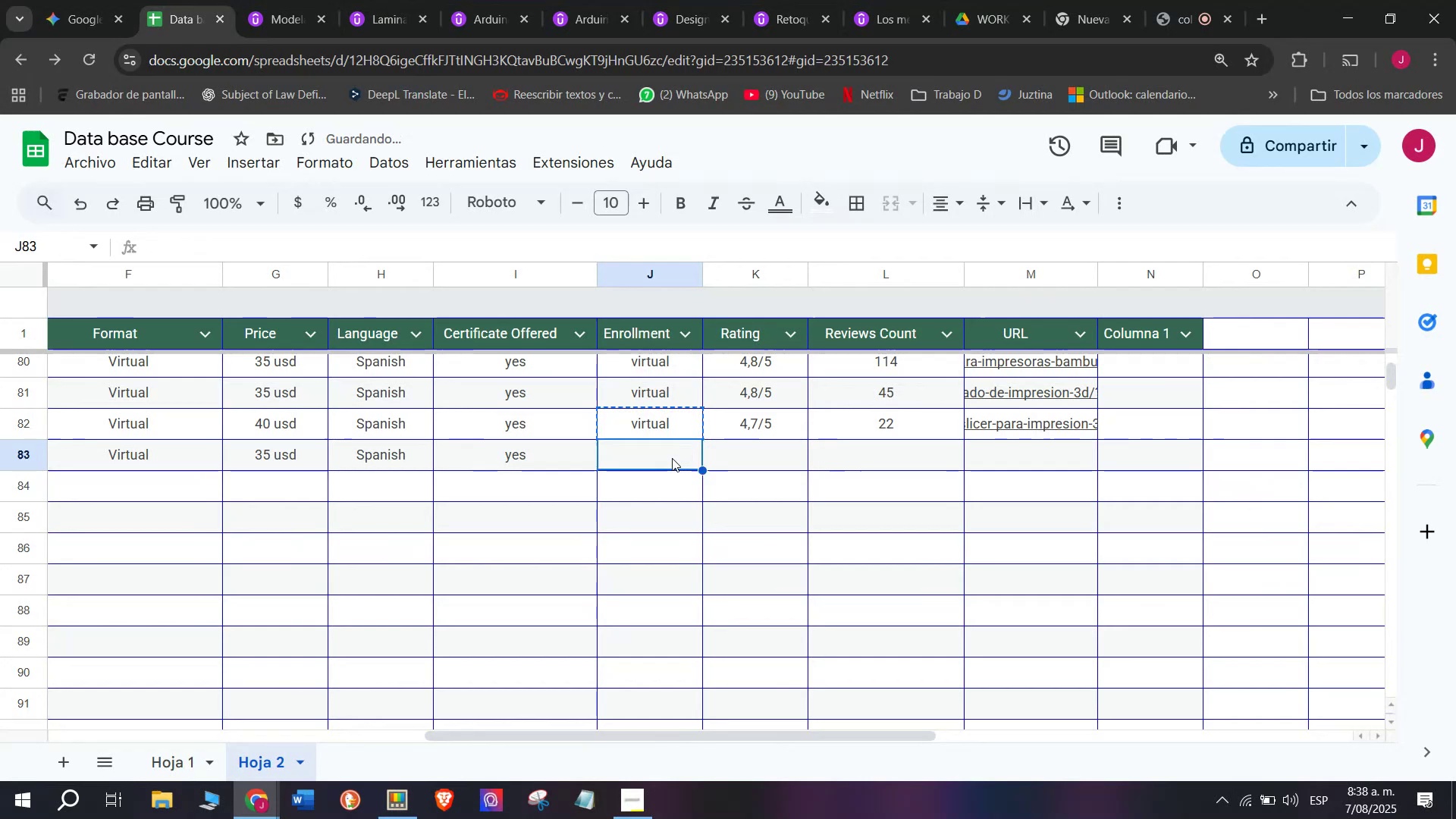 
key(Z)
 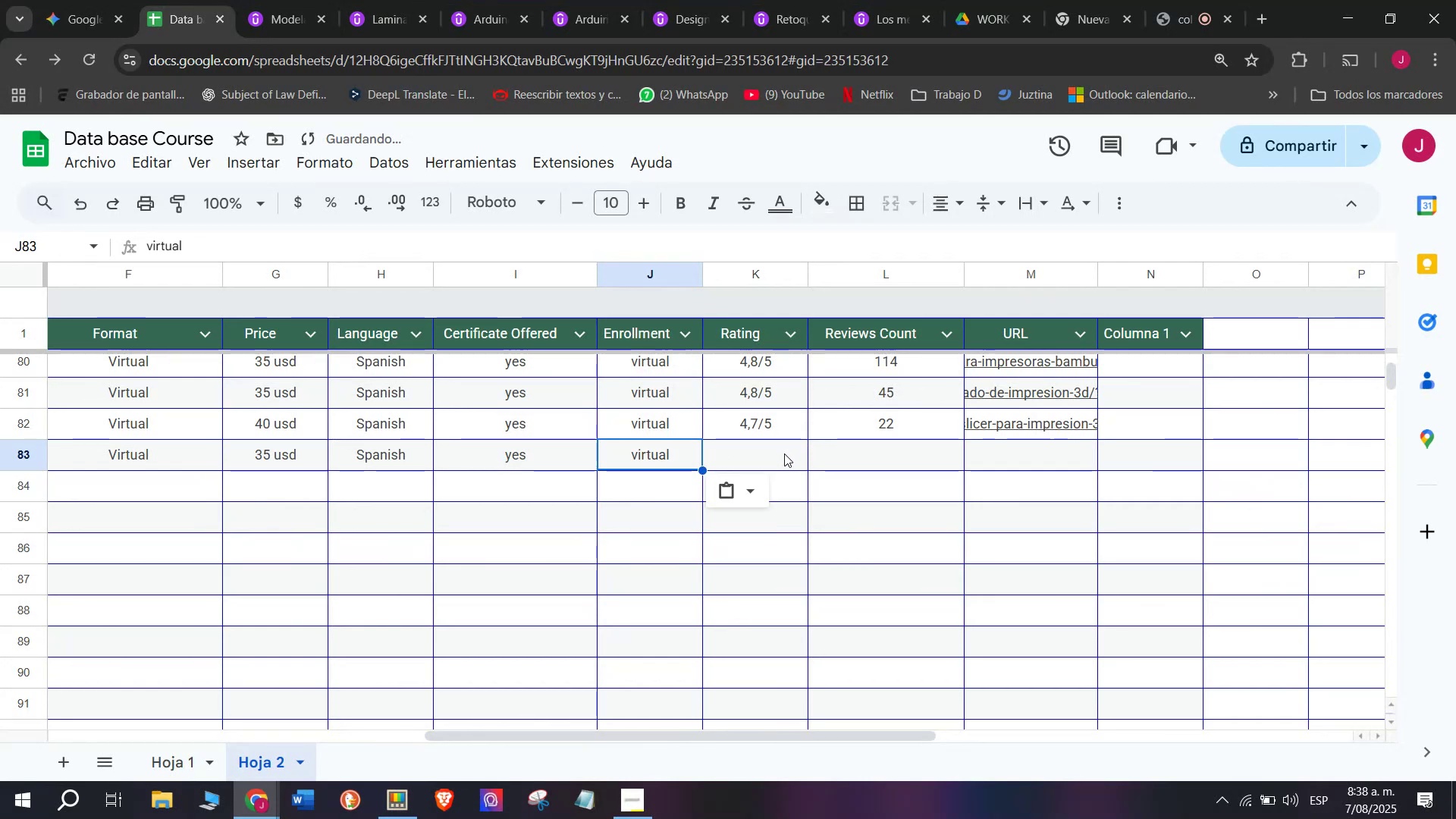 
key(Control+ControlLeft)
 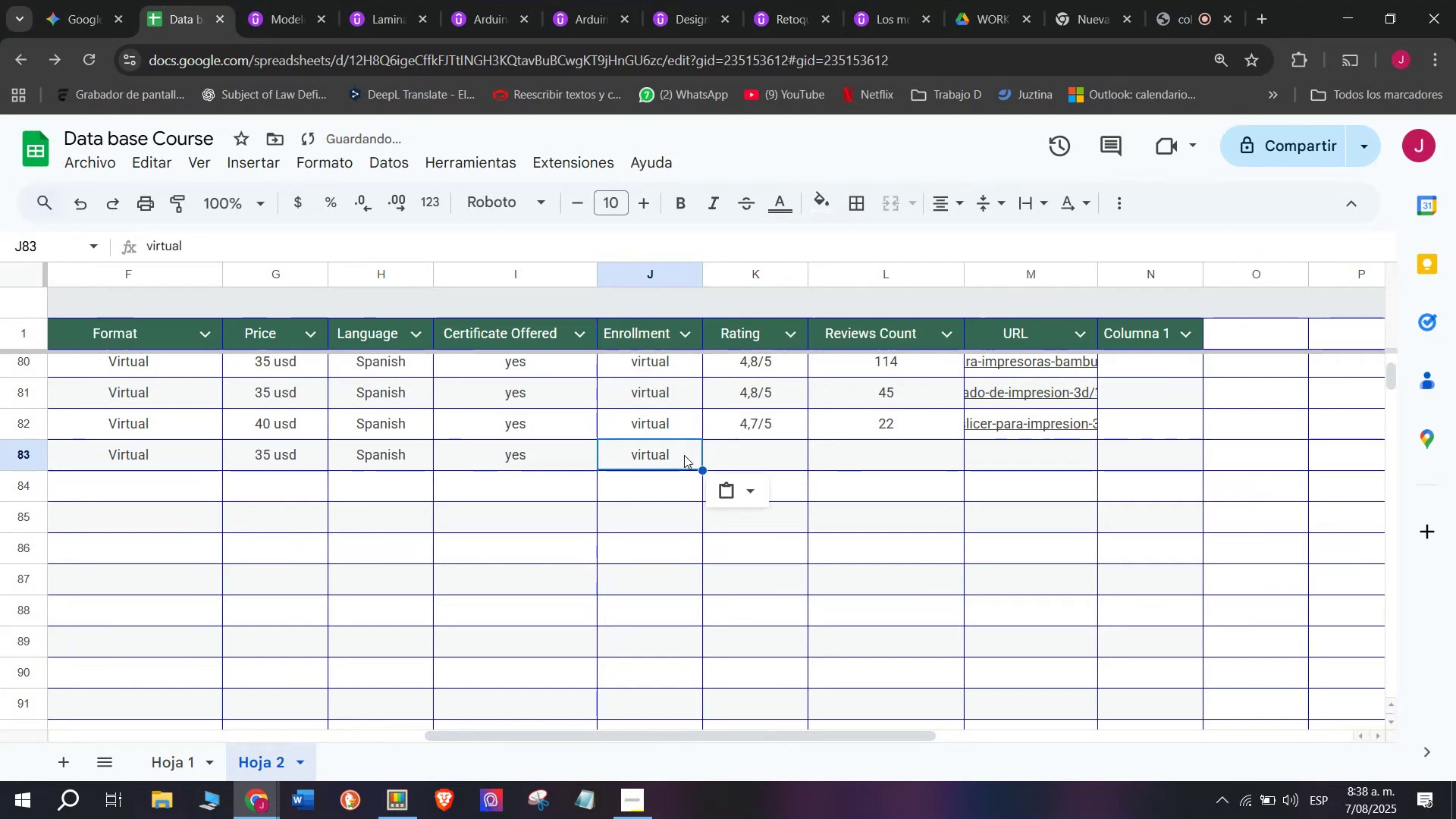 
key(Control+V)
 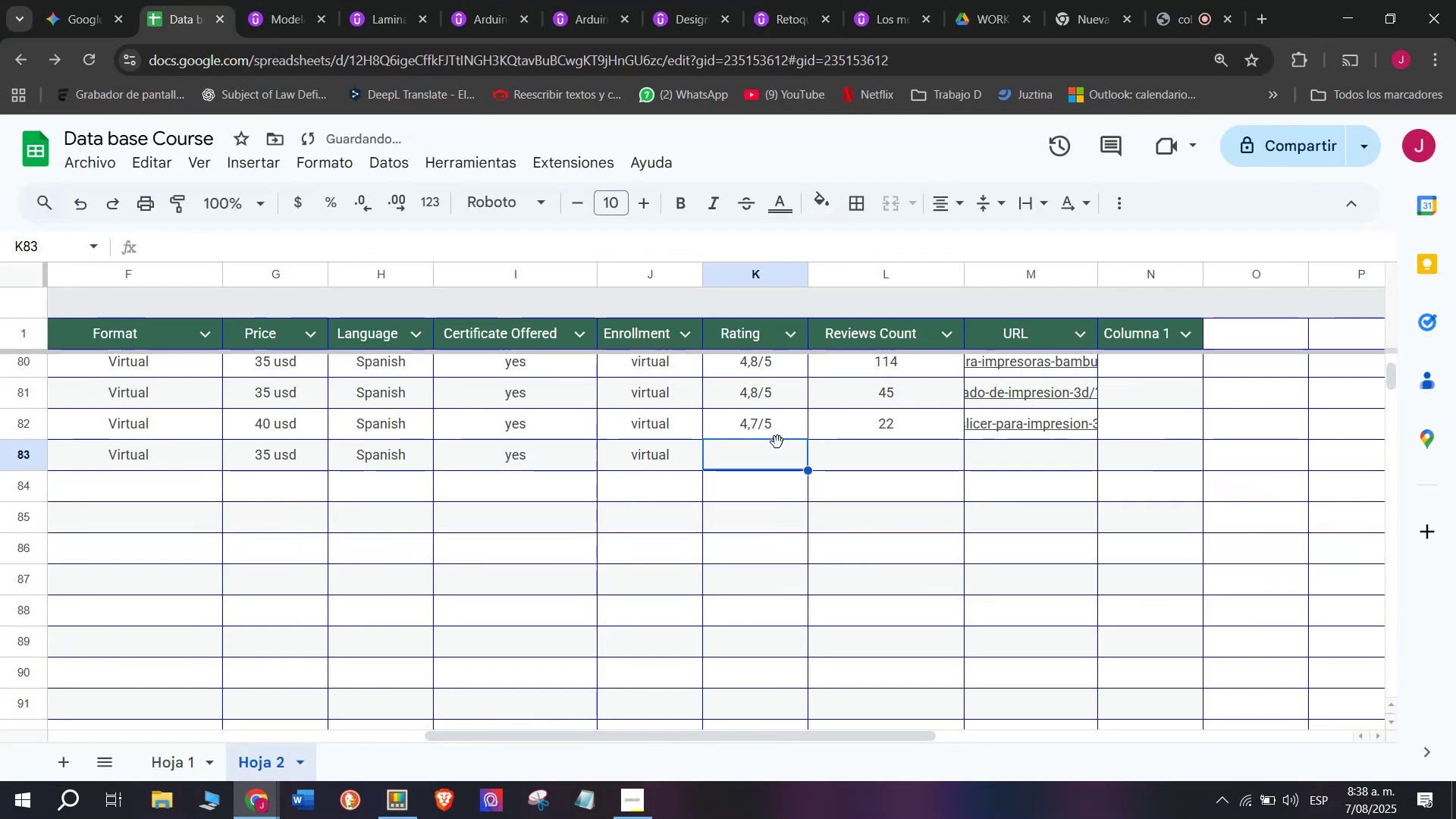 
double_click([769, 427])
 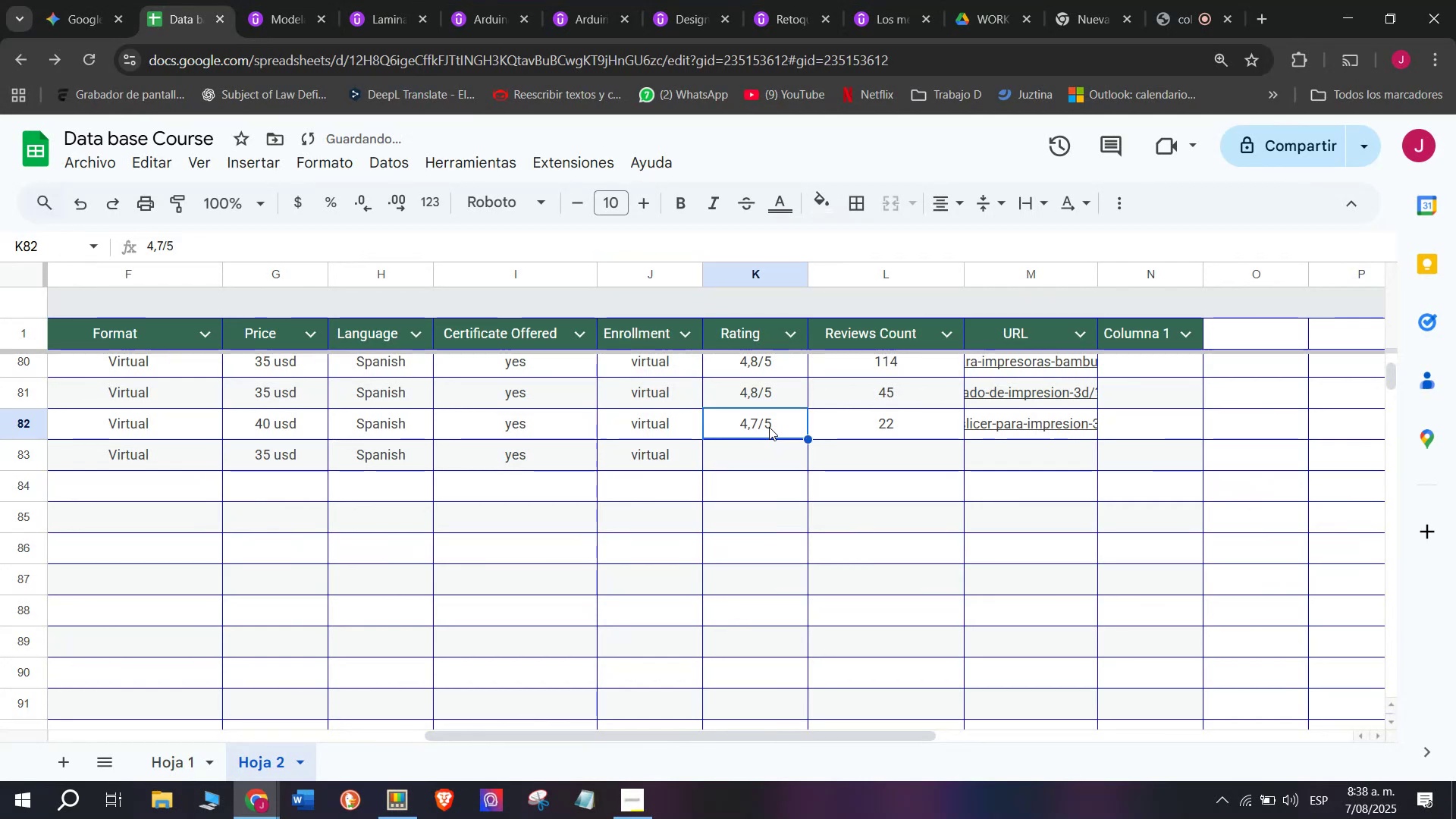 
key(Control+ControlLeft)
 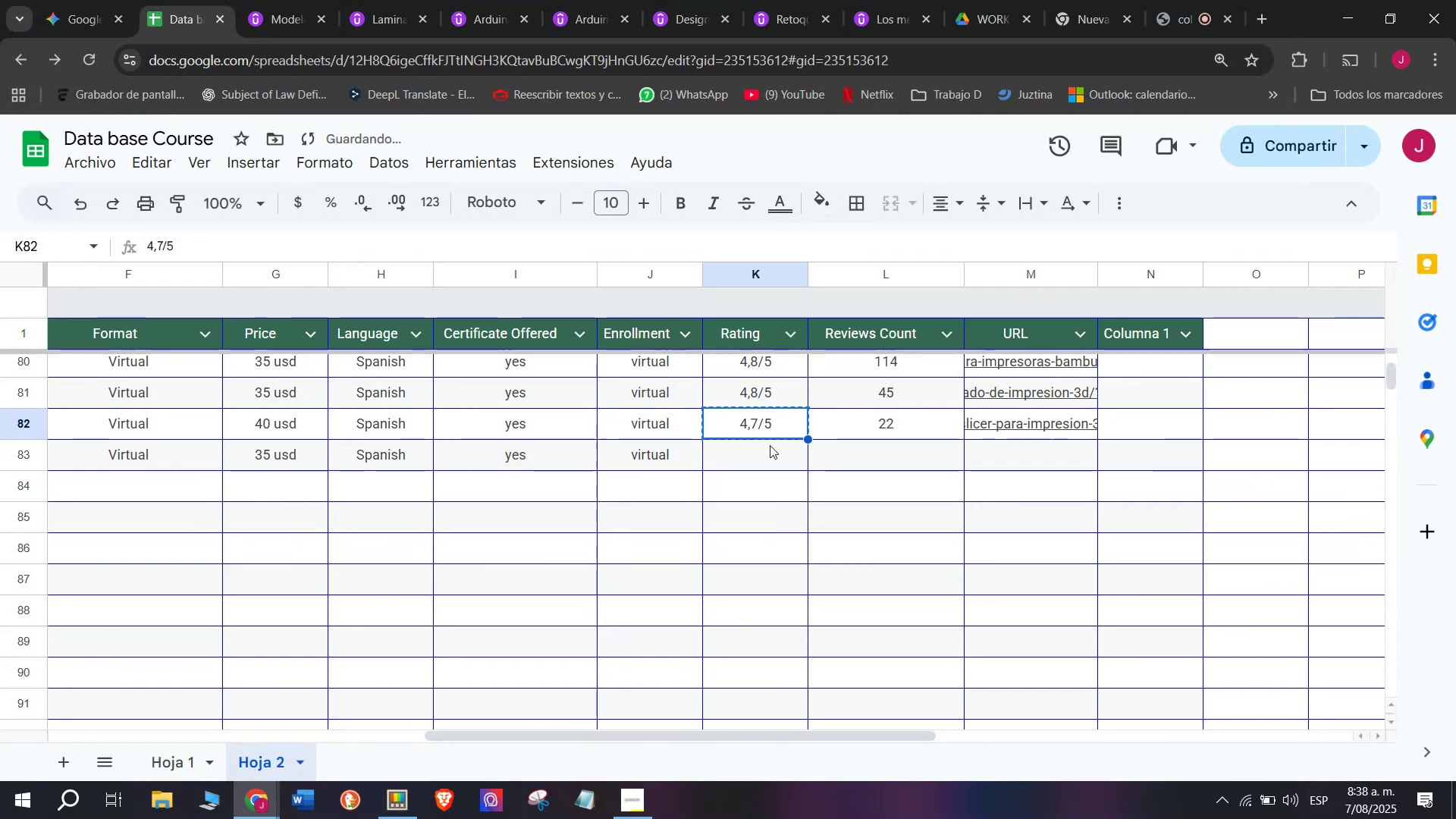 
key(Break)
 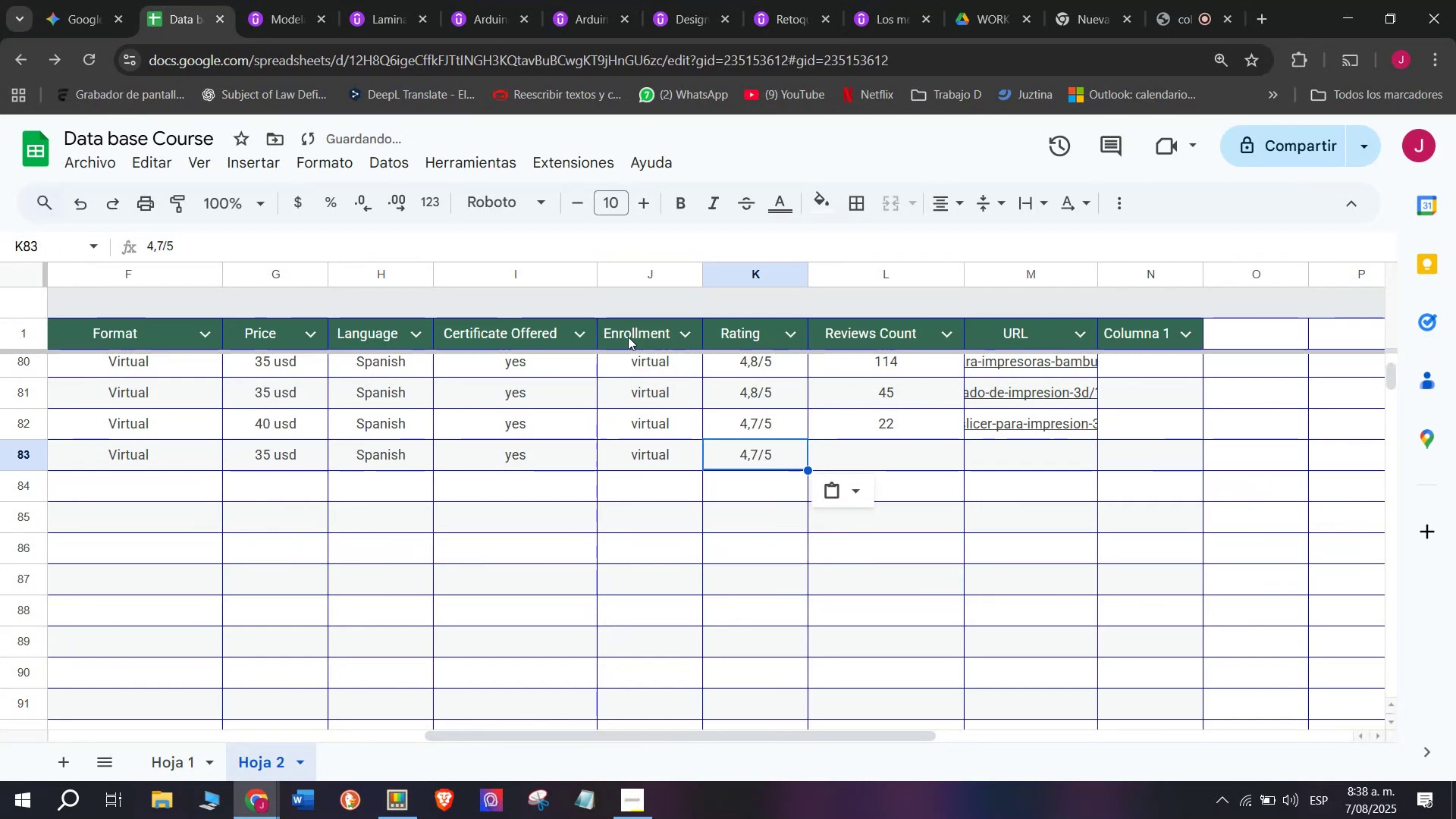 
key(Control+C)
 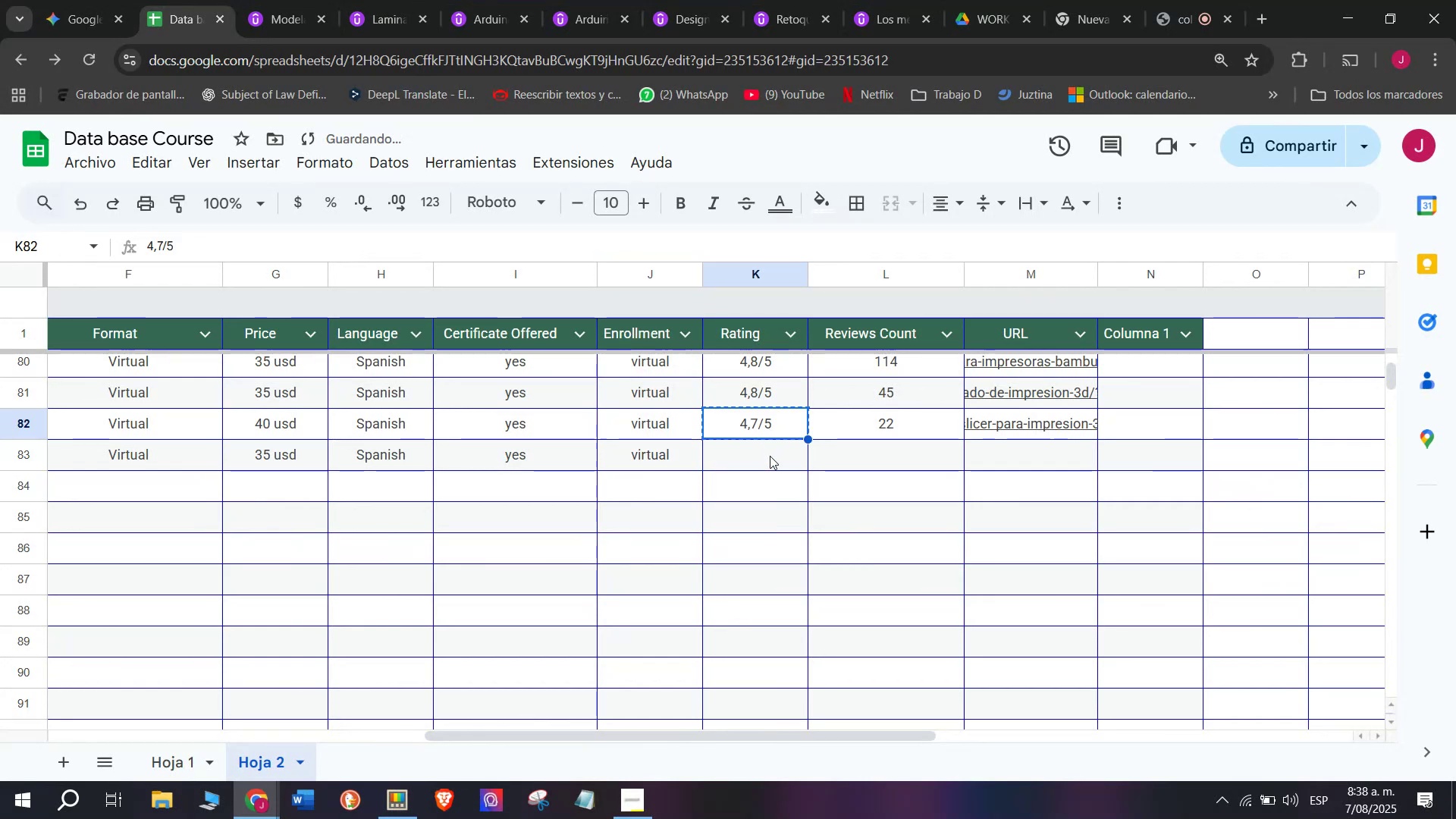 
triple_click([770, 456])
 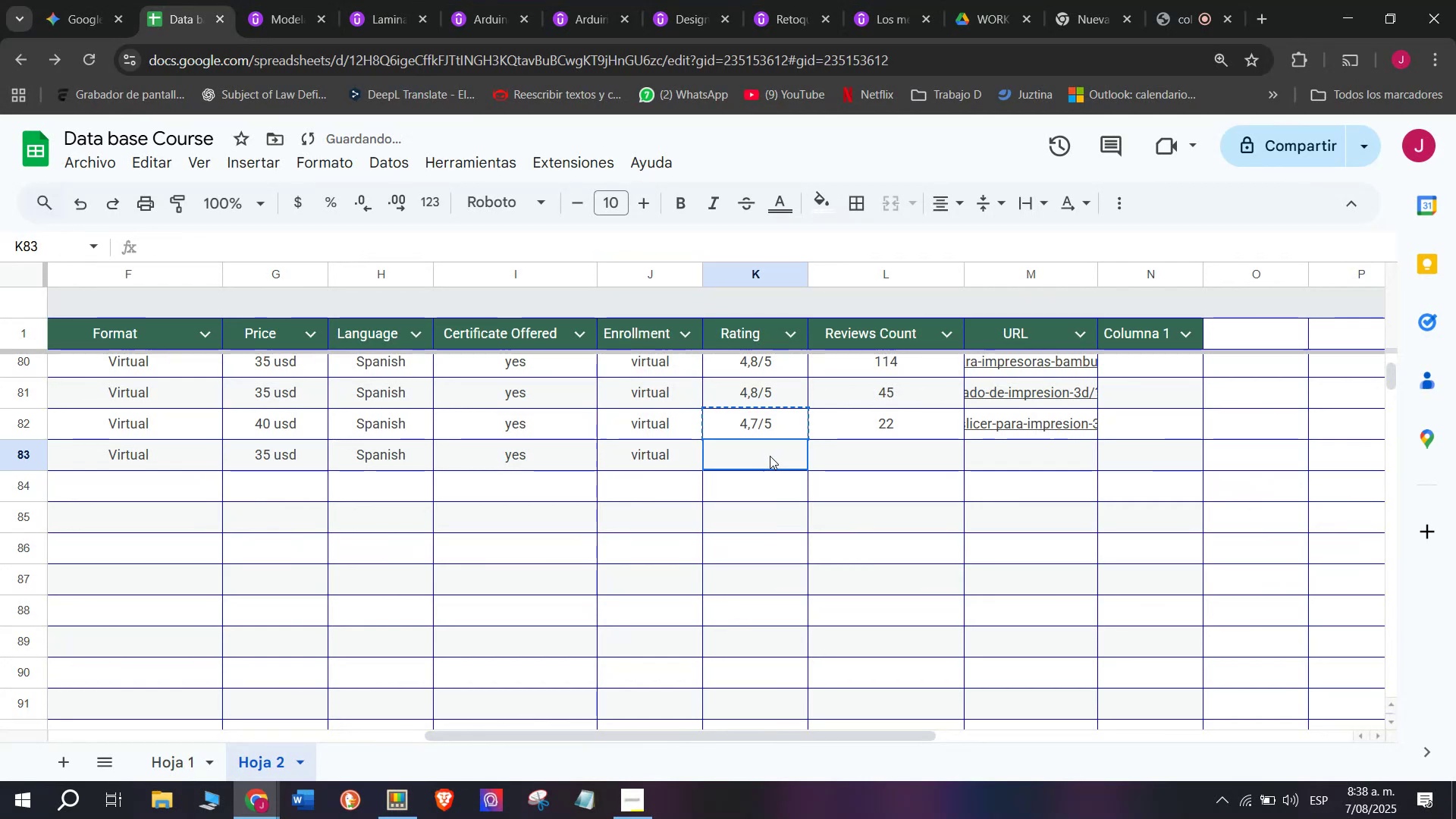 
key(Control+ControlLeft)
 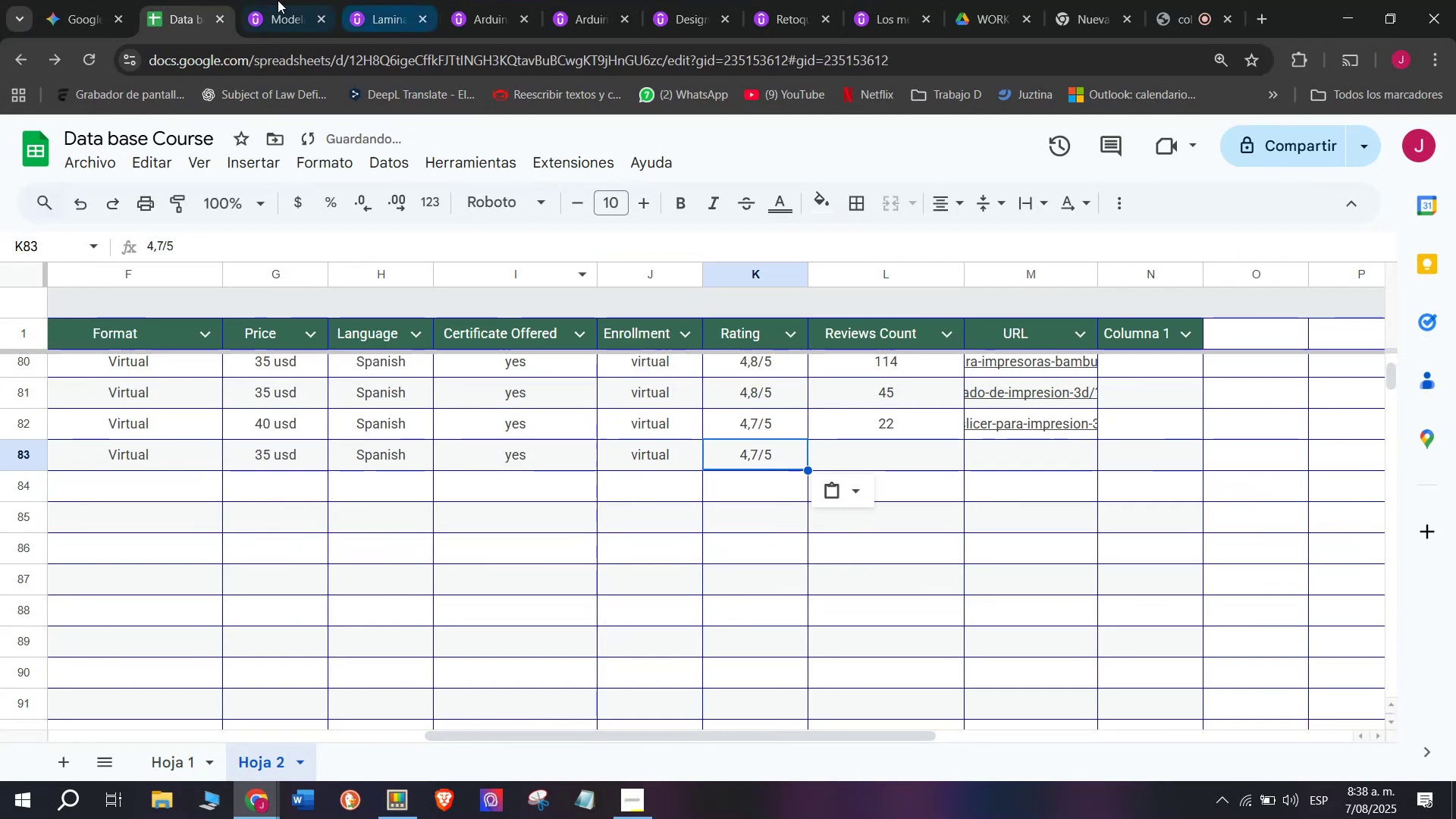 
key(Z)
 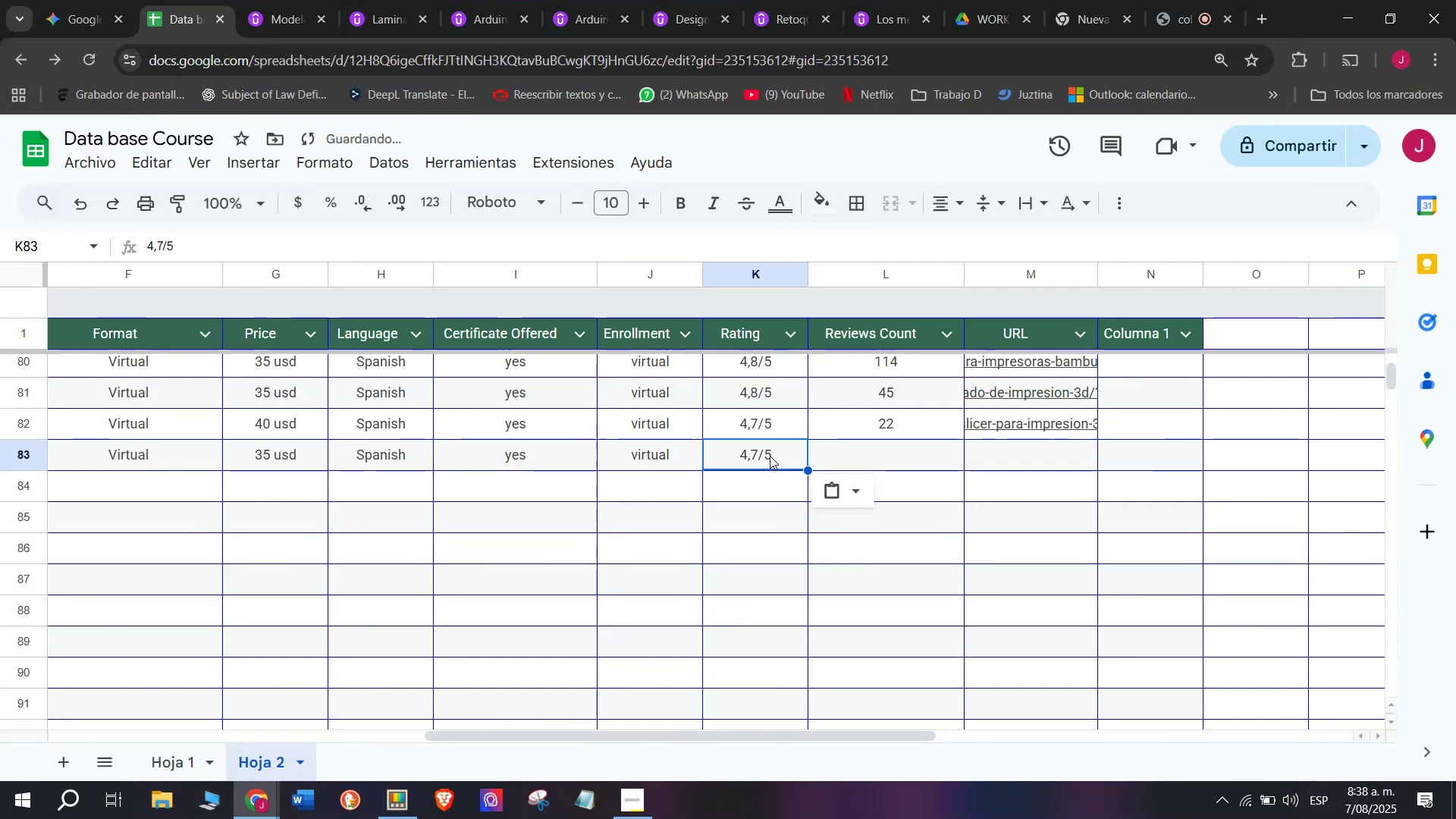 
key(Control+V)
 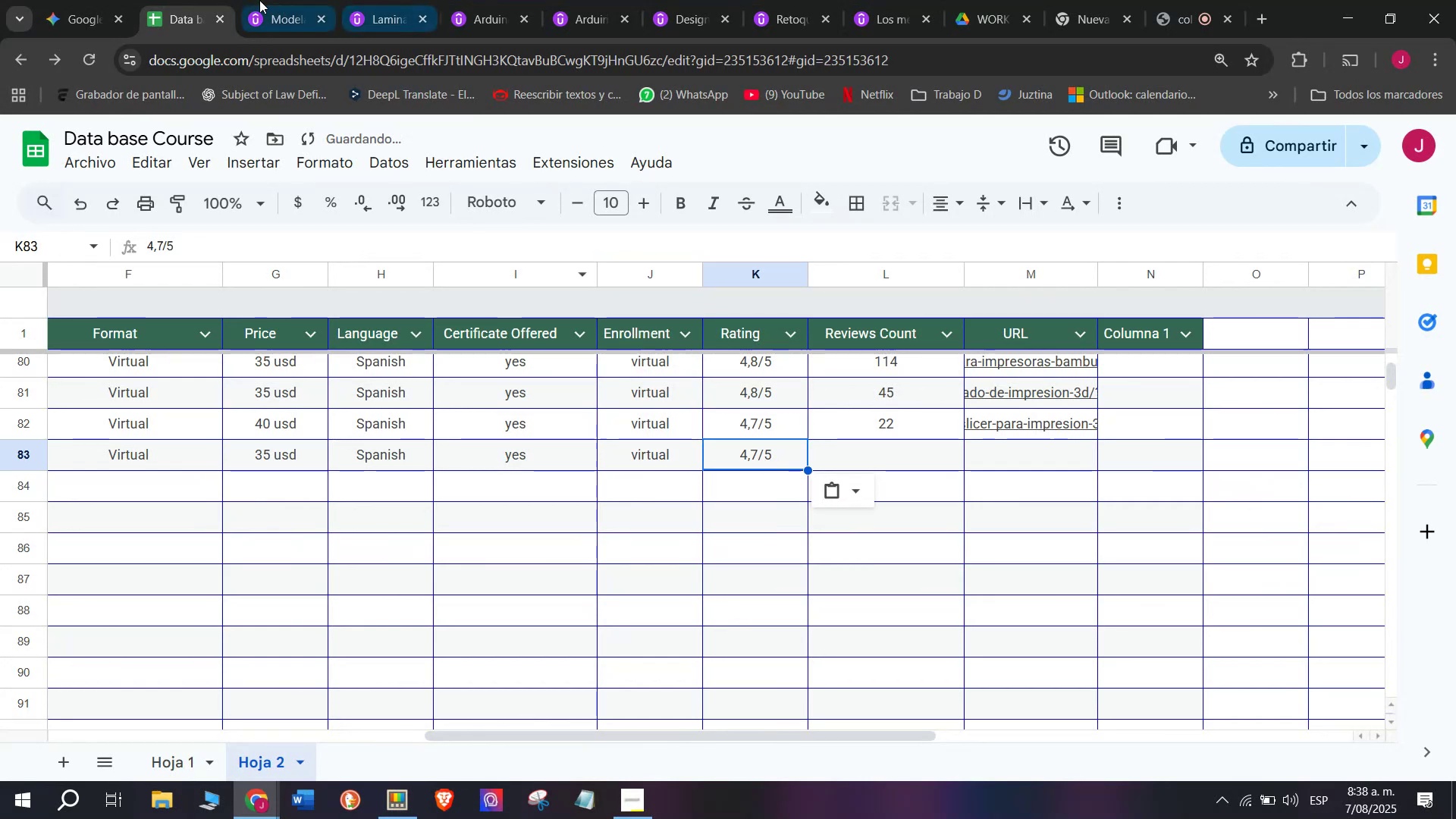 
left_click([257, 0])
 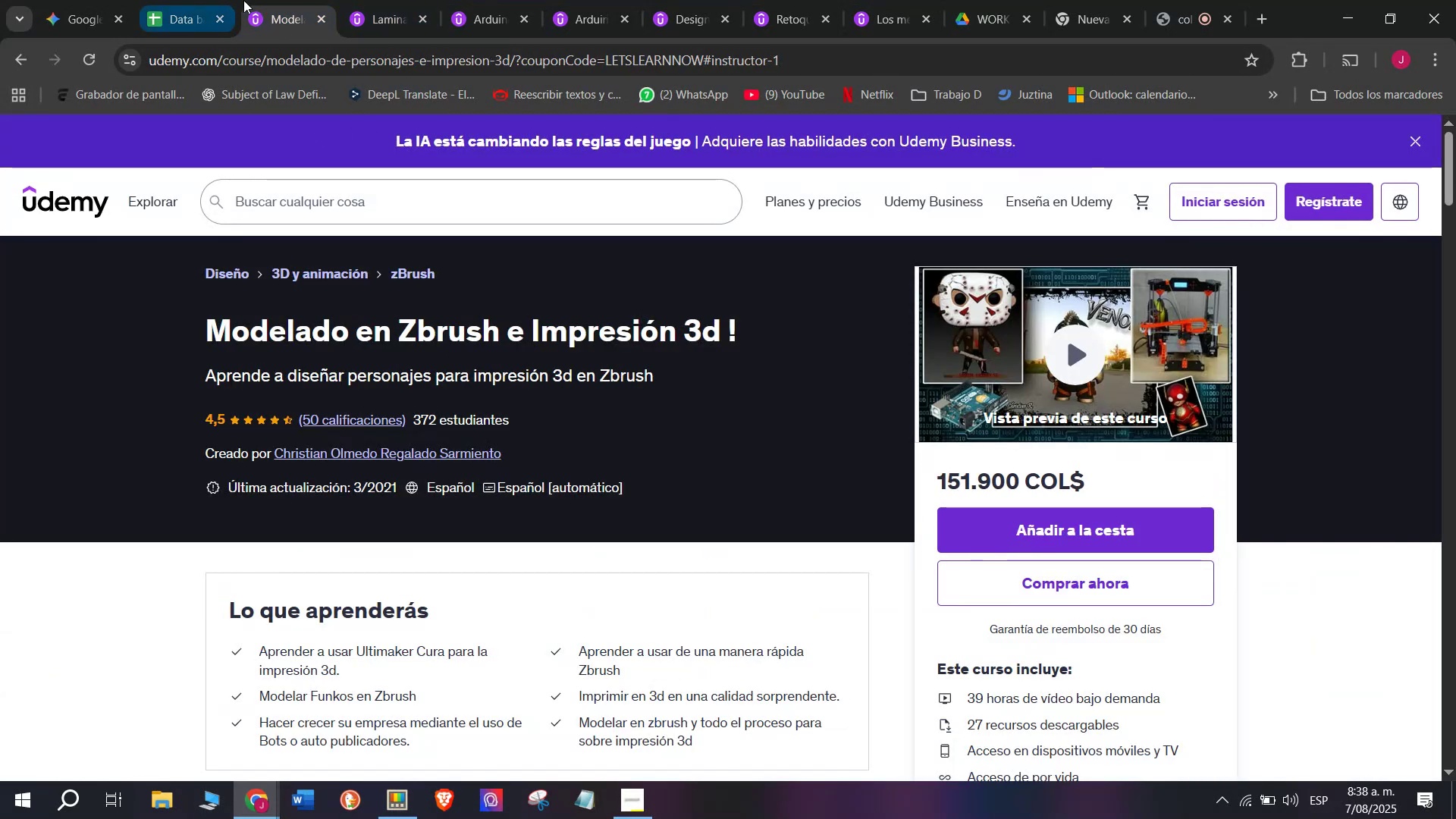 
left_click([202, 0])
 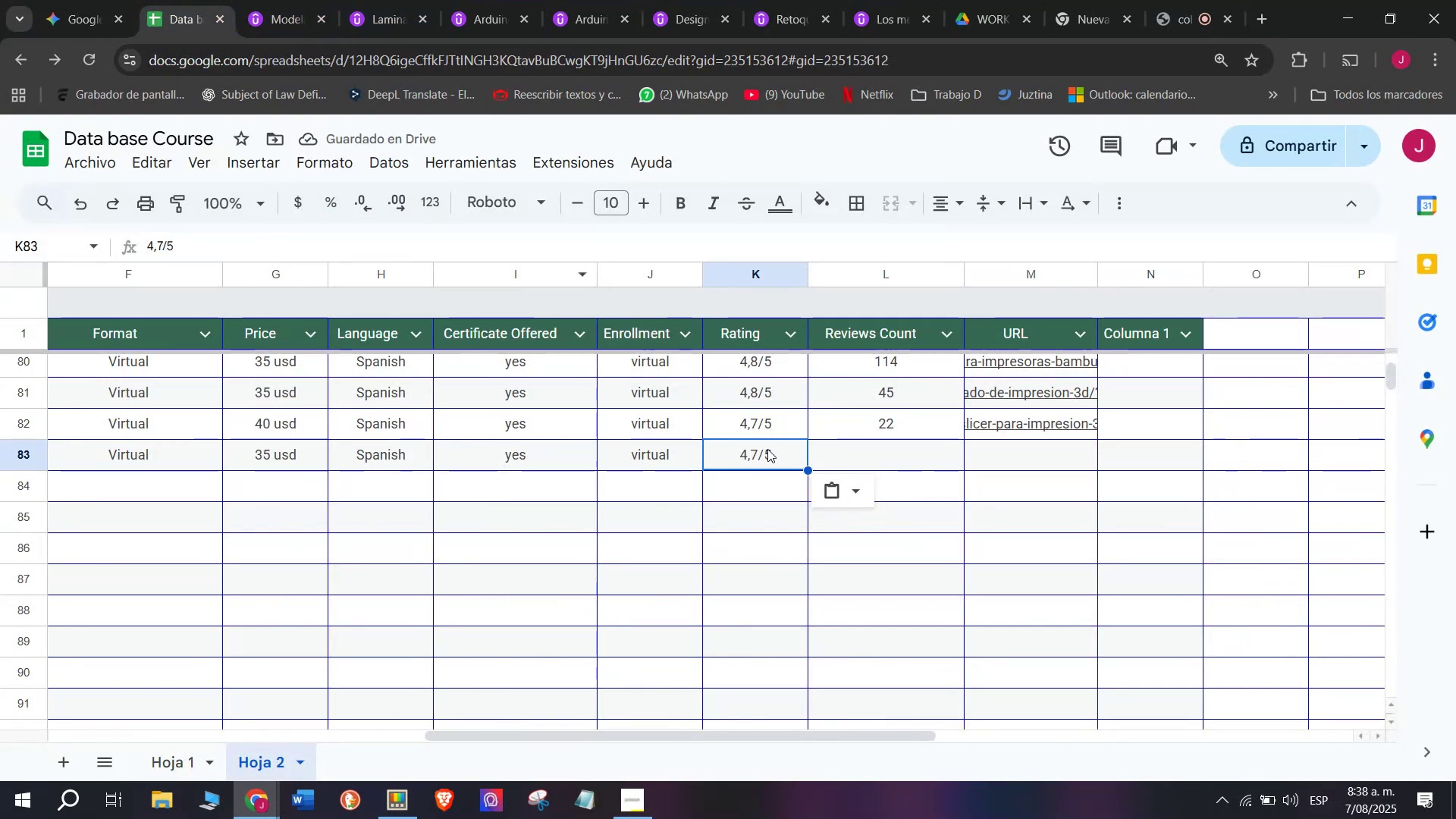 
double_click([767, 449])
 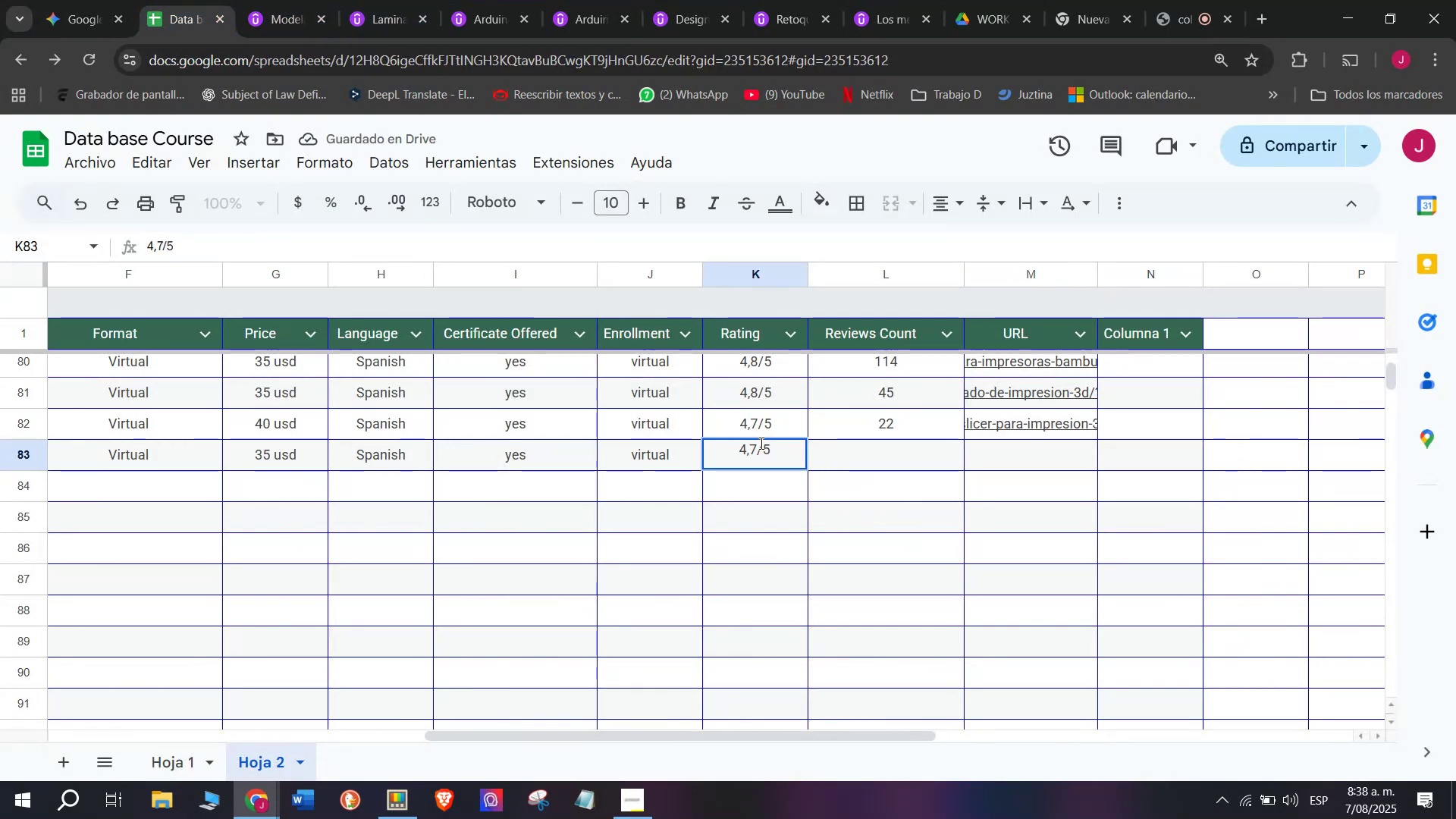 
left_click([758, 443])
 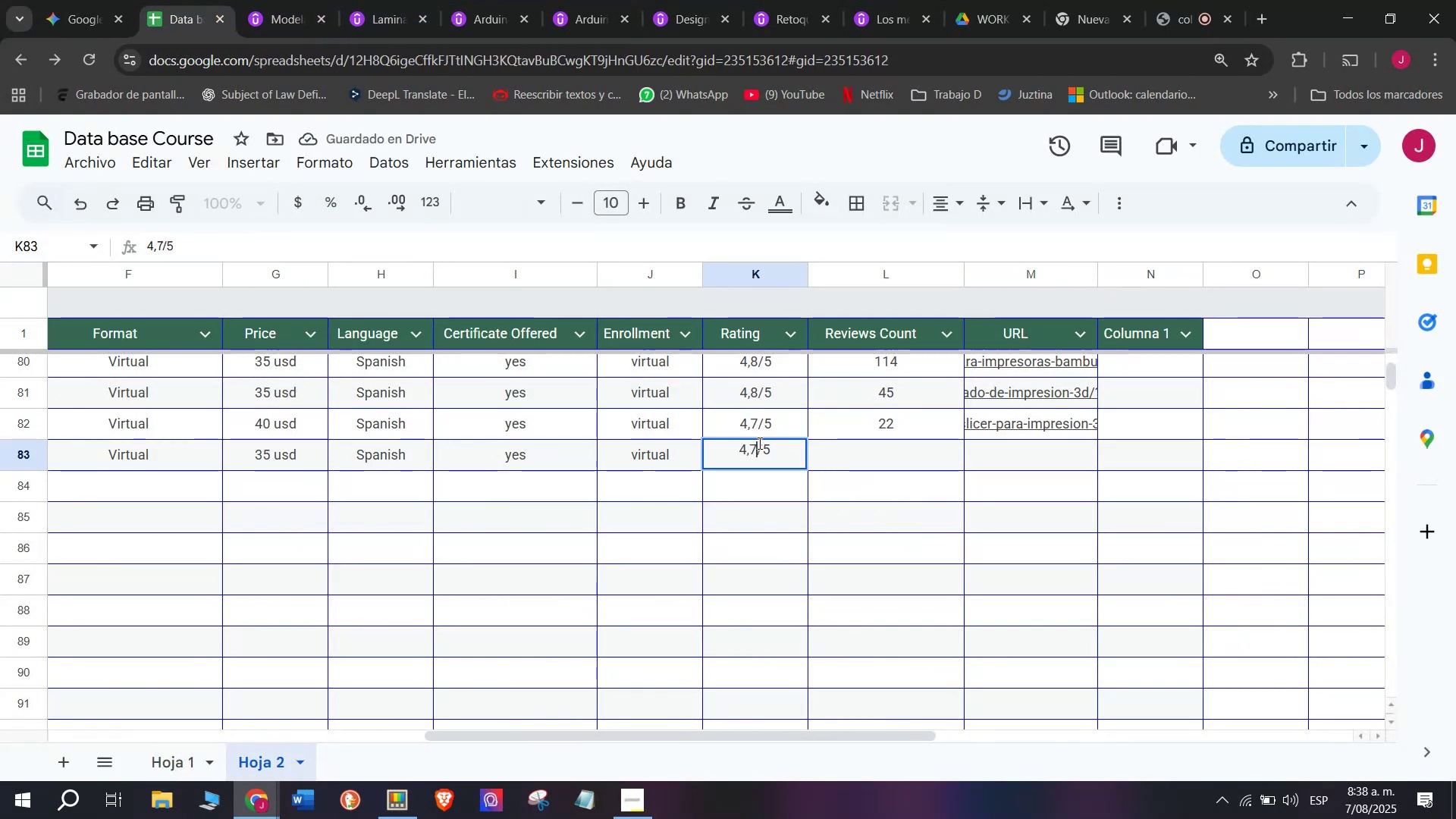 
key(Backspace)
type(q5)
 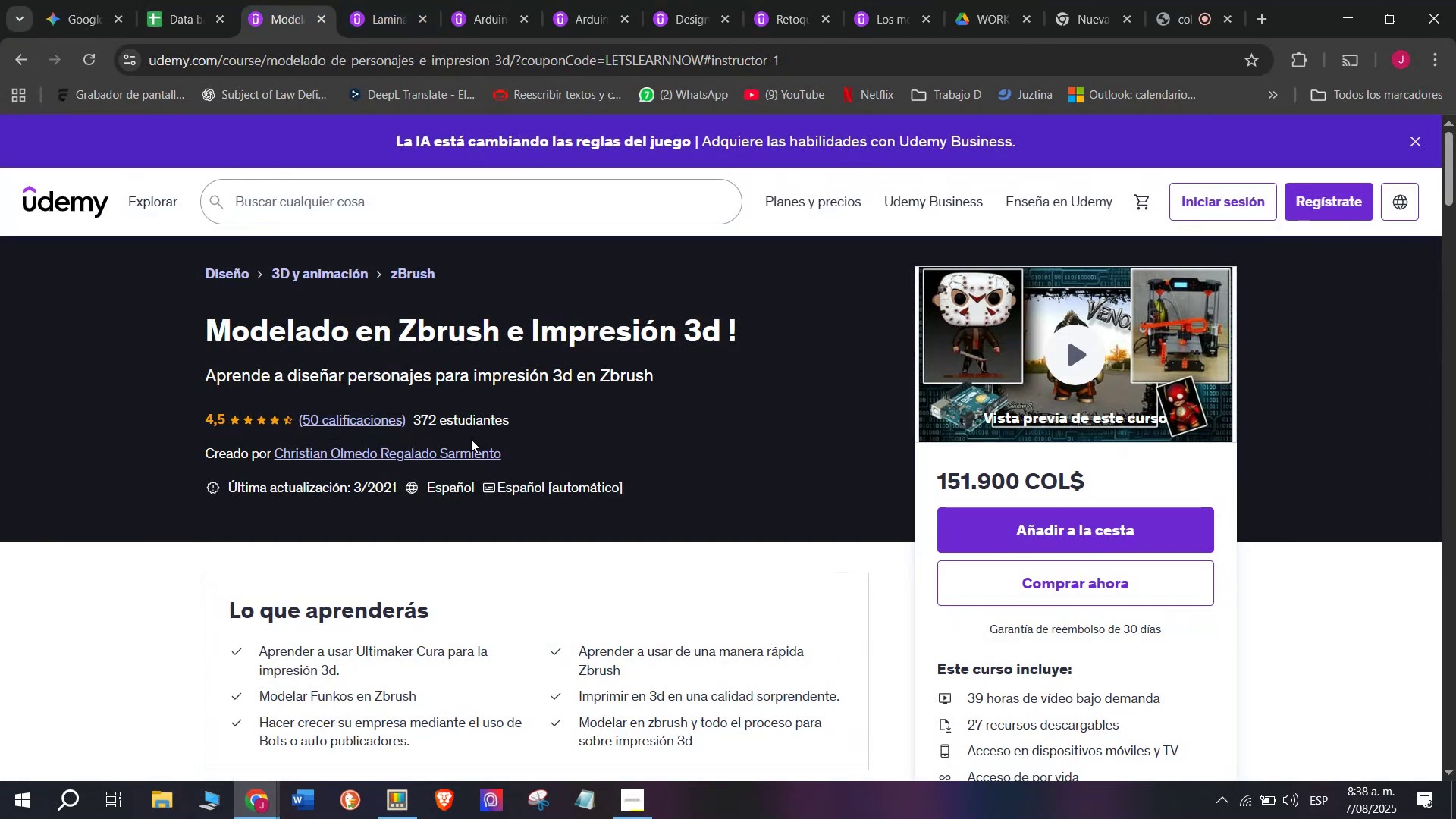 
left_click([193, 0])
 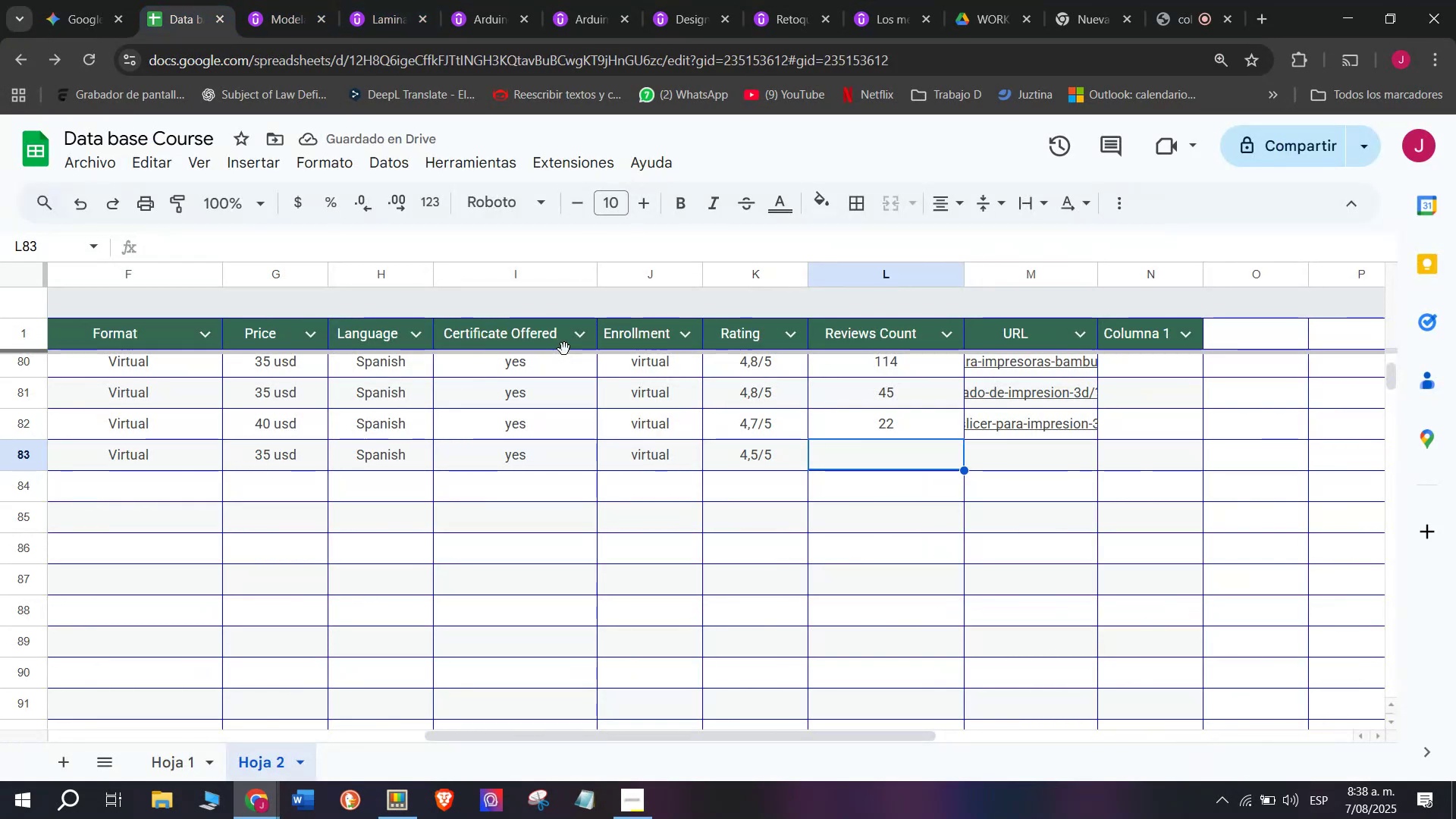 
type(50)
 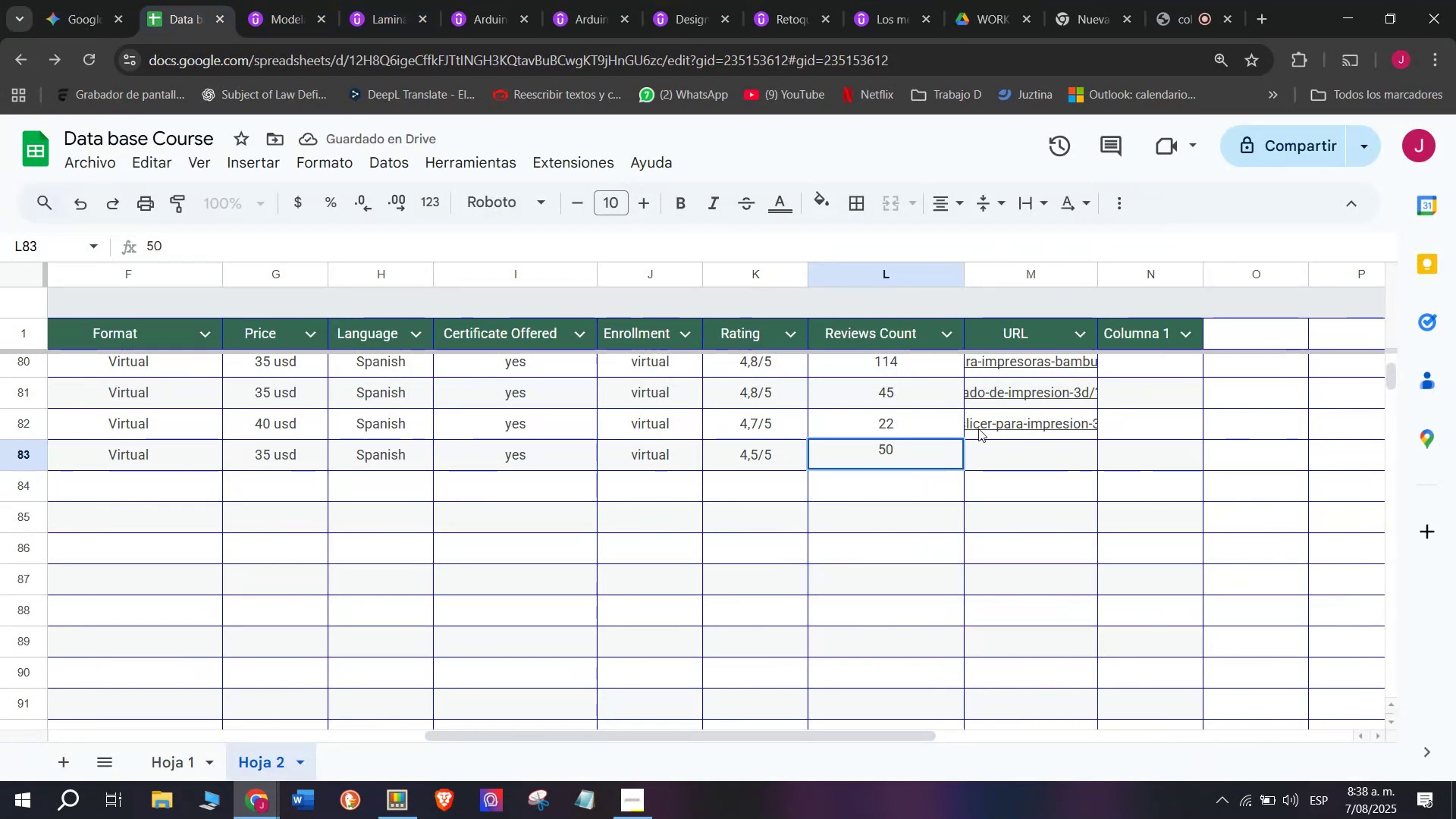 
left_click([1016, 451])
 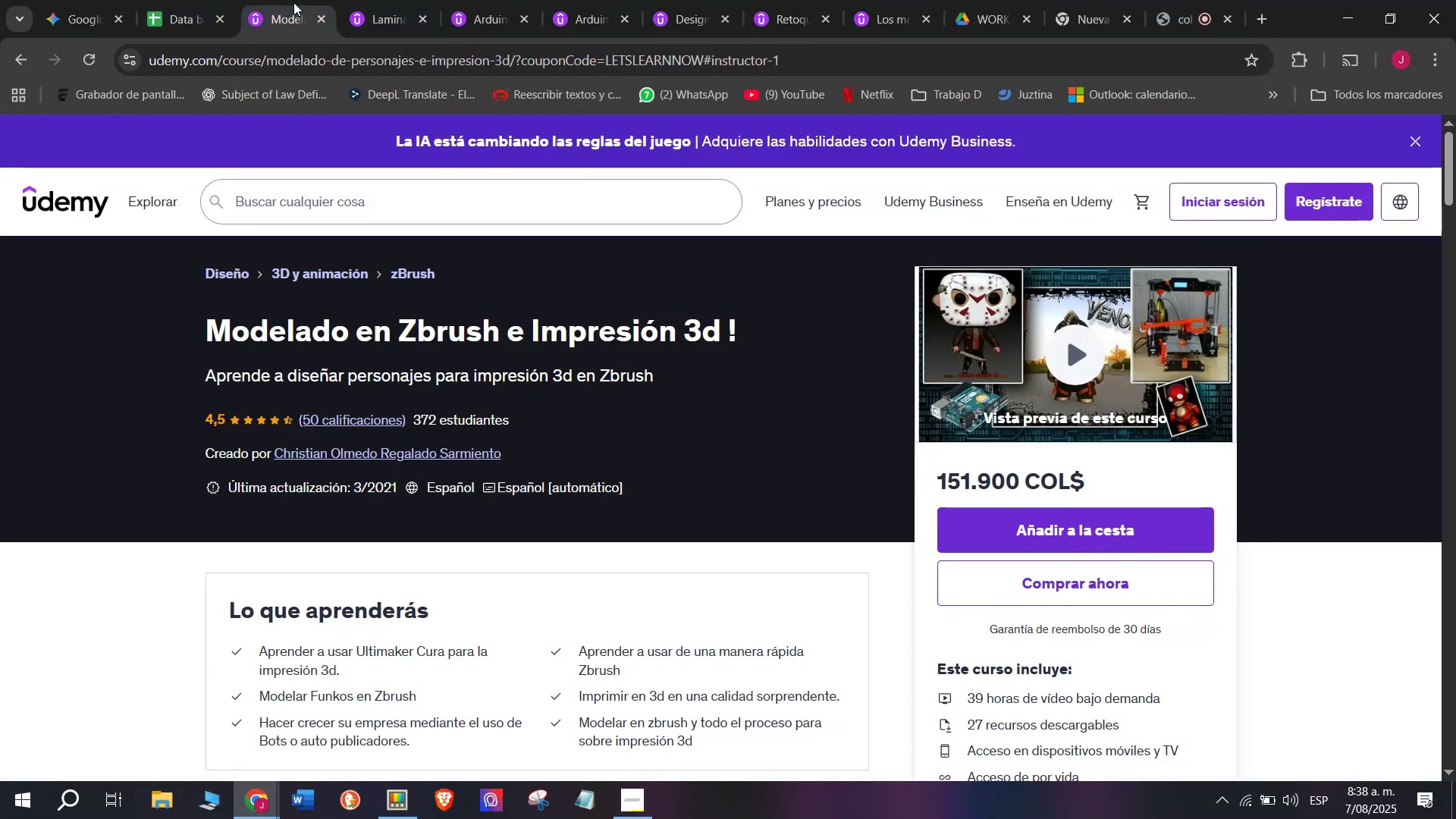 
double_click([326, 64])
 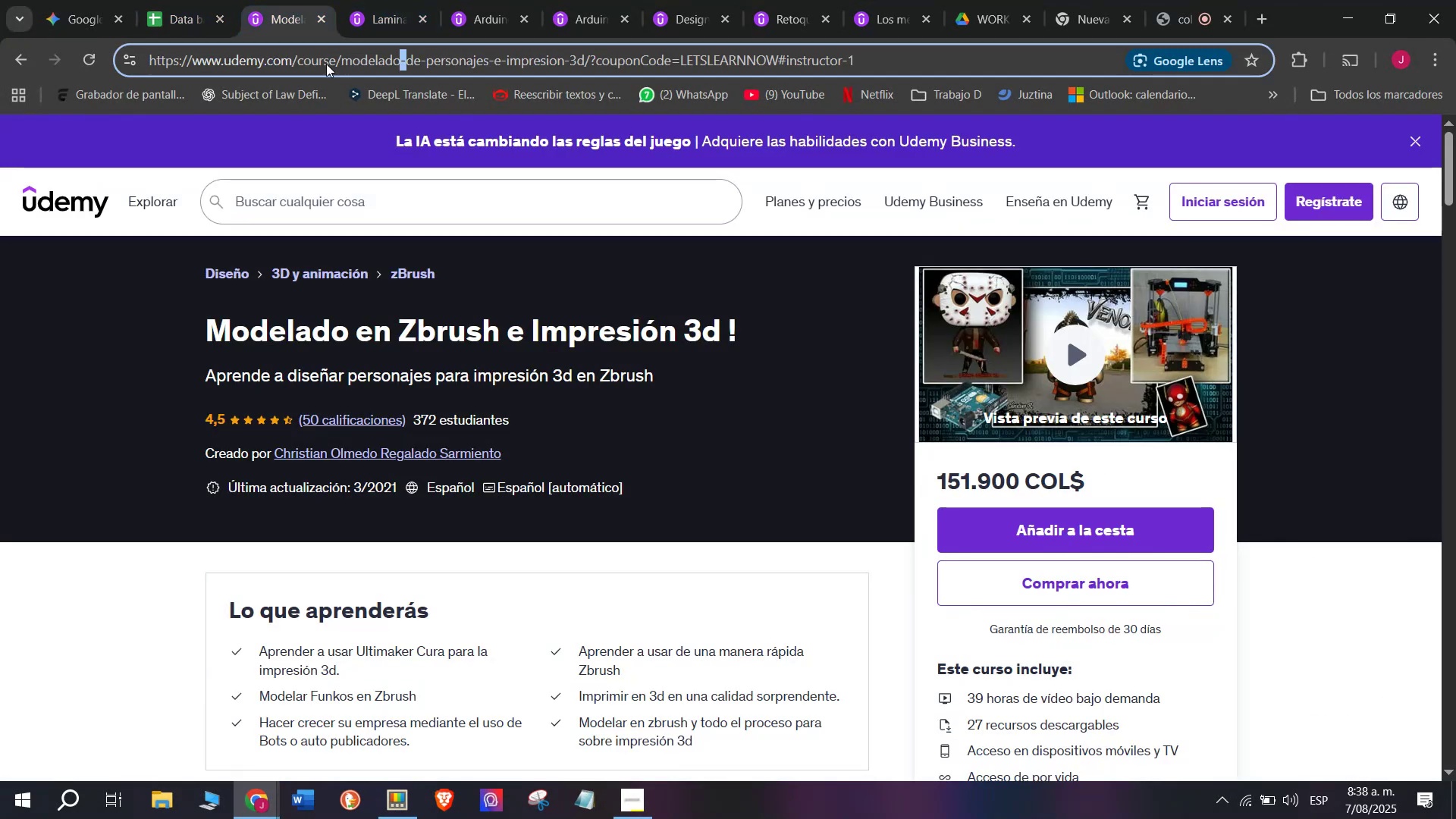 
triple_click([326, 64])
 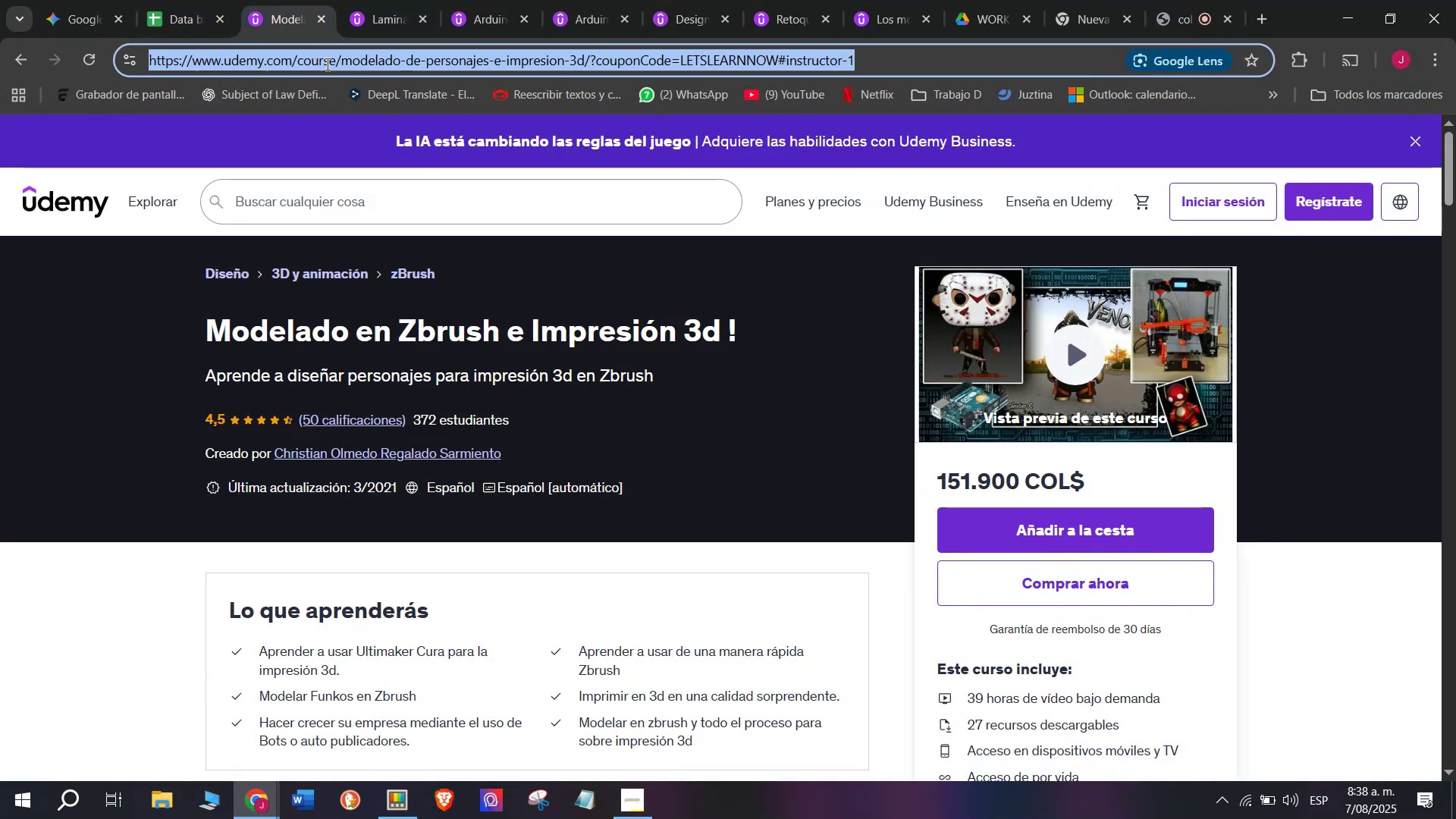 
triple_click([326, 64])
 